 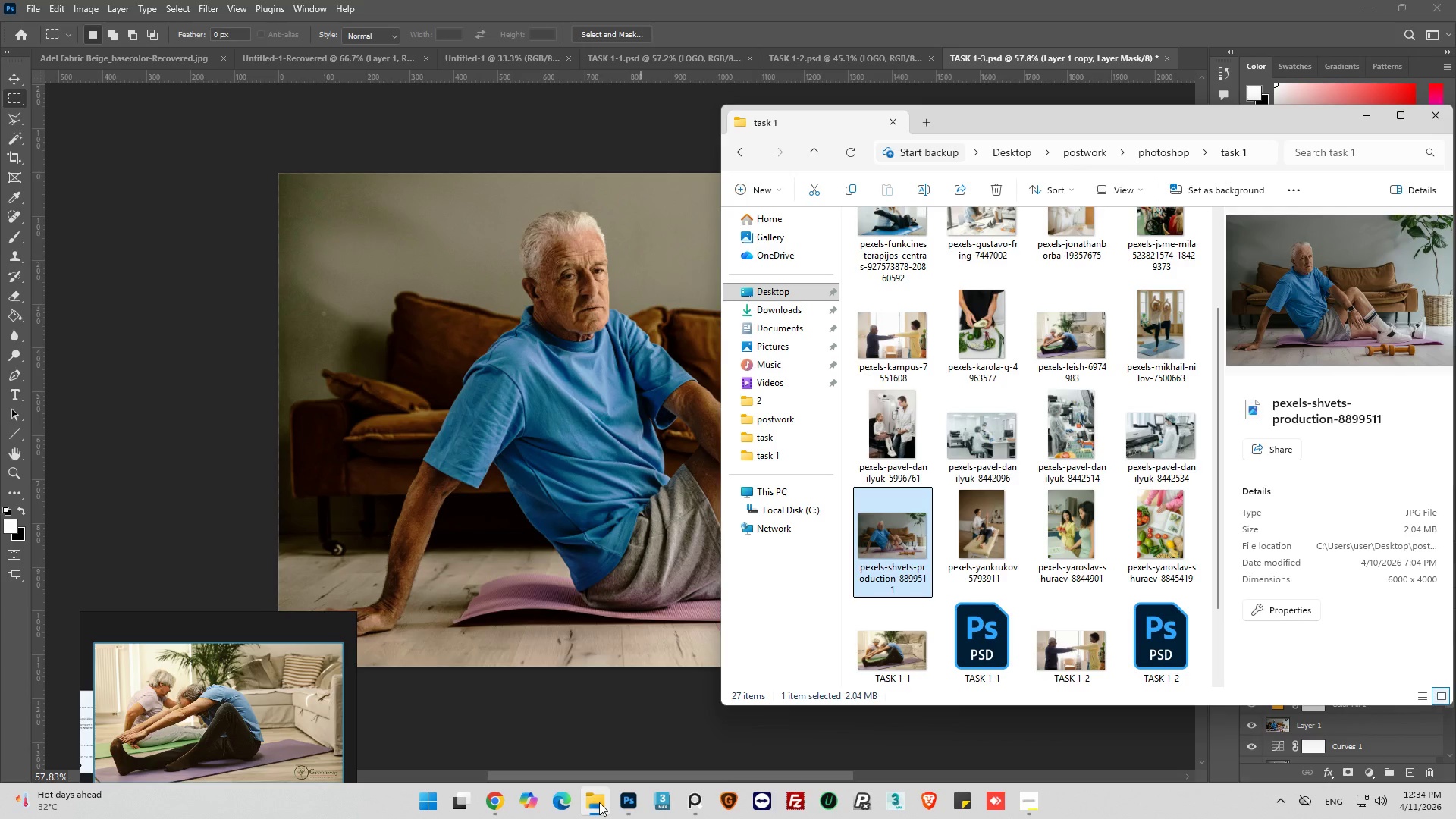 
mouse_move([1010, 540])
 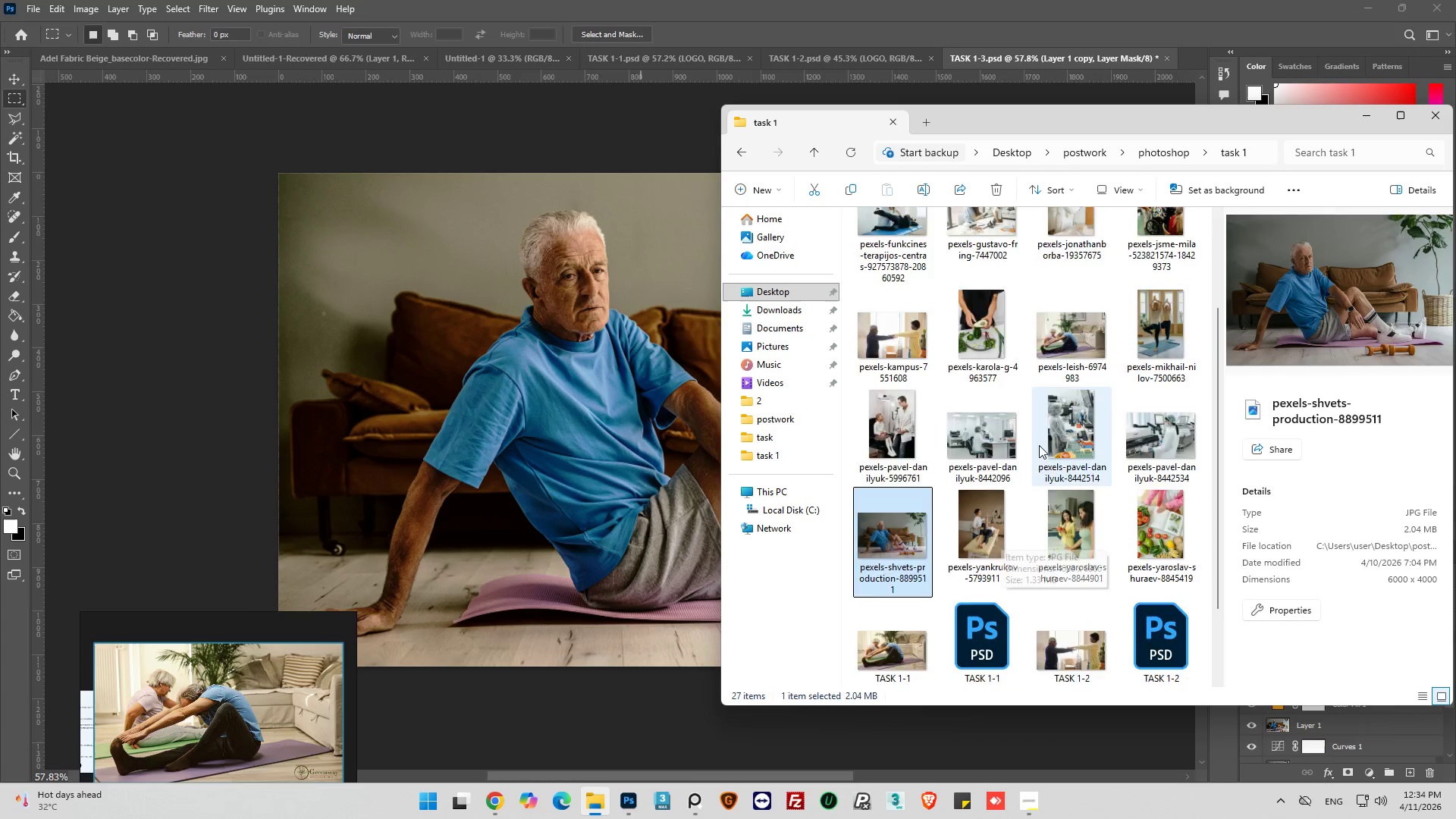 
scroll: coordinate [1092, 487], scroll_direction: up, amount: 5.0
 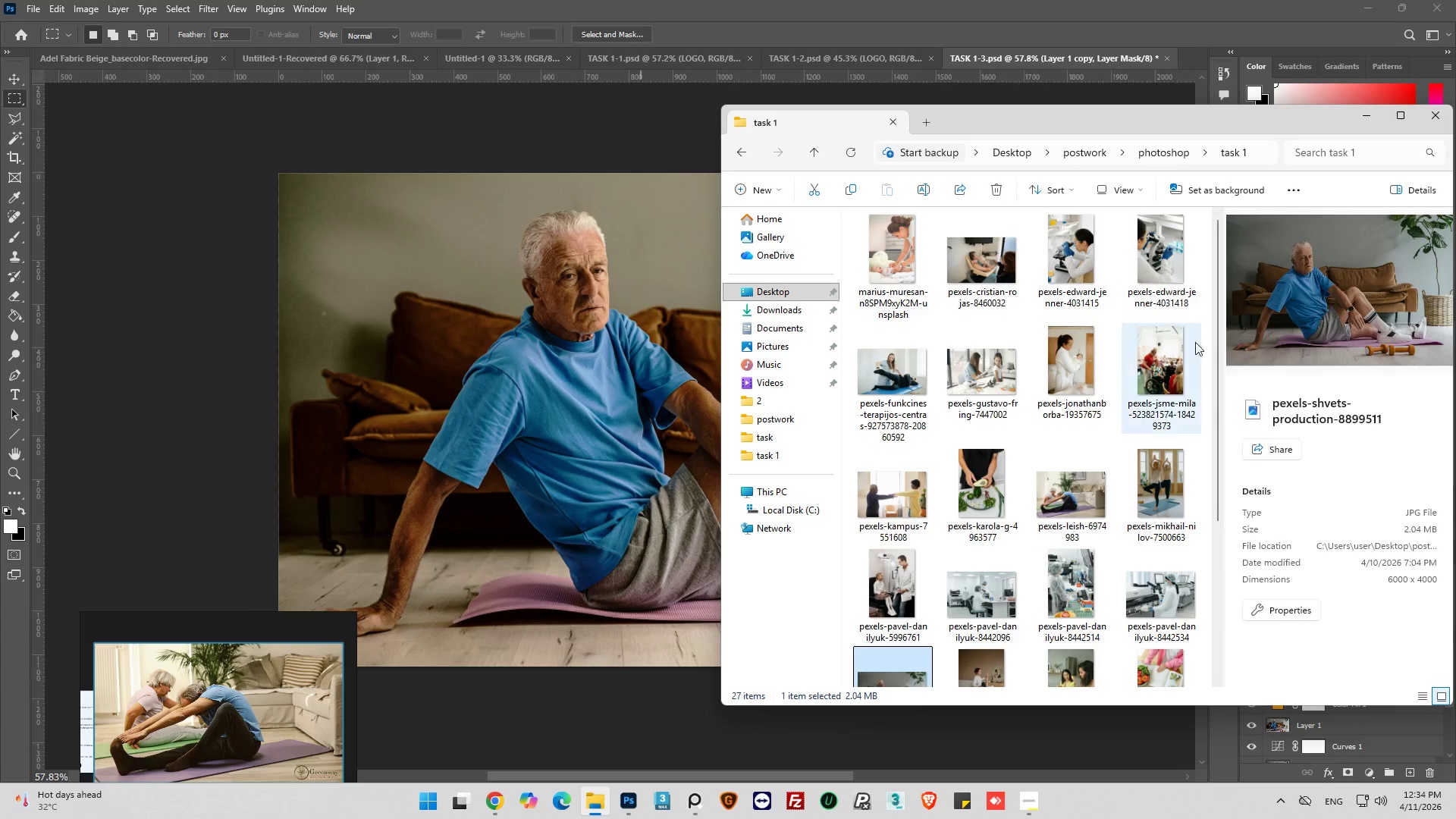 
left_click([37, 11])
 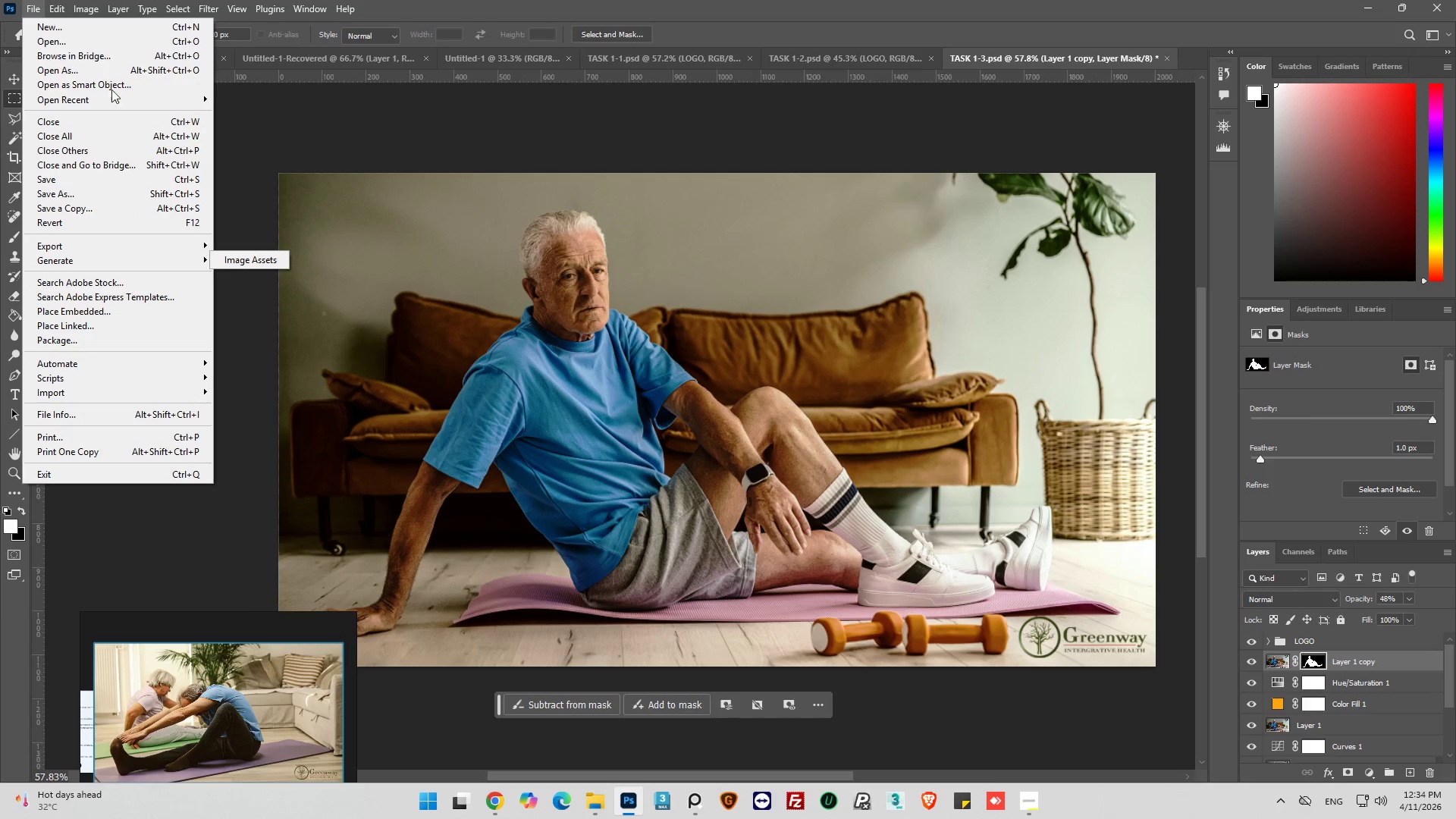 
left_click([87, 25])
 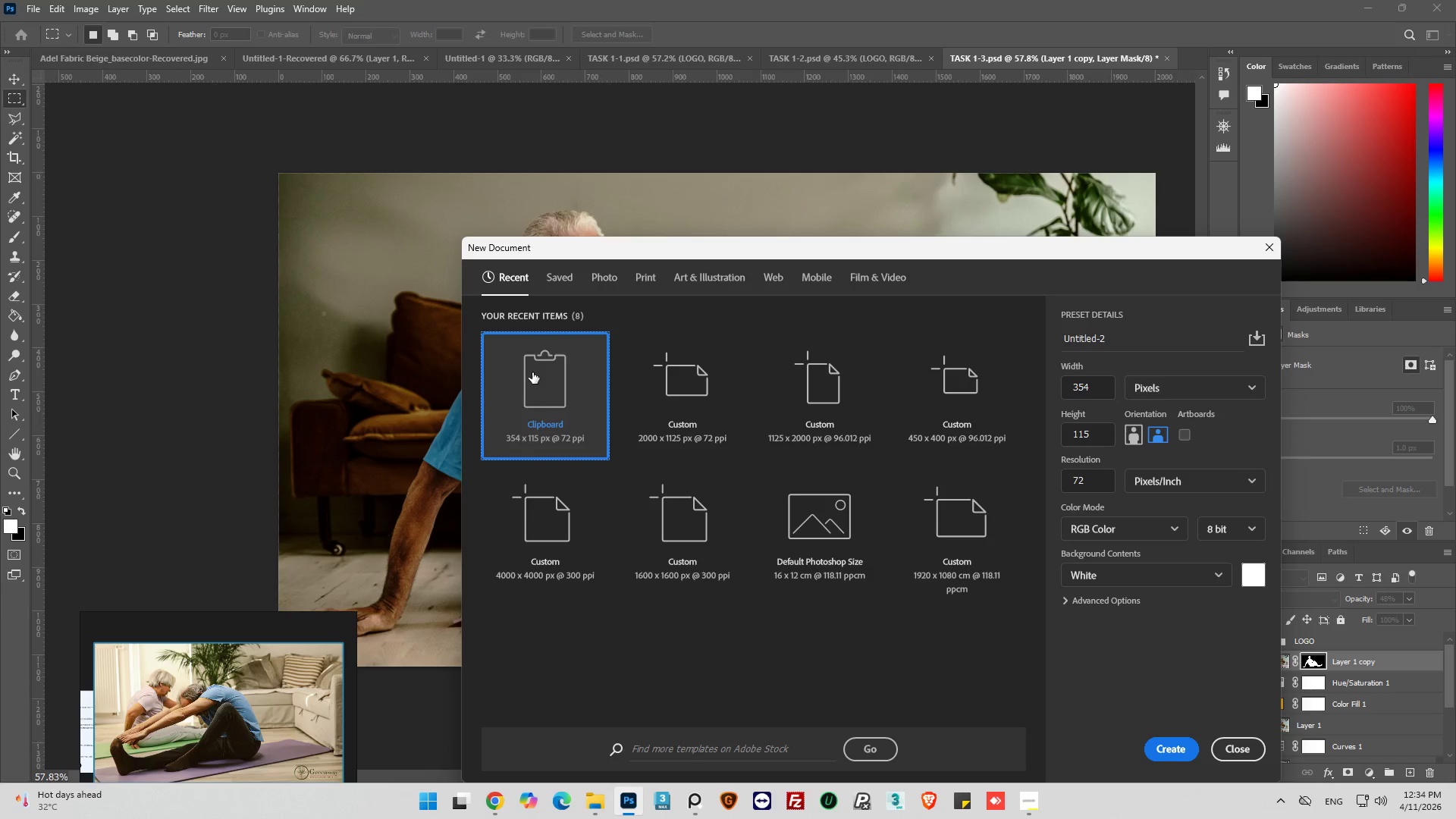 
left_click([698, 379])
 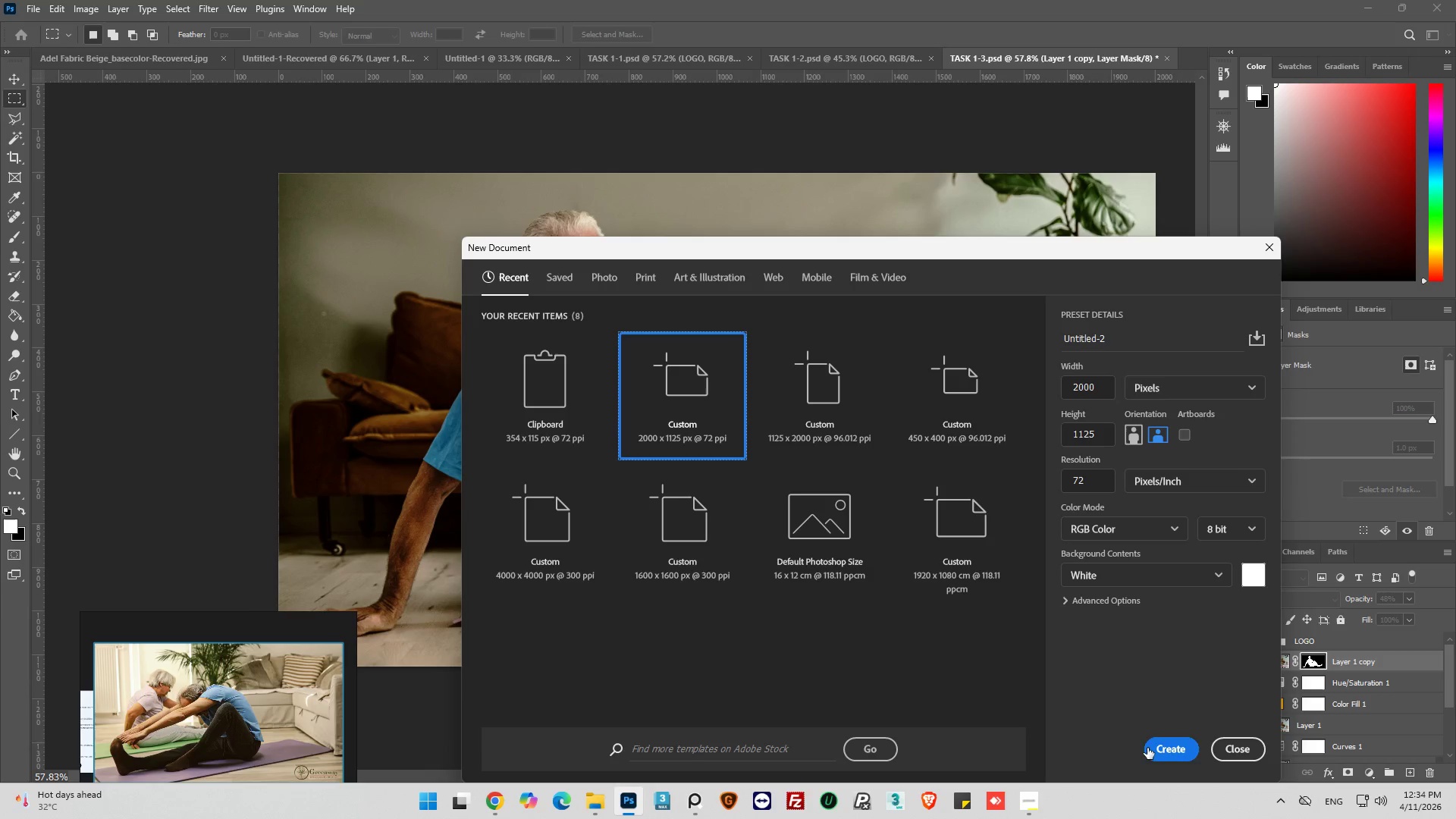 
left_click([1175, 748])
 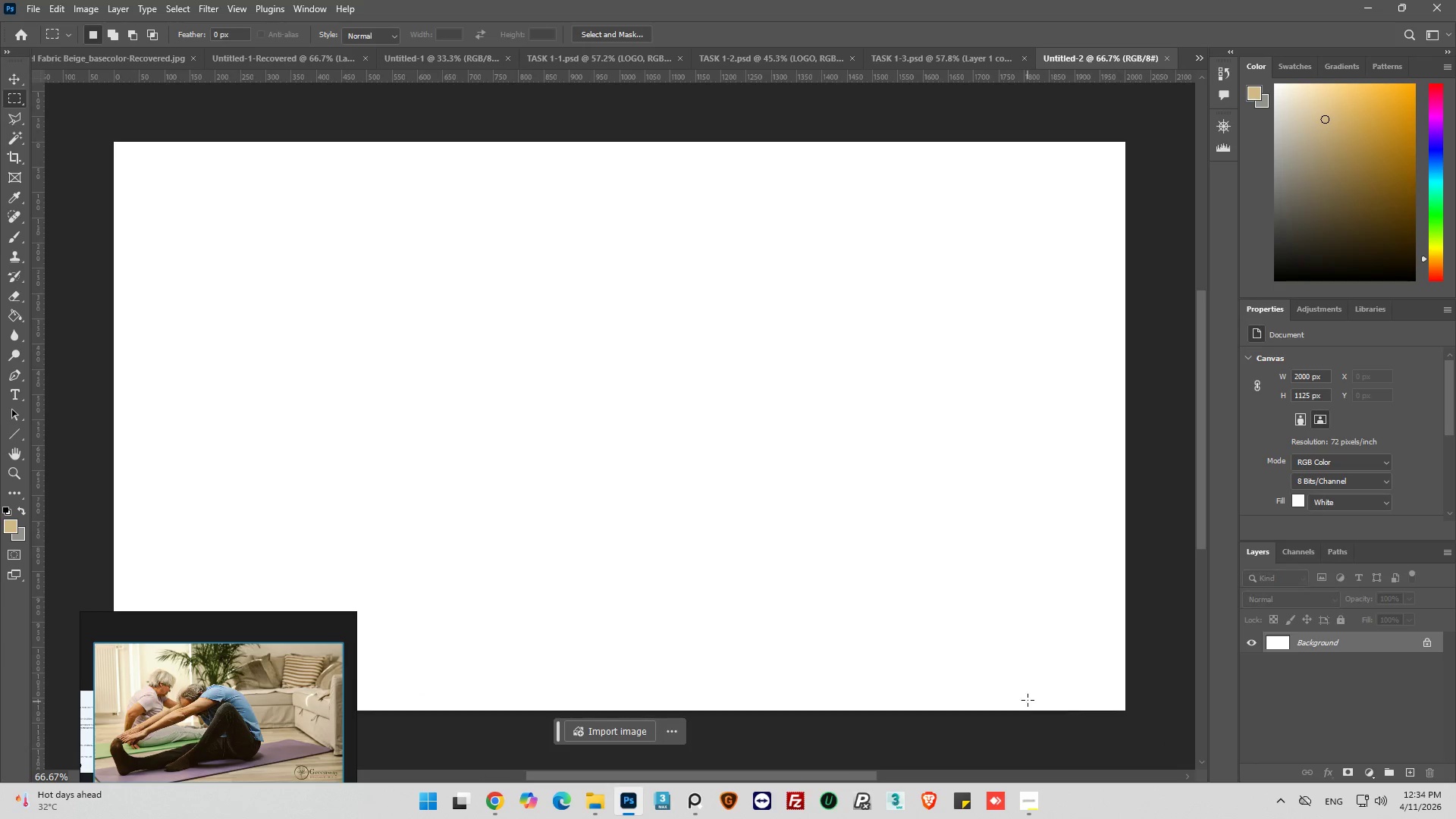 
key(Alt+AltLeft)
 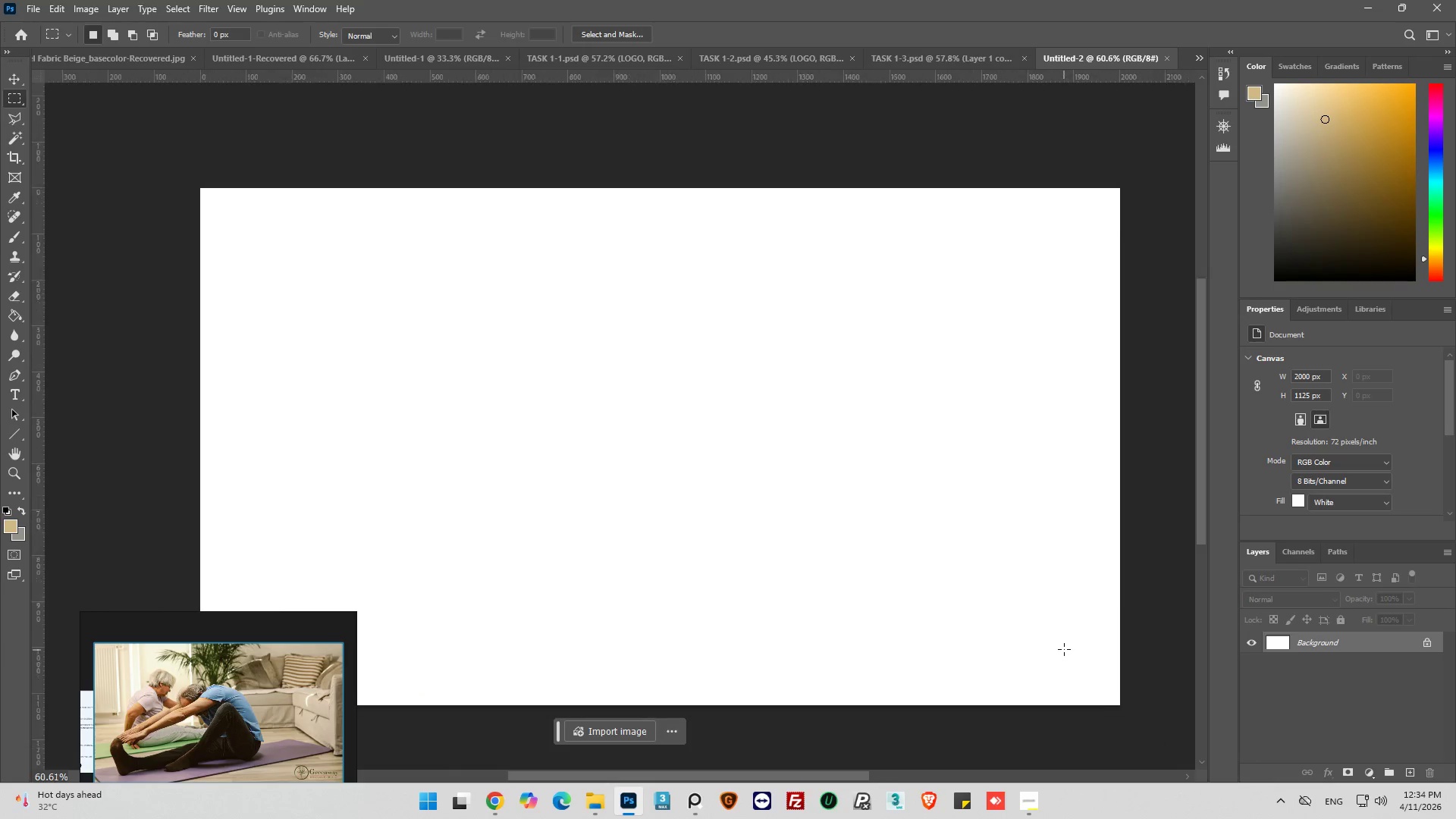 
scroll: coordinate [1006, 595], scroll_direction: down, amount: 9.0
 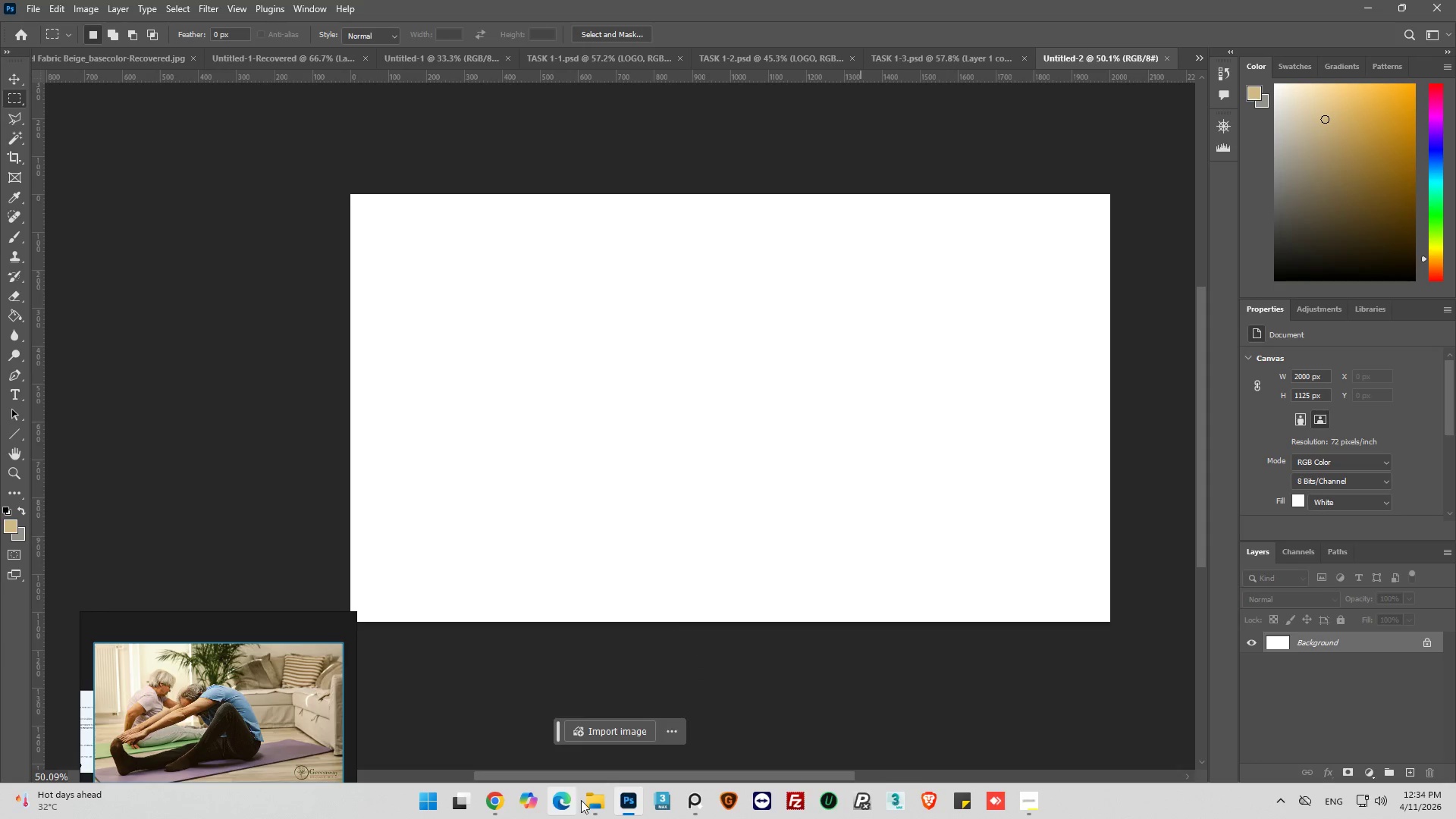 
left_click([588, 804])
 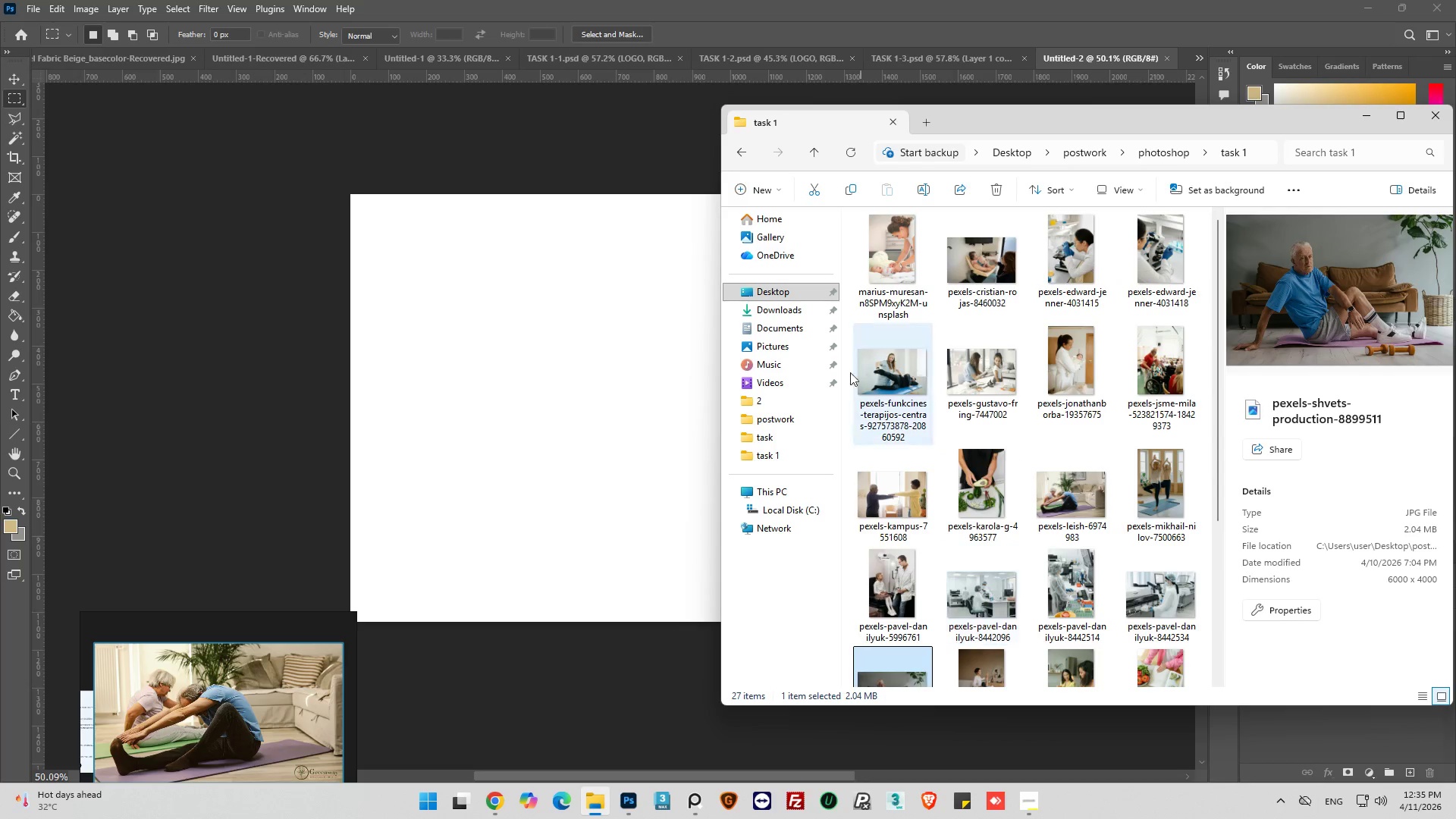 
left_click([883, 358])
 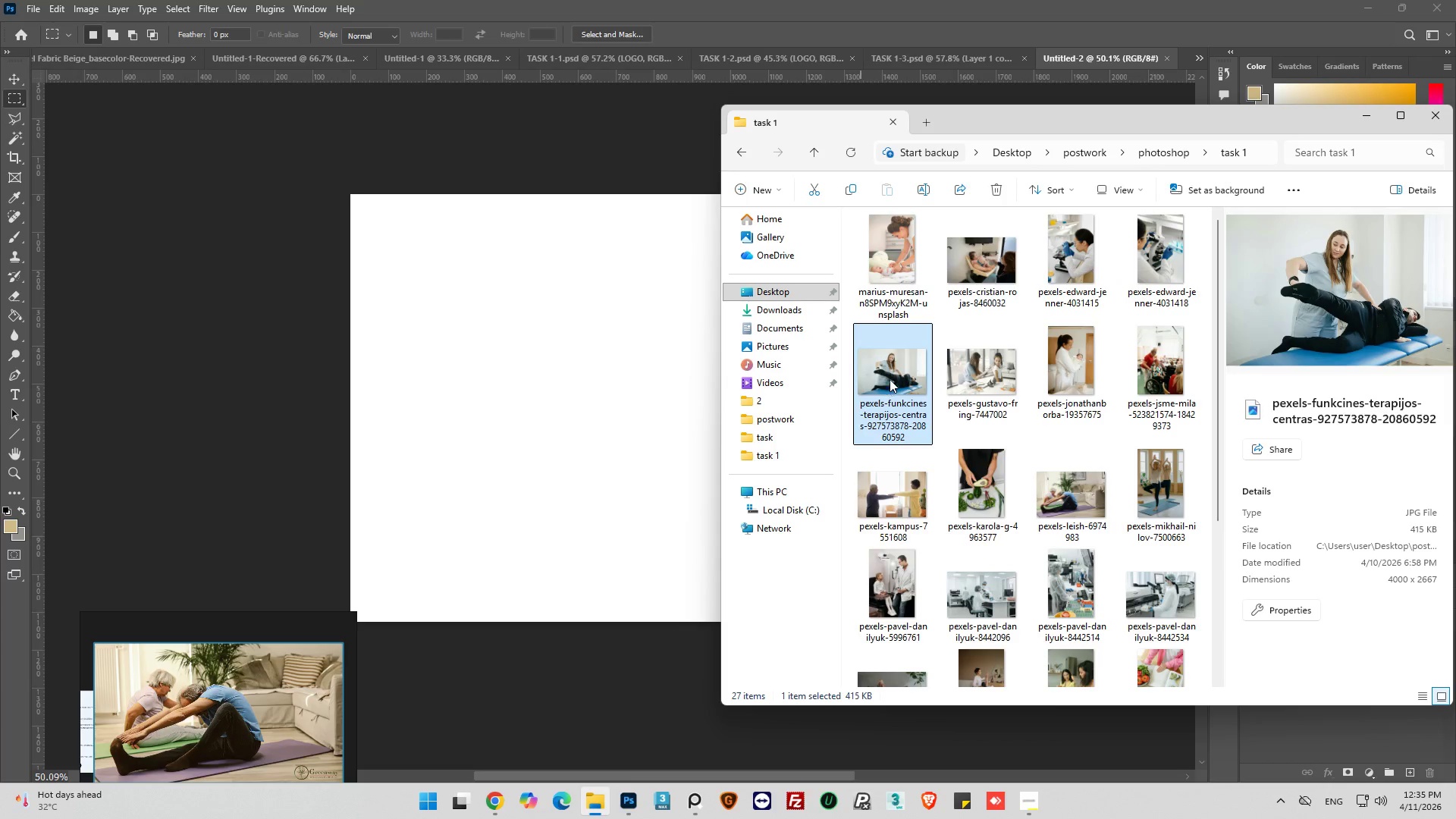 
left_click_drag(start_coordinate=[892, 375], to_coordinate=[545, 414])
 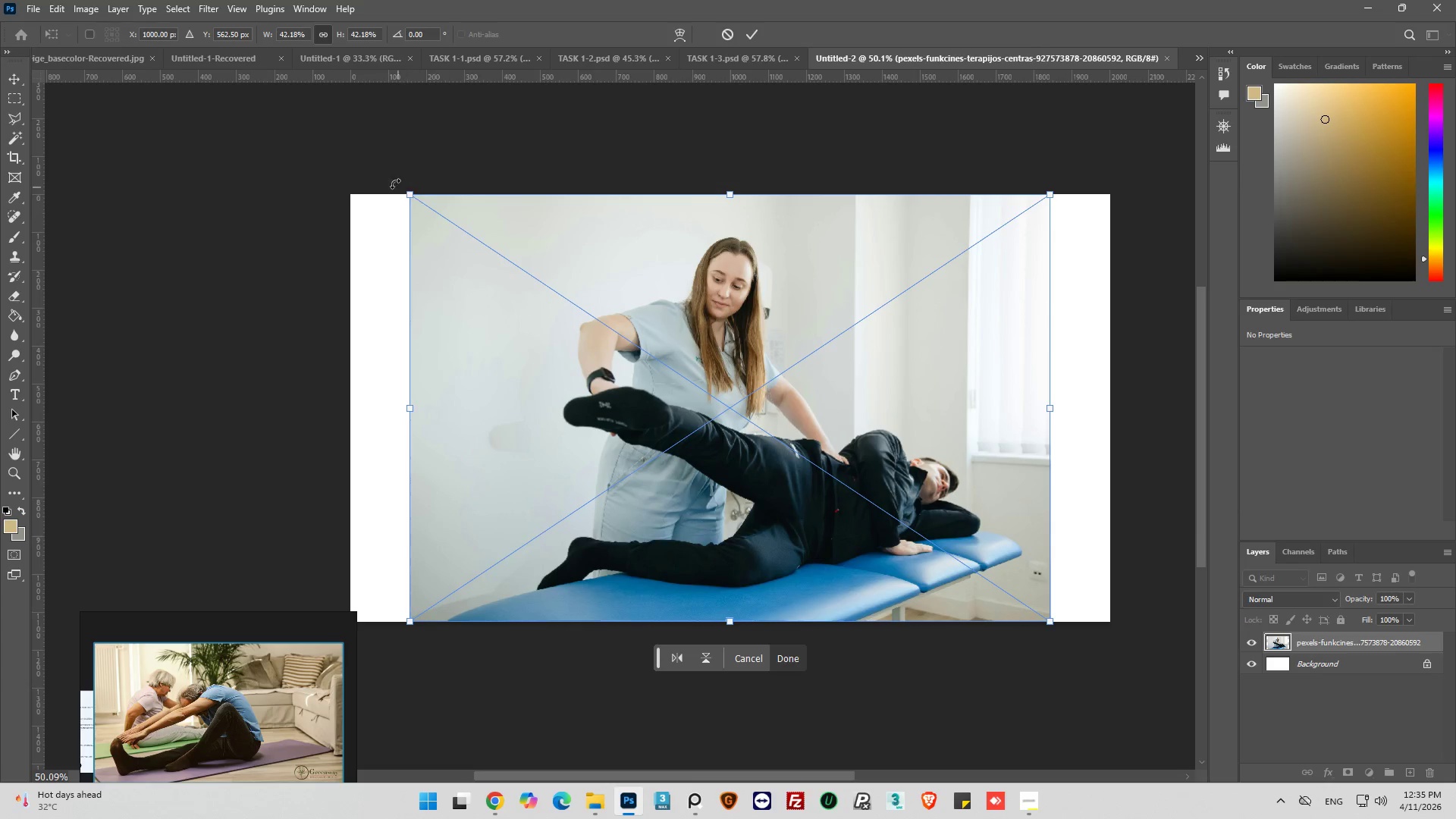 
left_click_drag(start_coordinate=[408, 195], to_coordinate=[328, 162])
 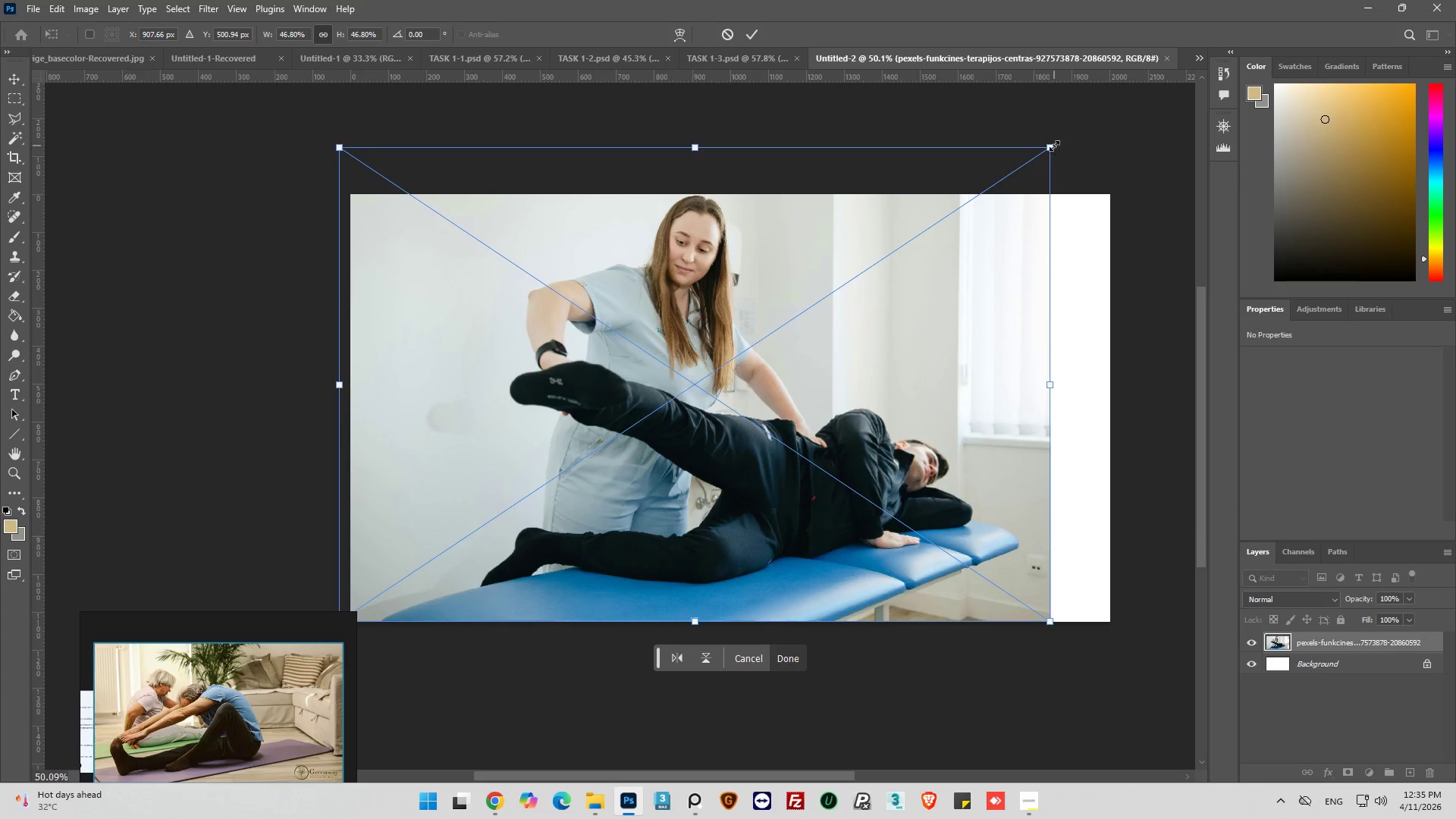 
left_click_drag(start_coordinate=[1054, 146], to_coordinate=[1130, 107])
 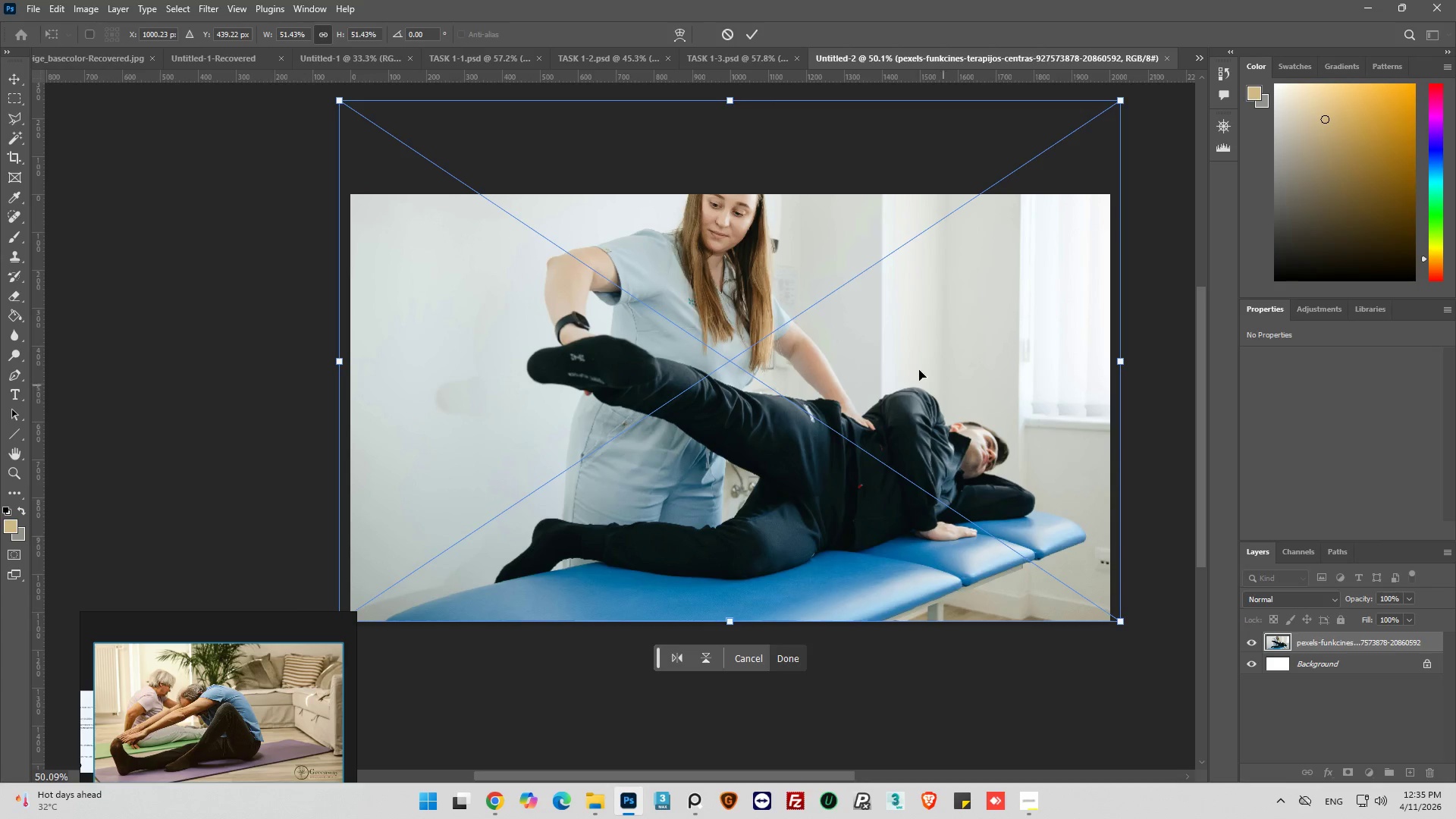 
left_click_drag(start_coordinate=[890, 347], to_coordinate=[890, 377])
 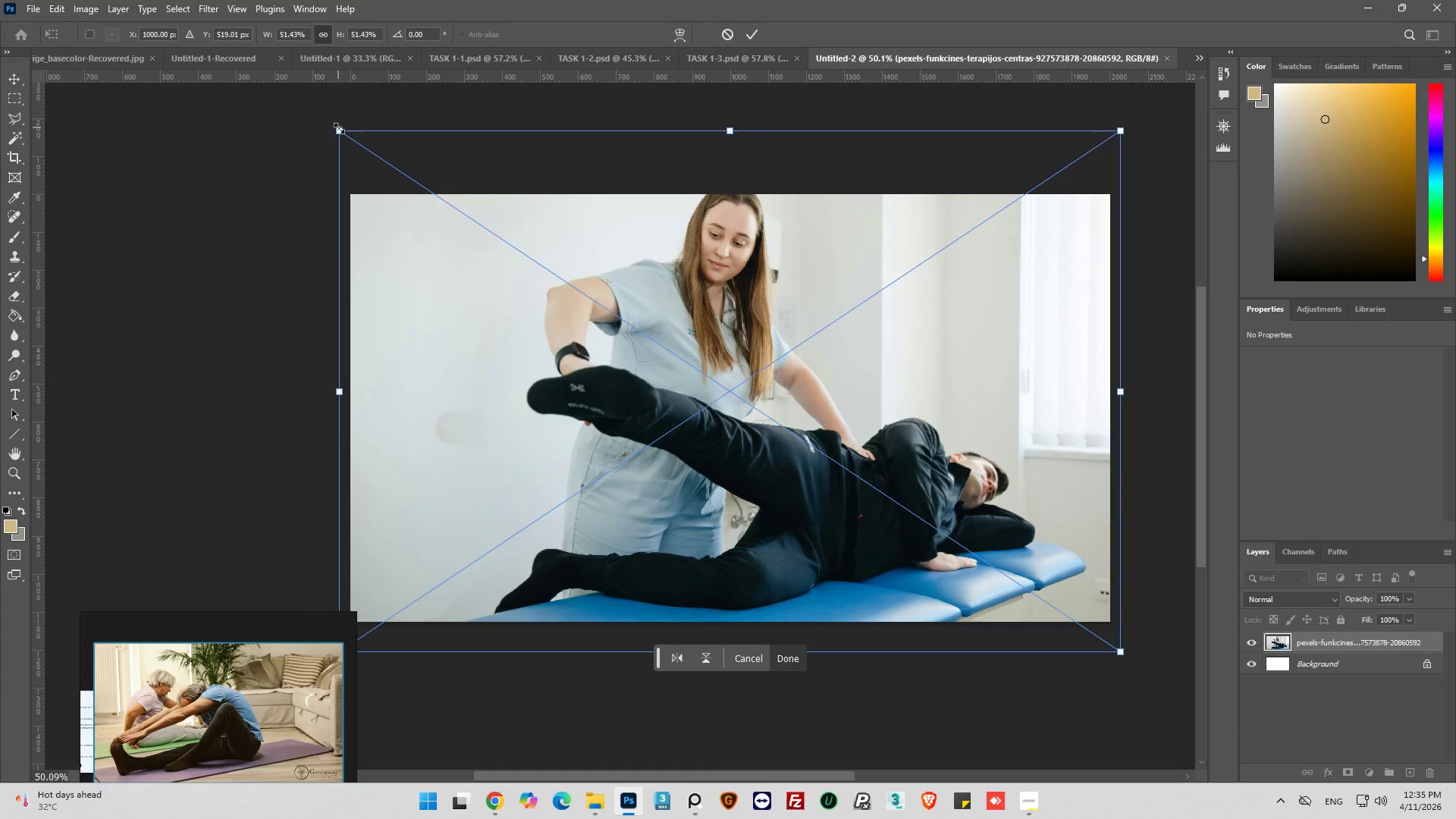 
left_click_drag(start_coordinate=[340, 130], to_coordinate=[370, 163])
 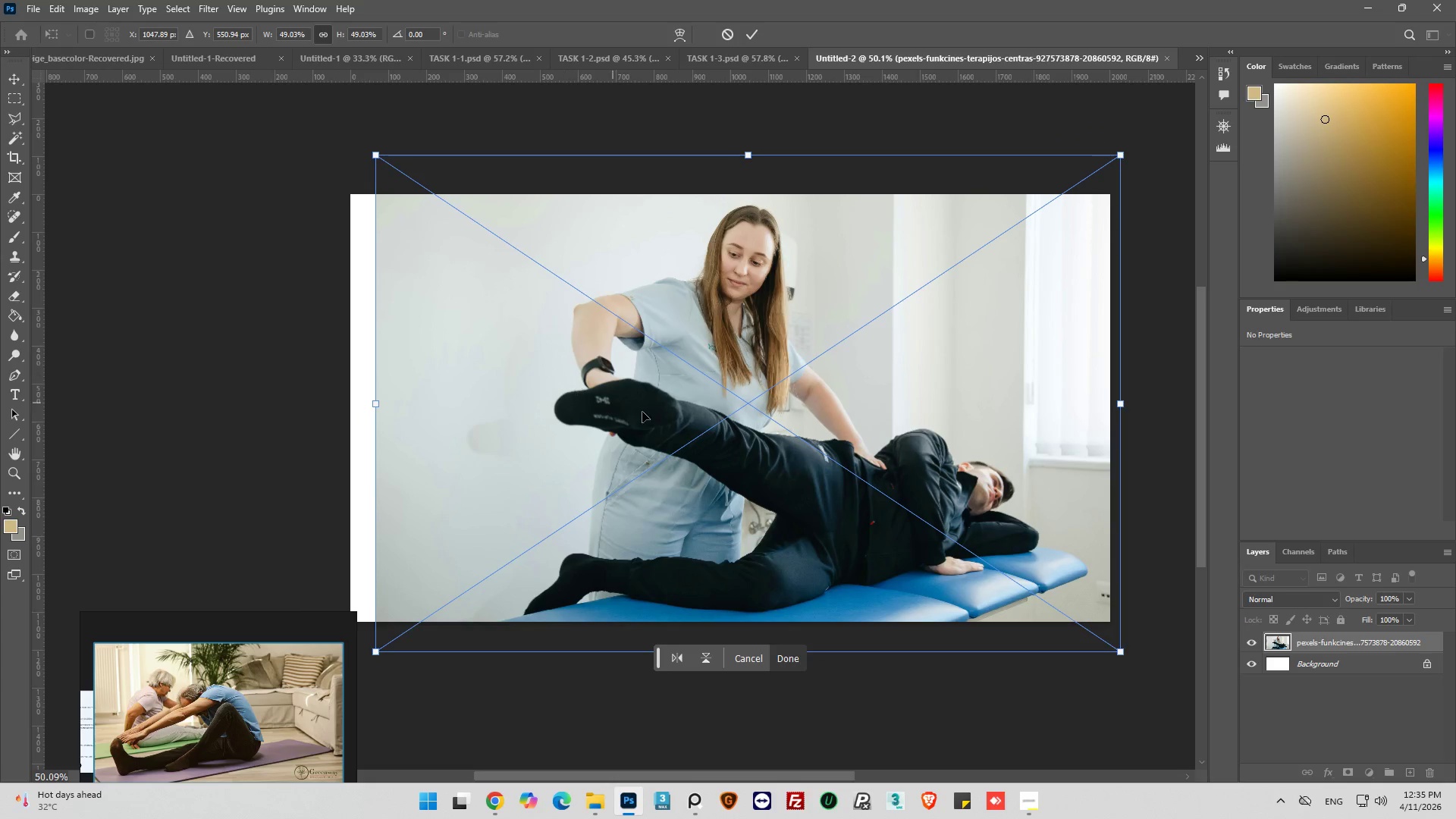 
left_click_drag(start_coordinate=[647, 413], to_coordinate=[620, 407])
 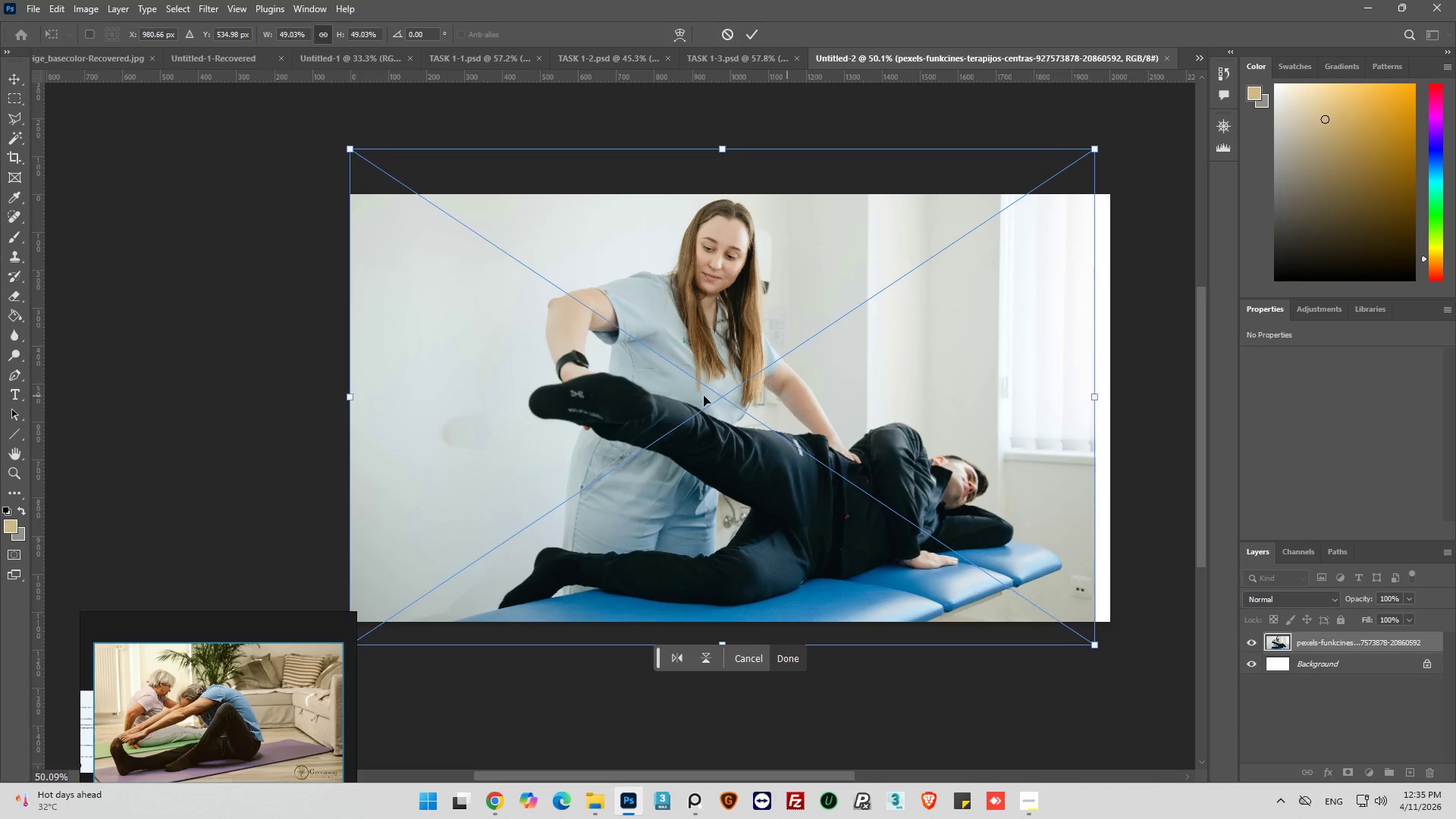 
left_click_drag(start_coordinate=[697, 404], to_coordinate=[701, 408])
 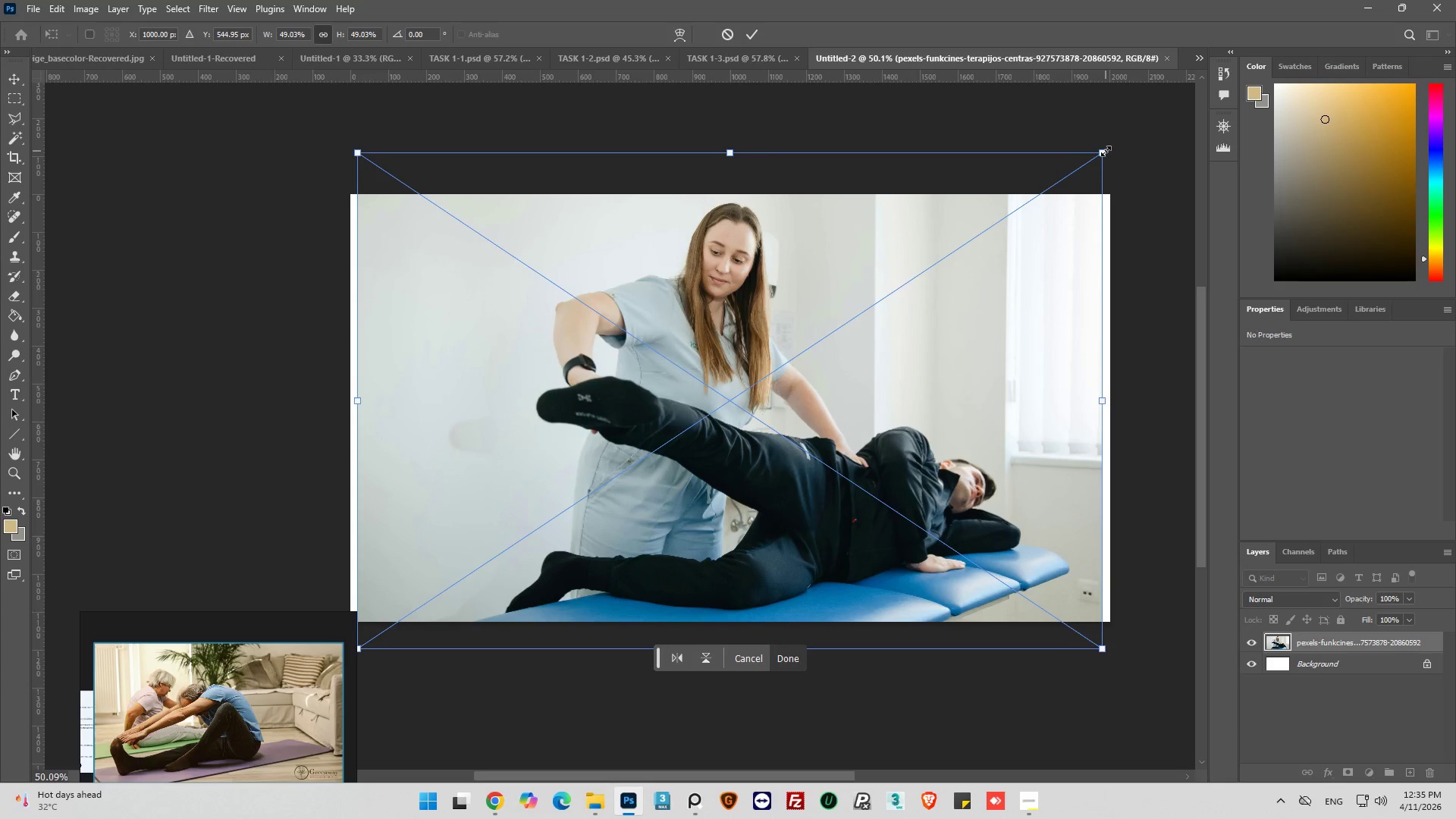 
left_click_drag(start_coordinate=[1106, 152], to_coordinate=[1099, 172])
 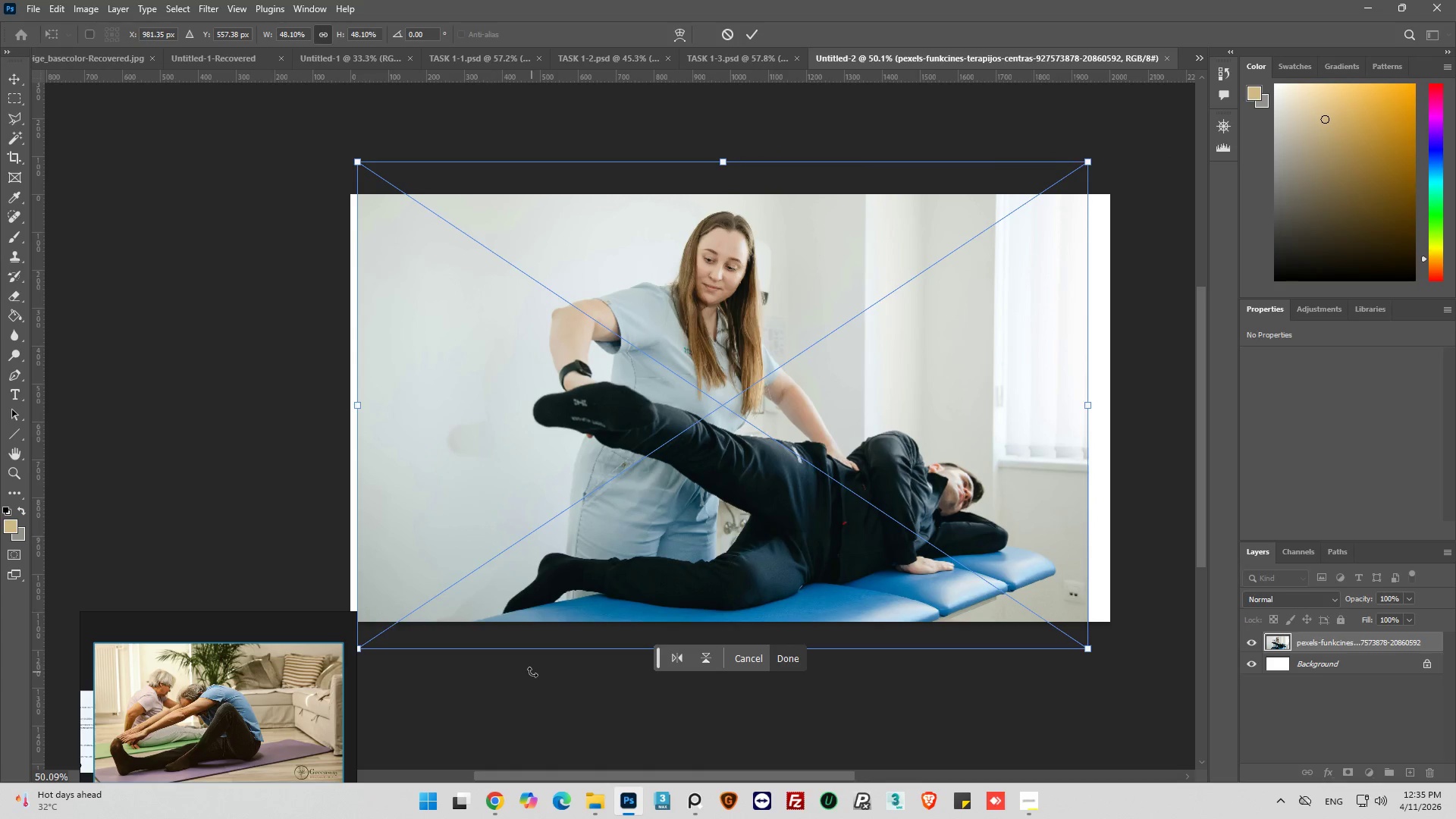 
hold_key(key=AltLeft, duration=0.33)
scroll: coordinate [612, 611], scroll_direction: down, amount: 1.0
 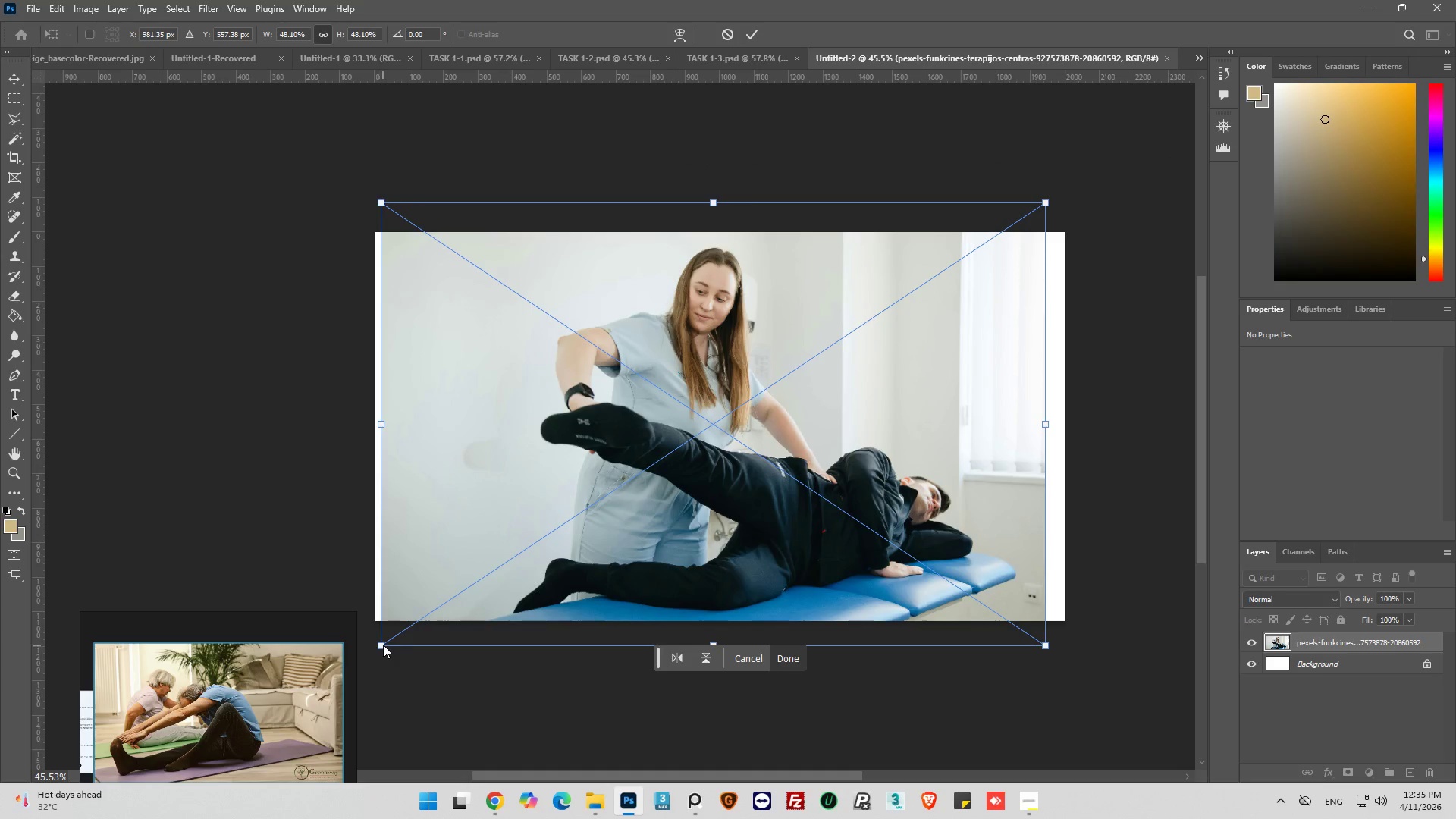 
left_click_drag(start_coordinate=[380, 647], to_coordinate=[392, 632])
 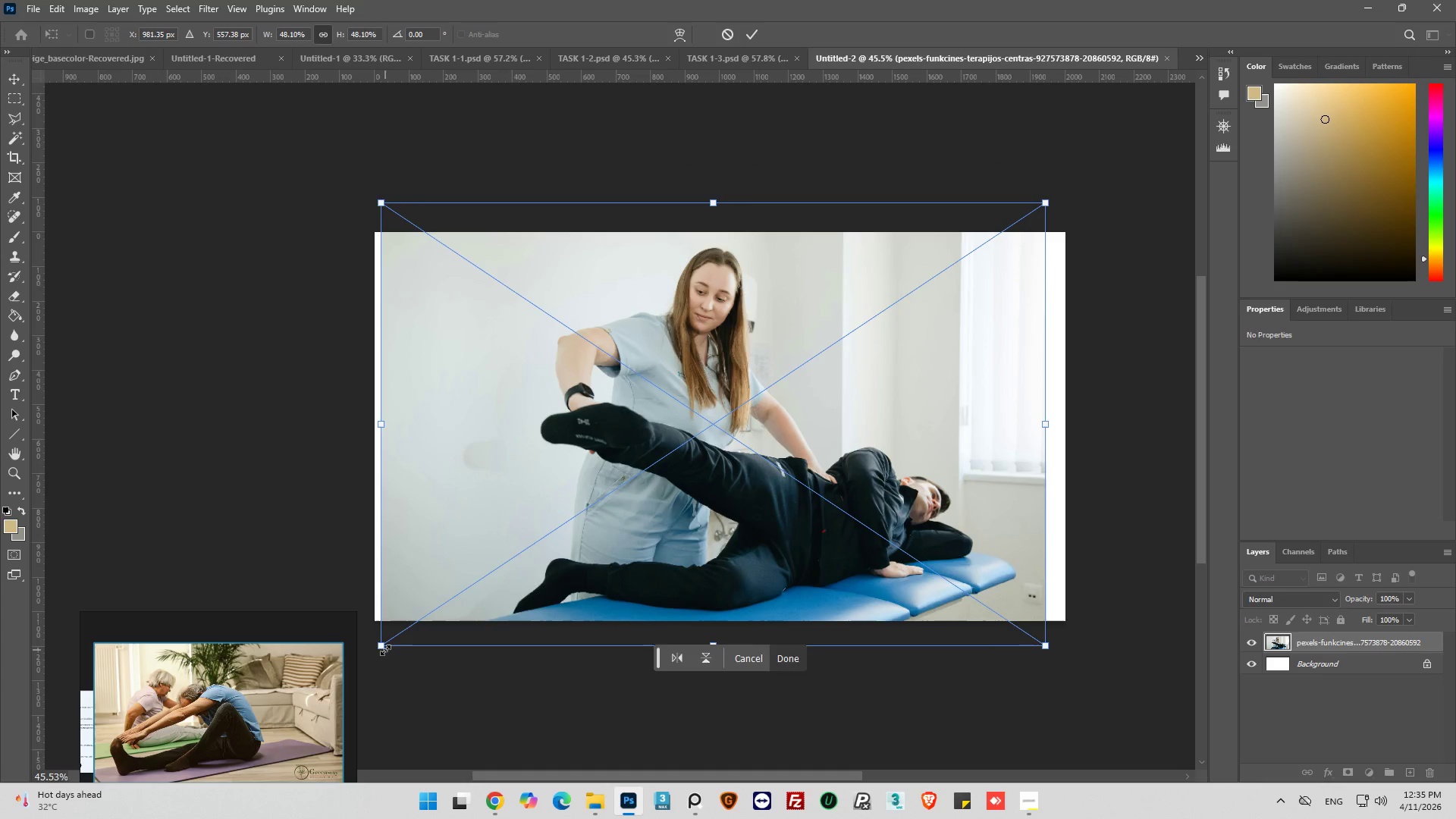 
left_click_drag(start_coordinate=[385, 650], to_coordinate=[394, 635])
 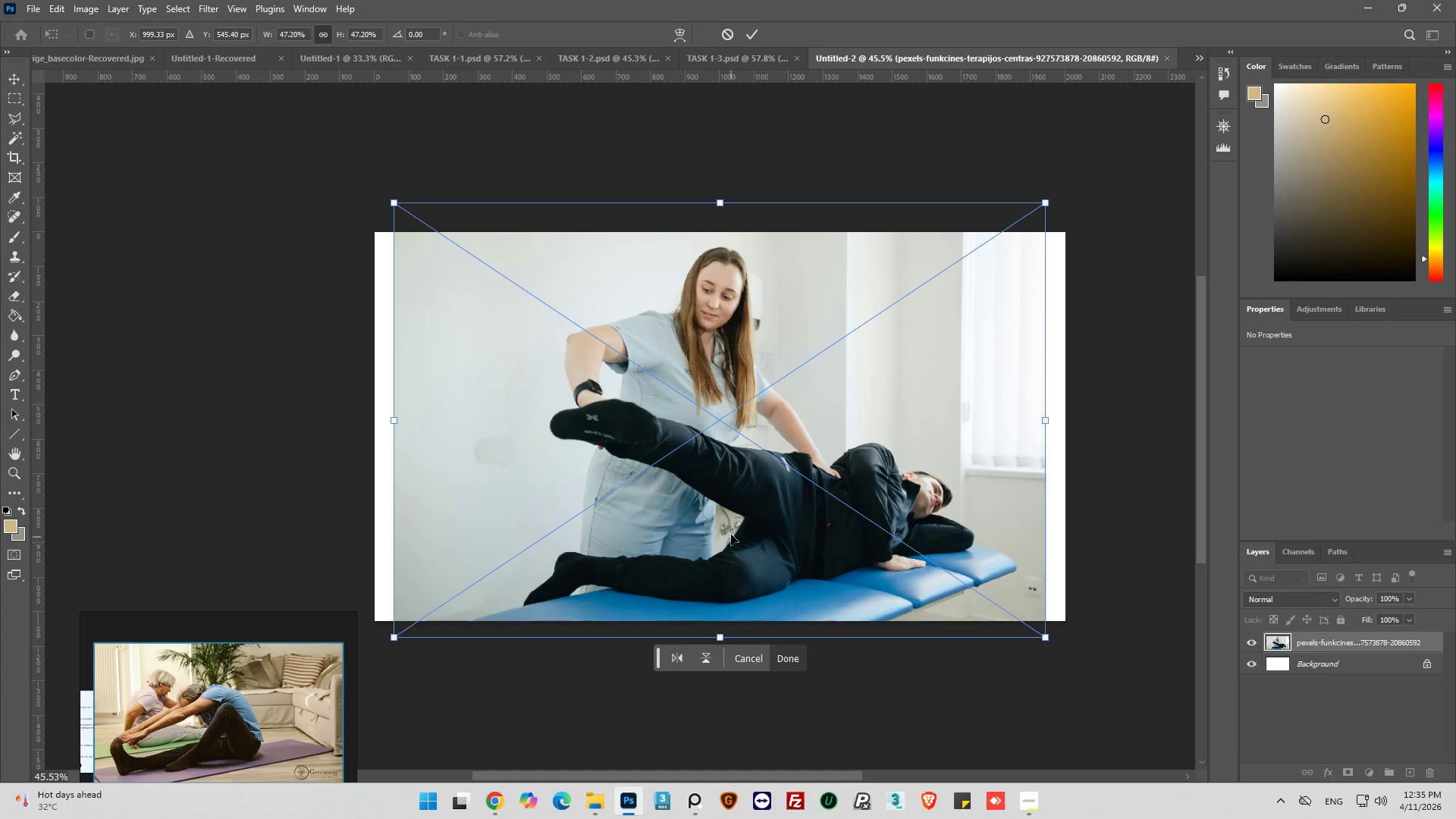 
left_click_drag(start_coordinate=[733, 532], to_coordinate=[734, 539])
 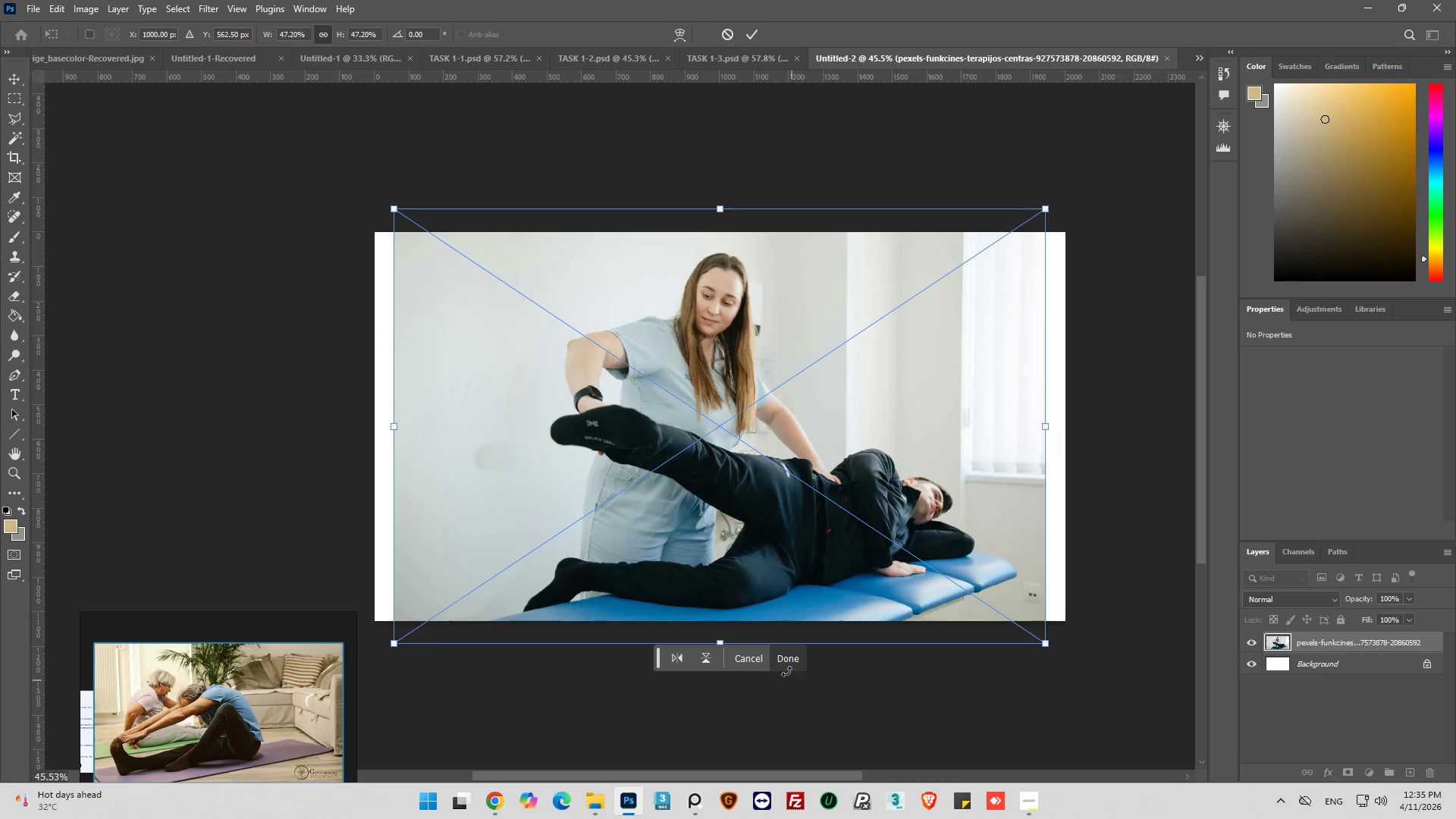 
left_click([786, 665])
 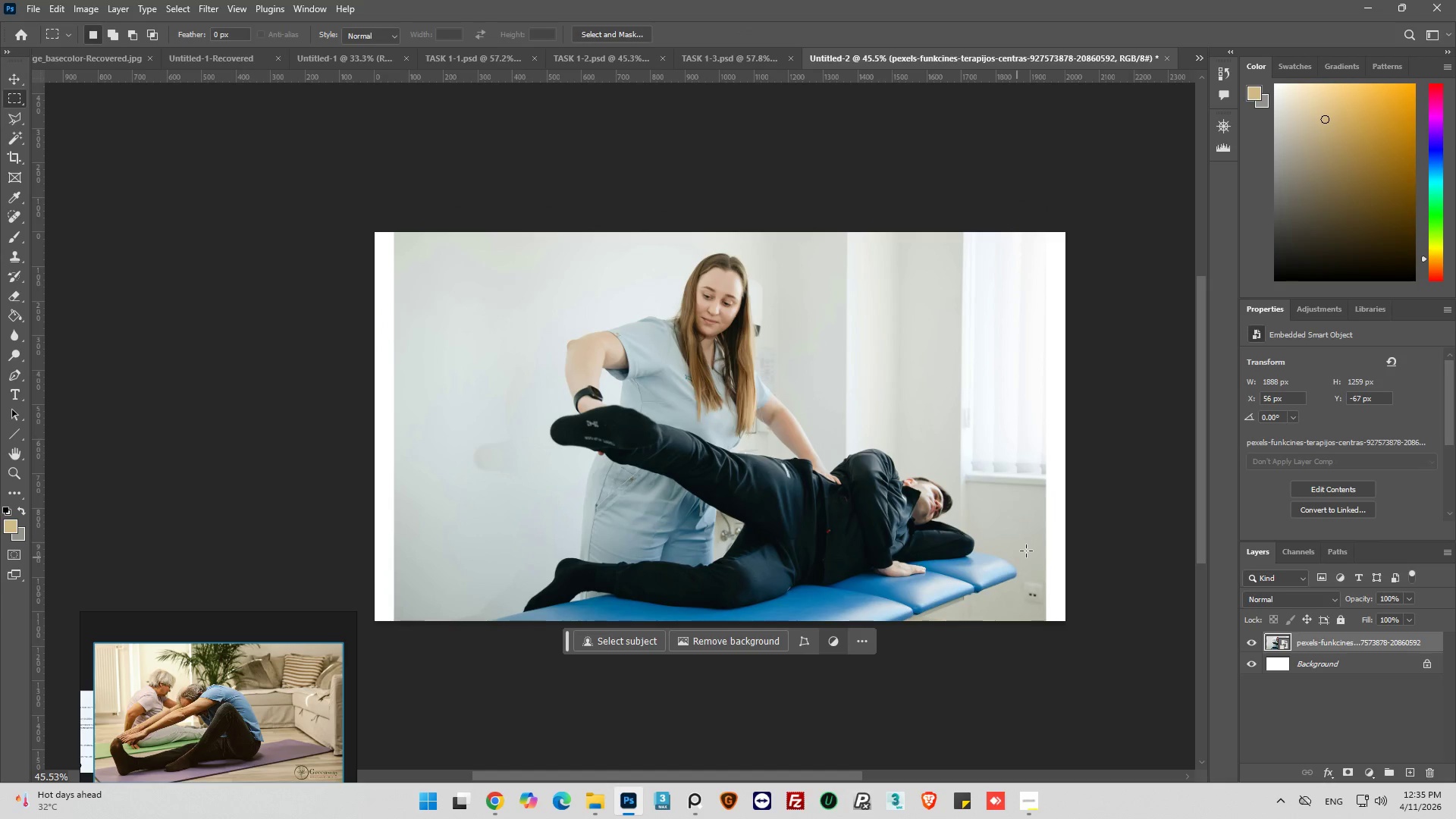 
key(Control+J)
 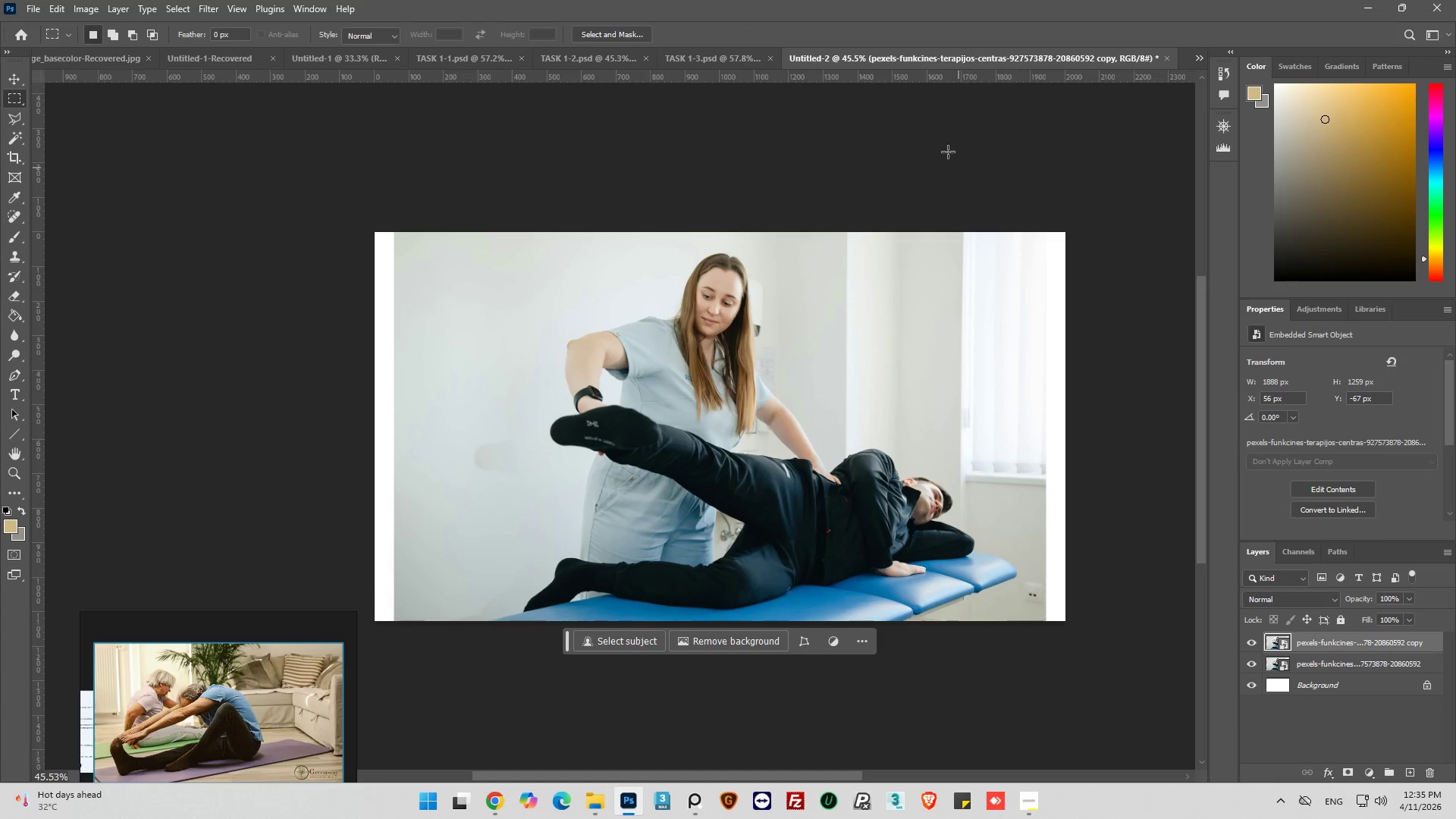 
left_click_drag(start_coordinate=[1116, 193], to_coordinate=[1043, 653])
 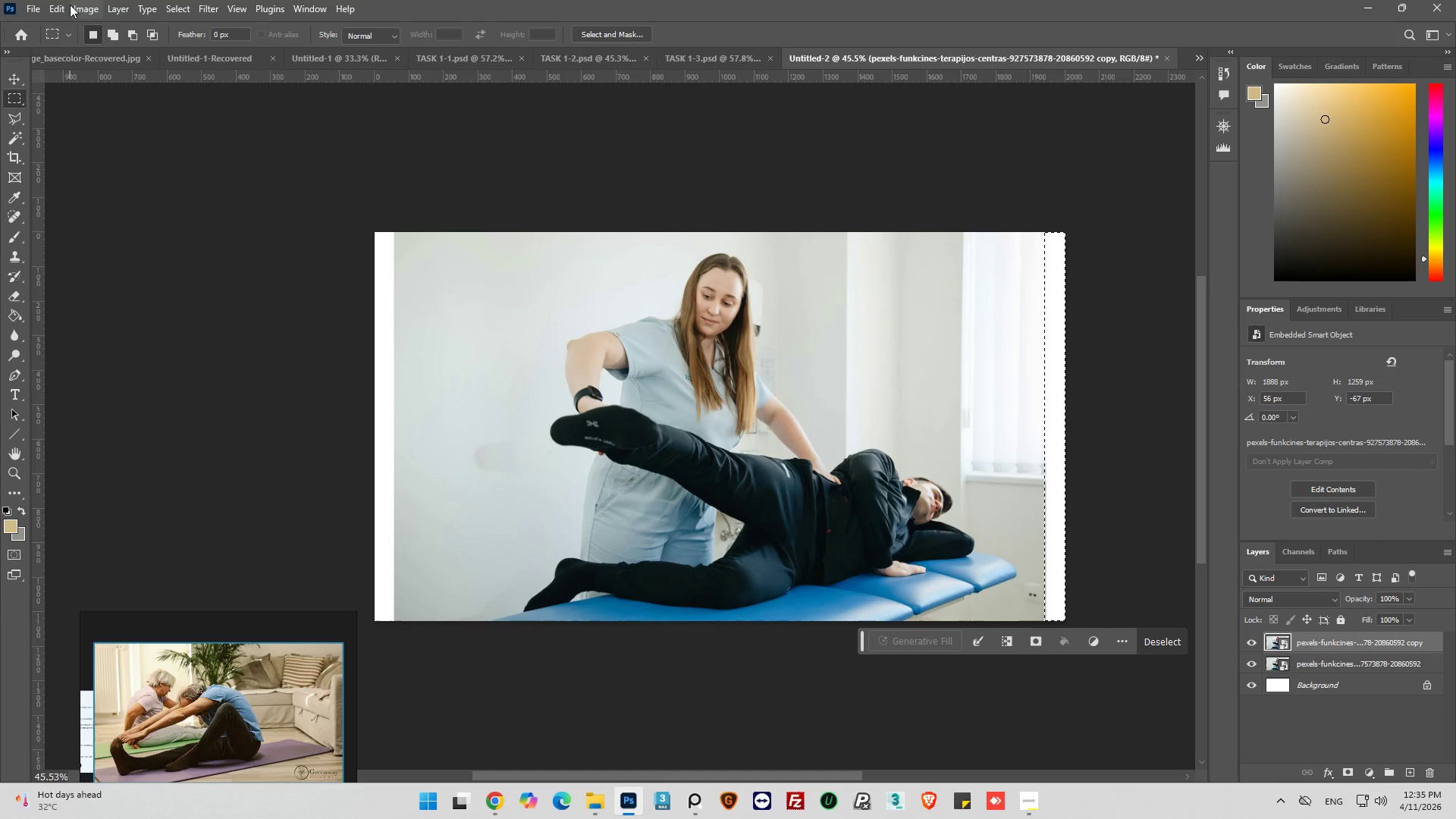 
left_click([66, 5])
 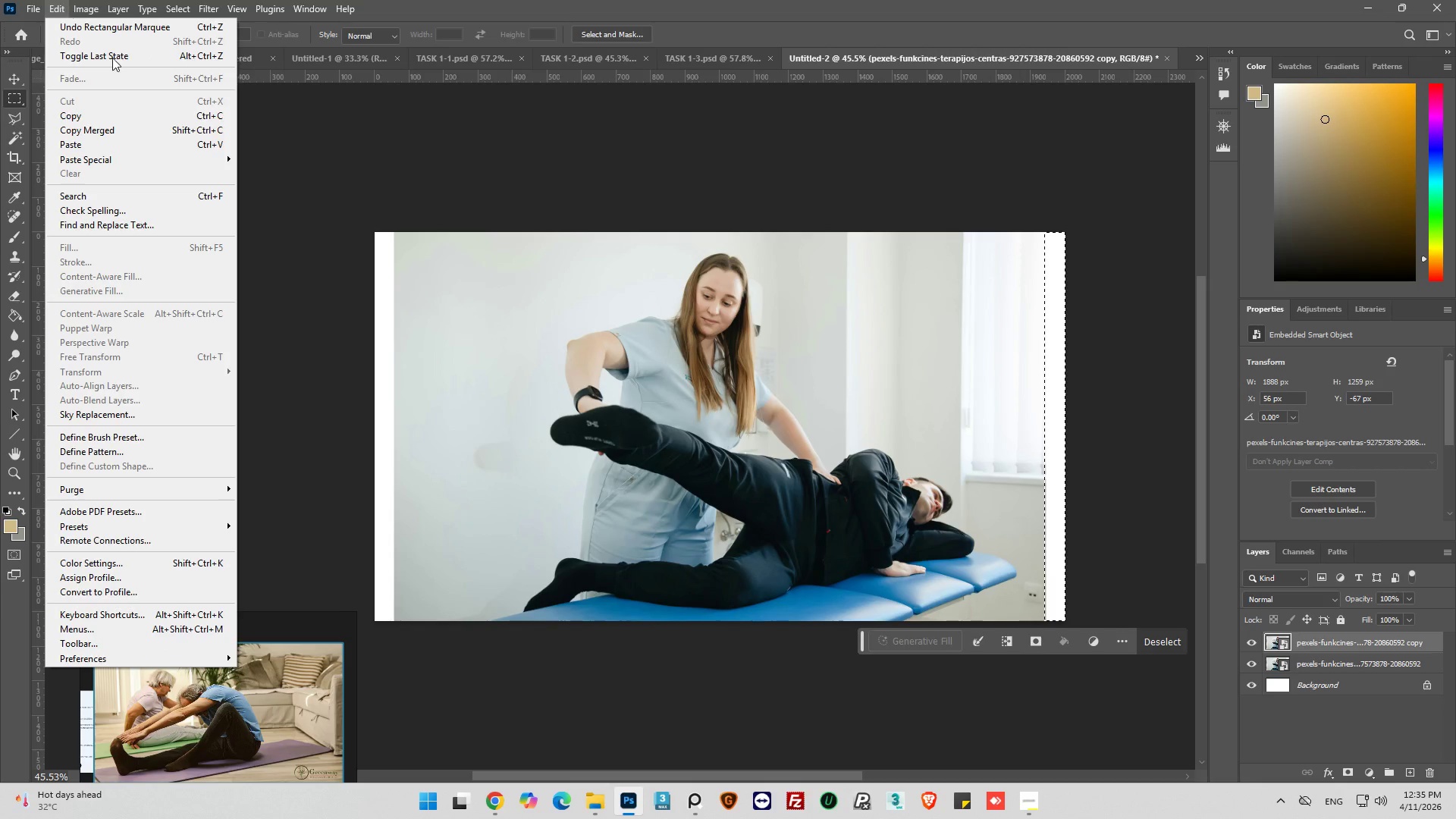 
wait(5.55)
 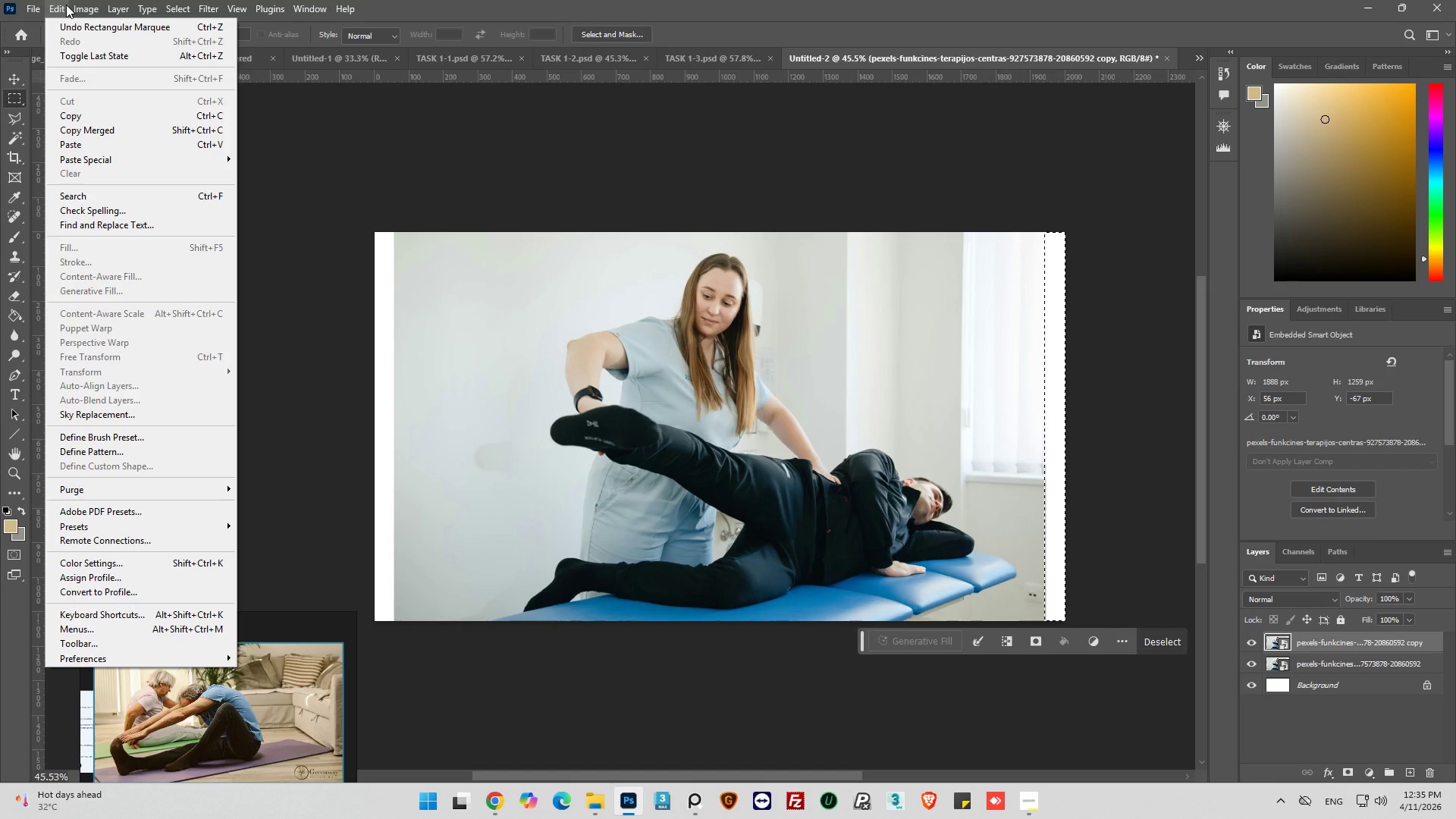 
right_click([1336, 640])
 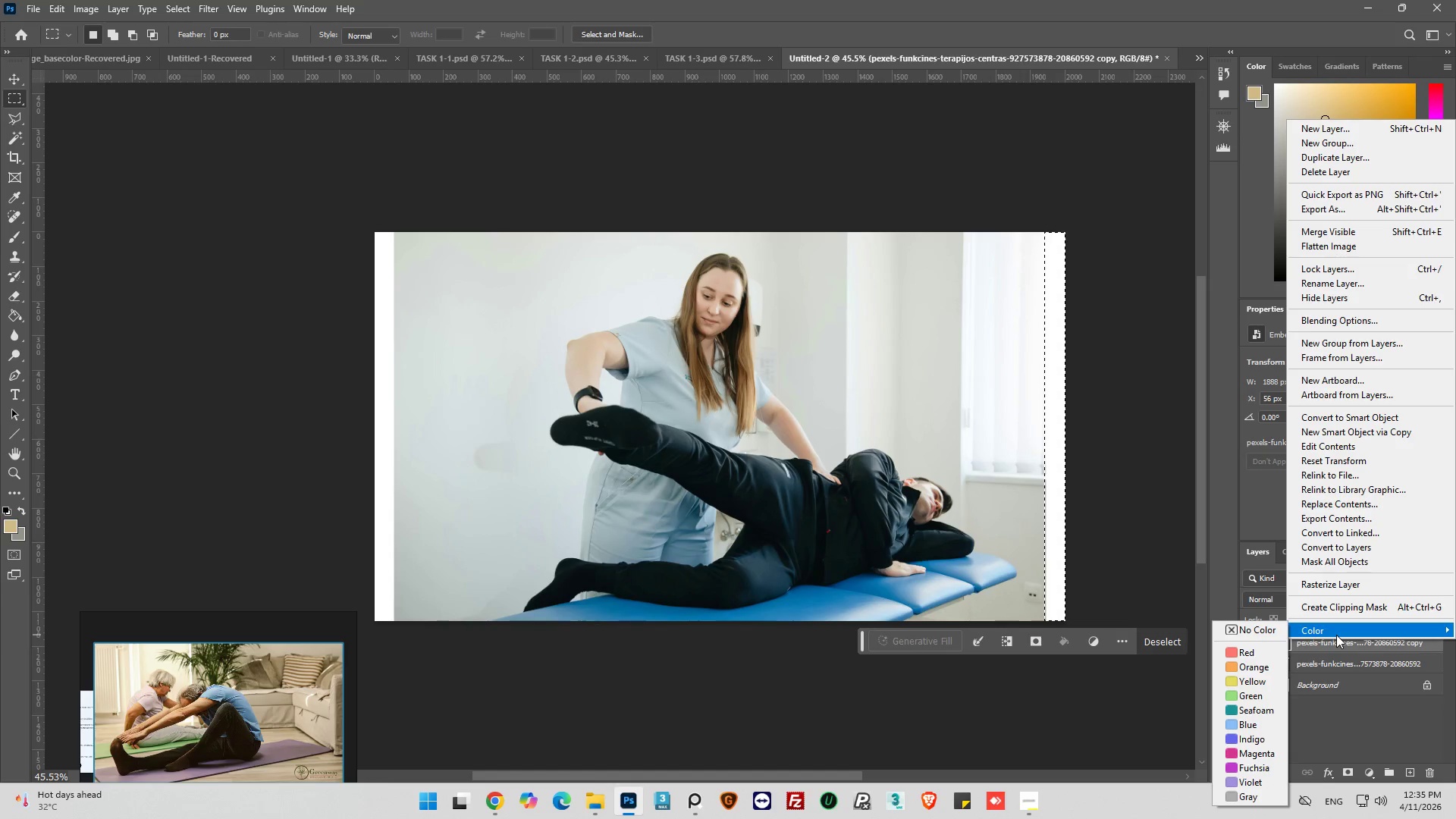 
left_click([1368, 422])
 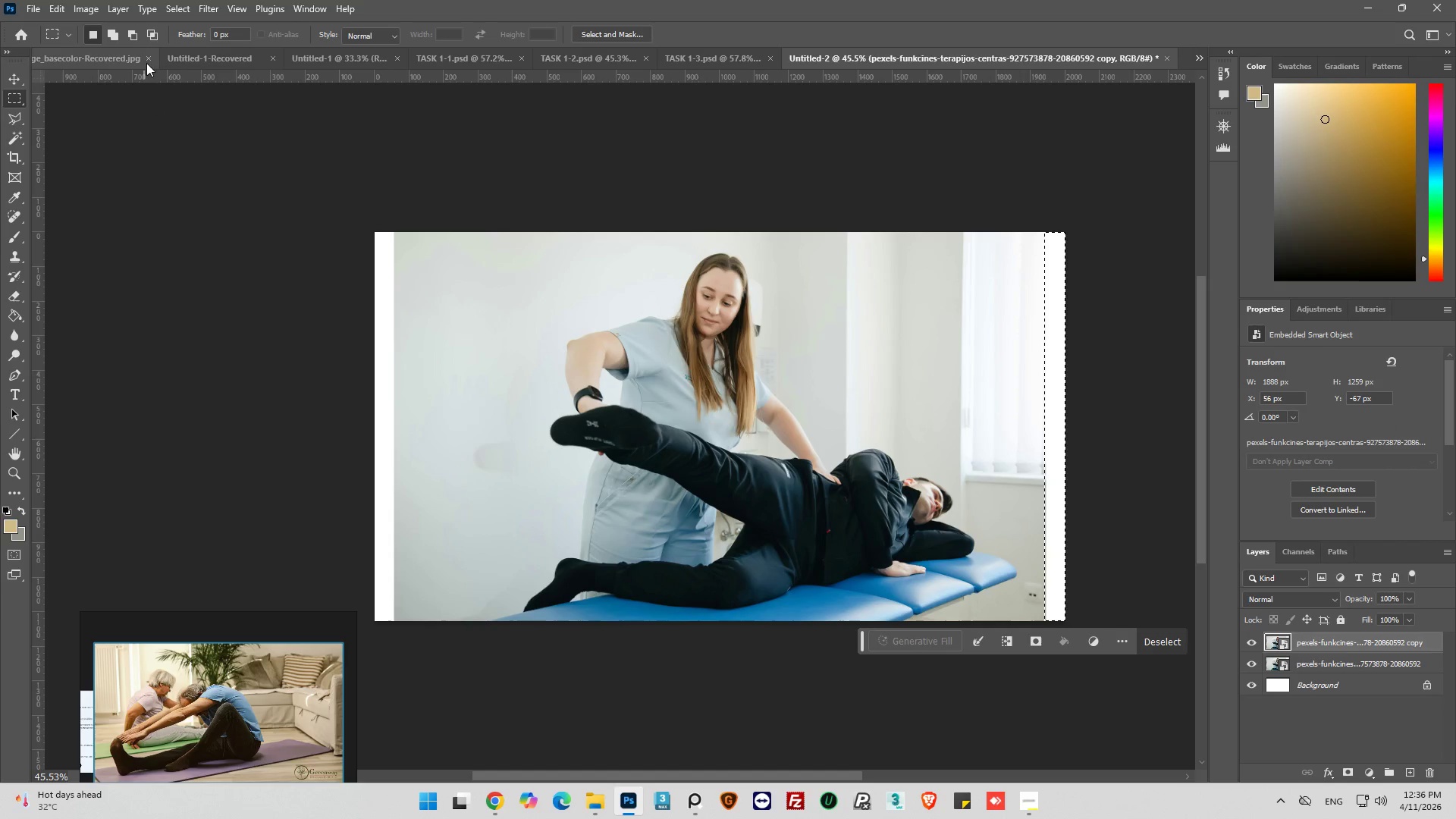 
left_click([53, 11])
 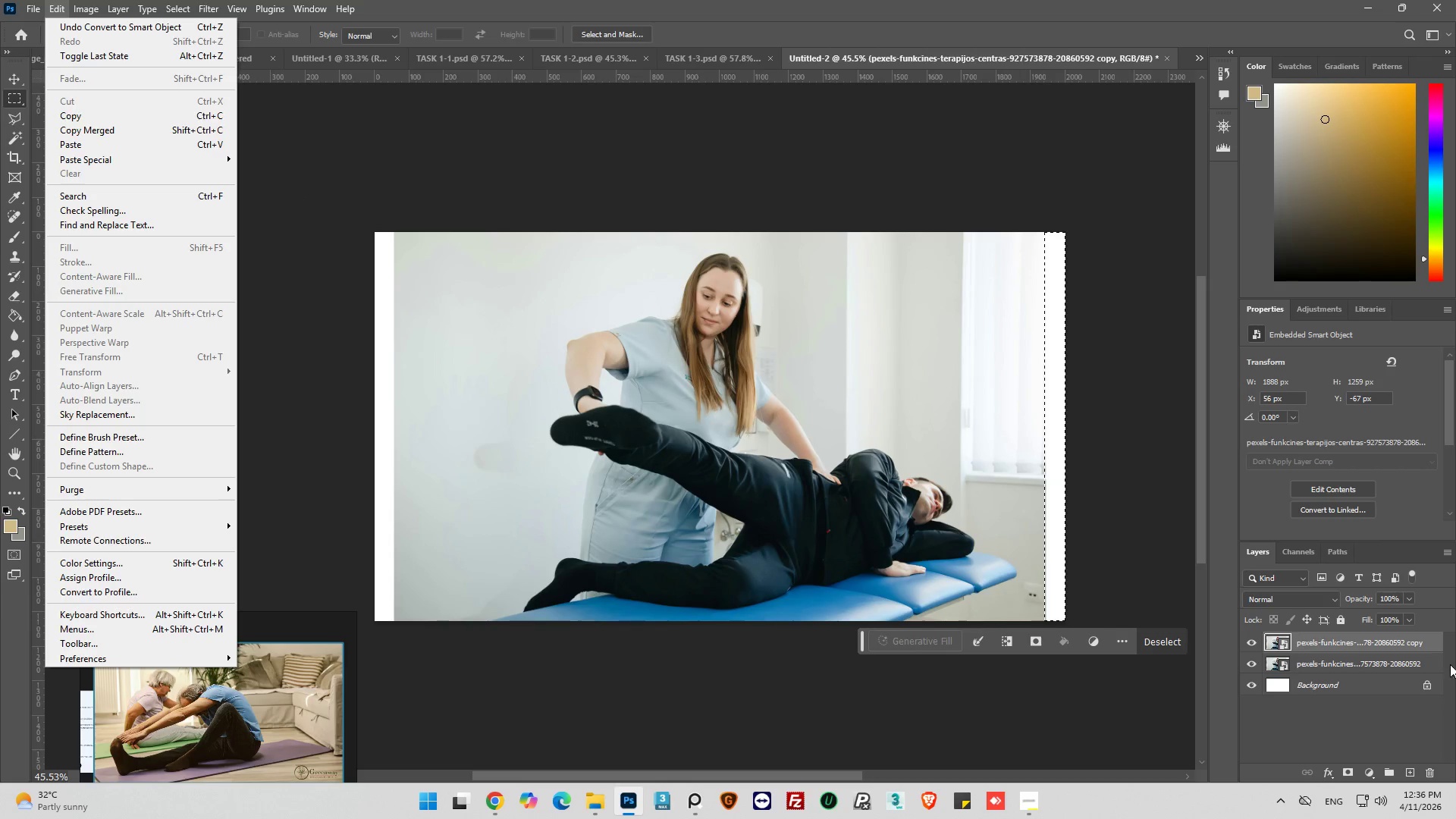 
wait(5.75)
 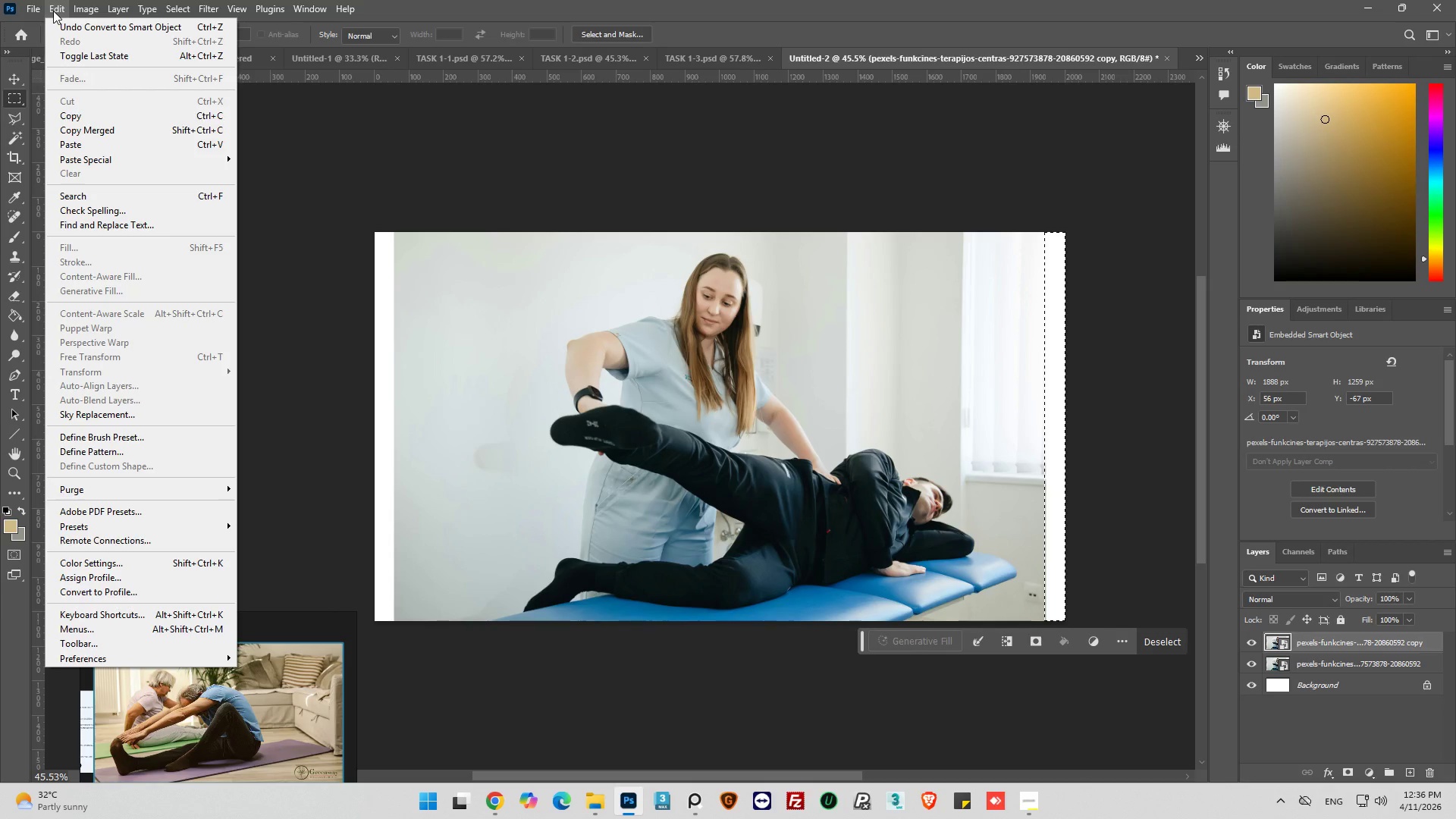 
right_click([1339, 636])
 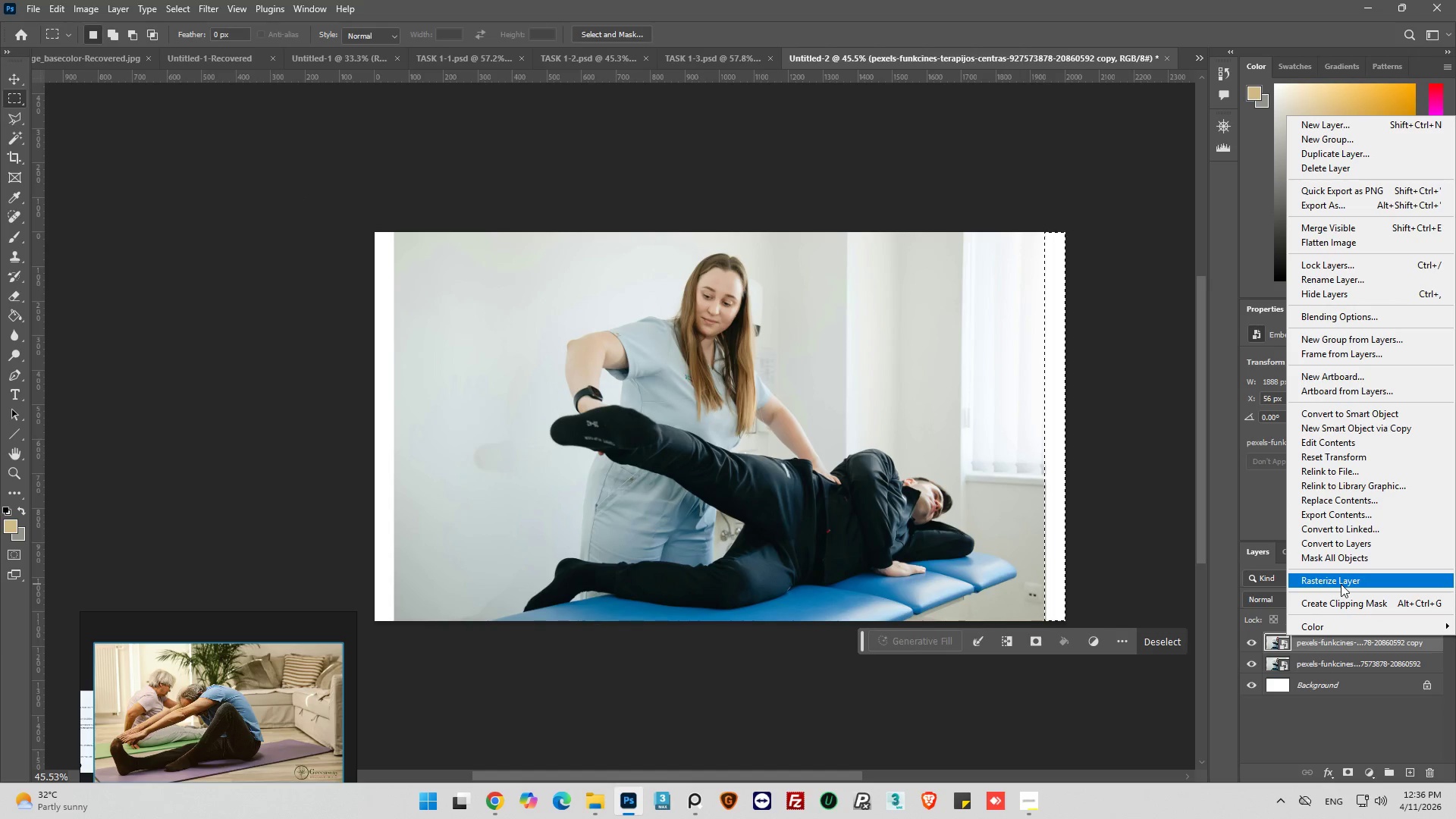 
left_click([1341, 584])
 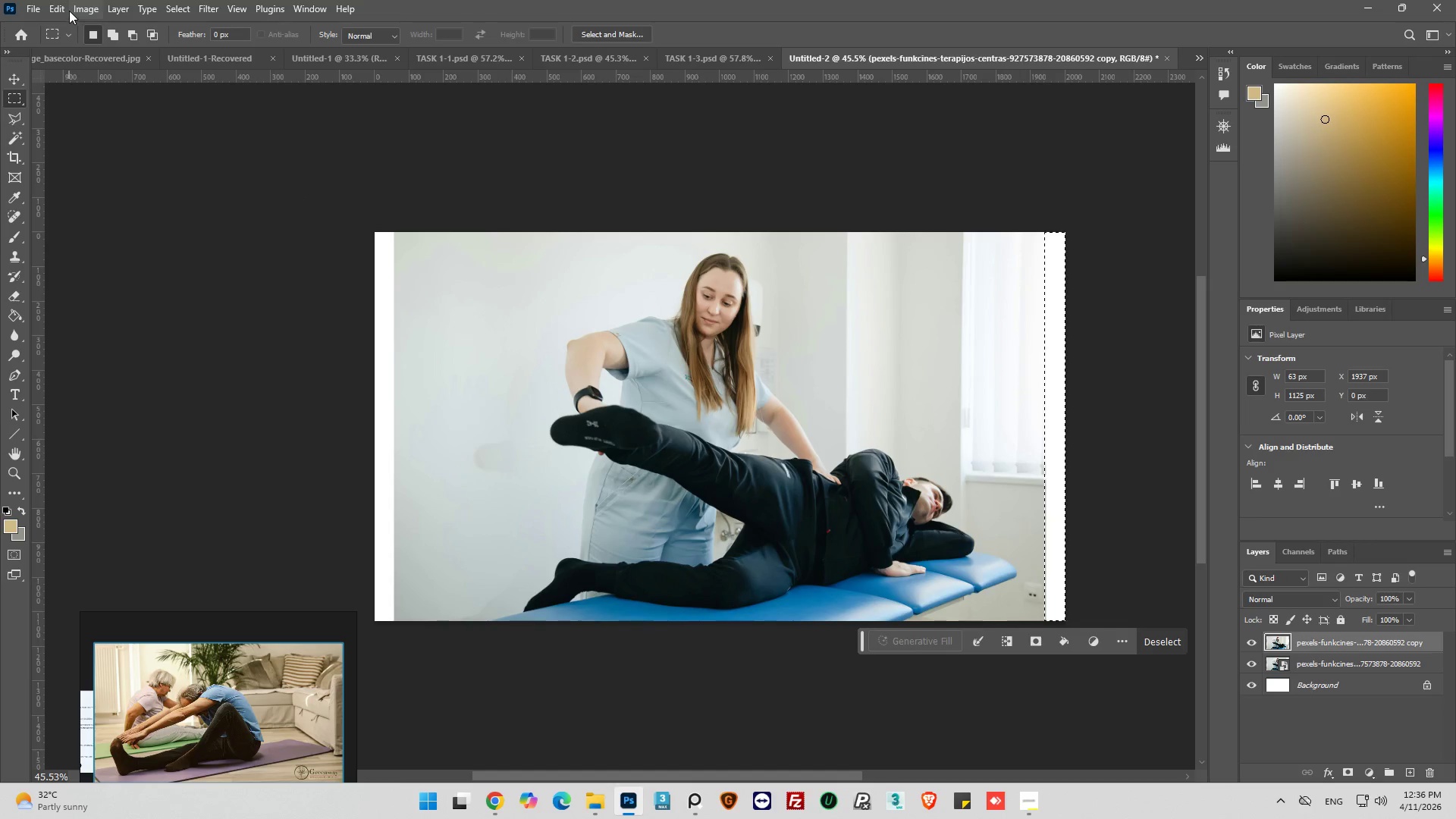 
left_click([63, 9])
 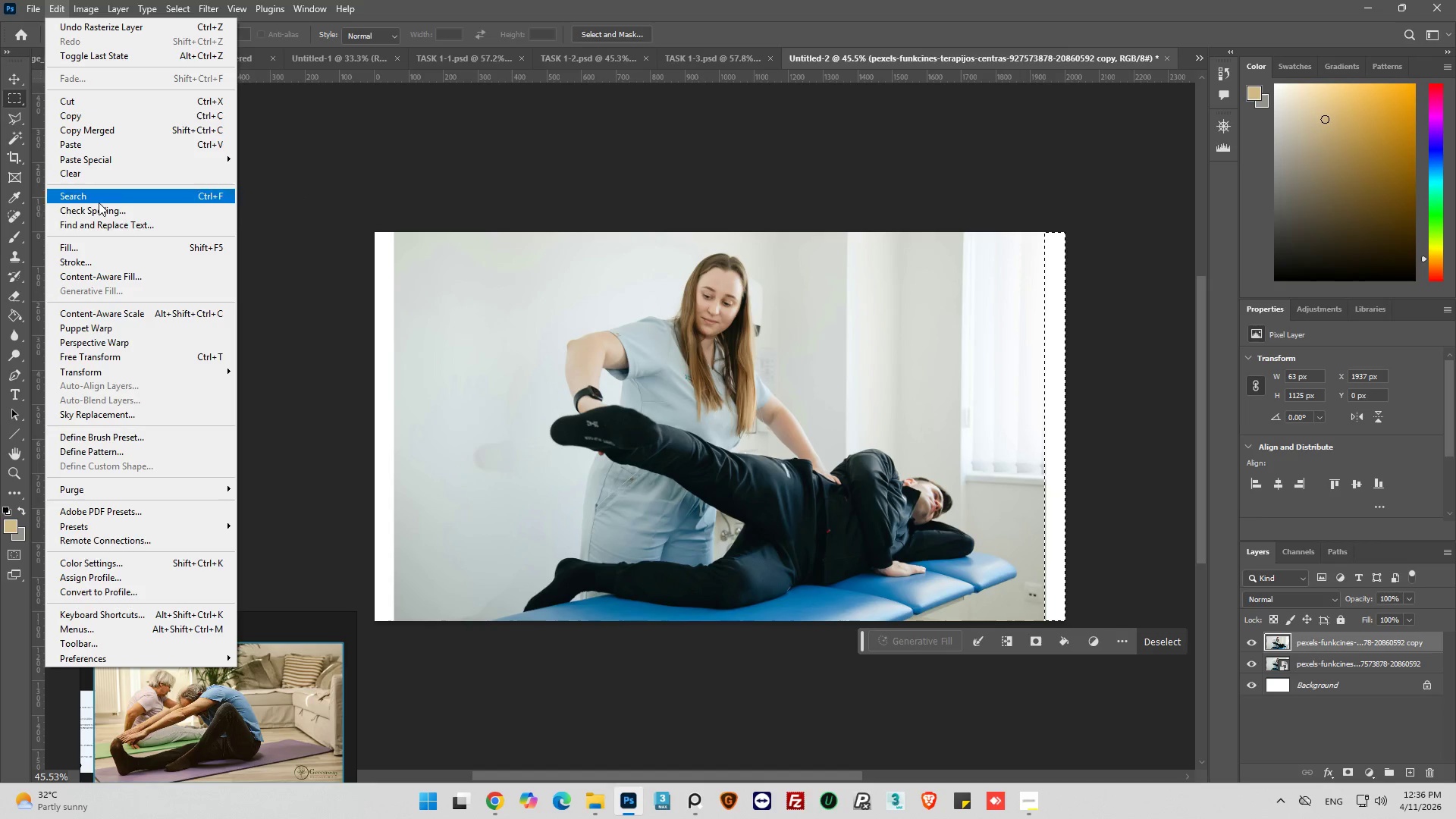 
left_click([126, 274])
 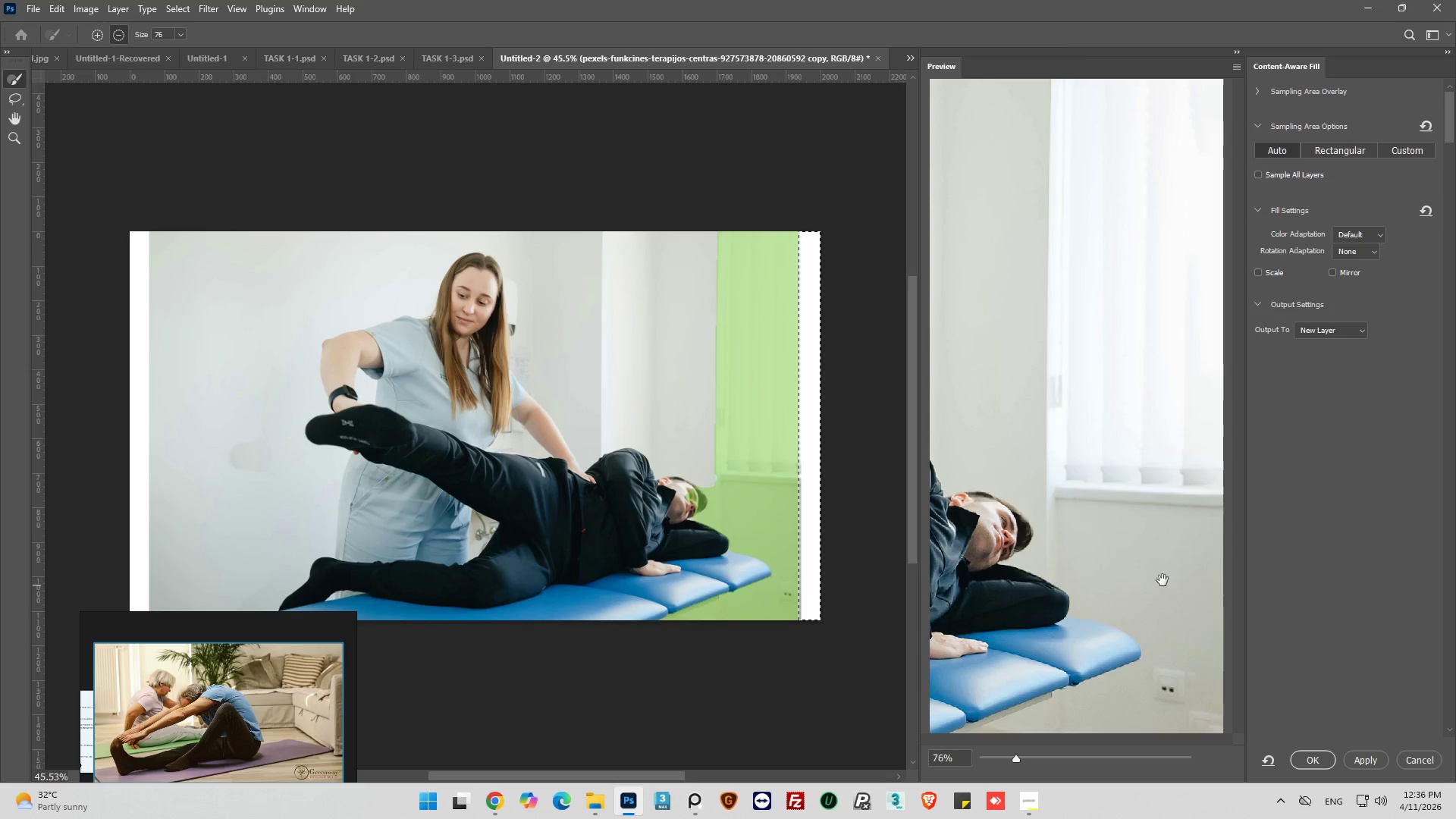 
wait(8.48)
 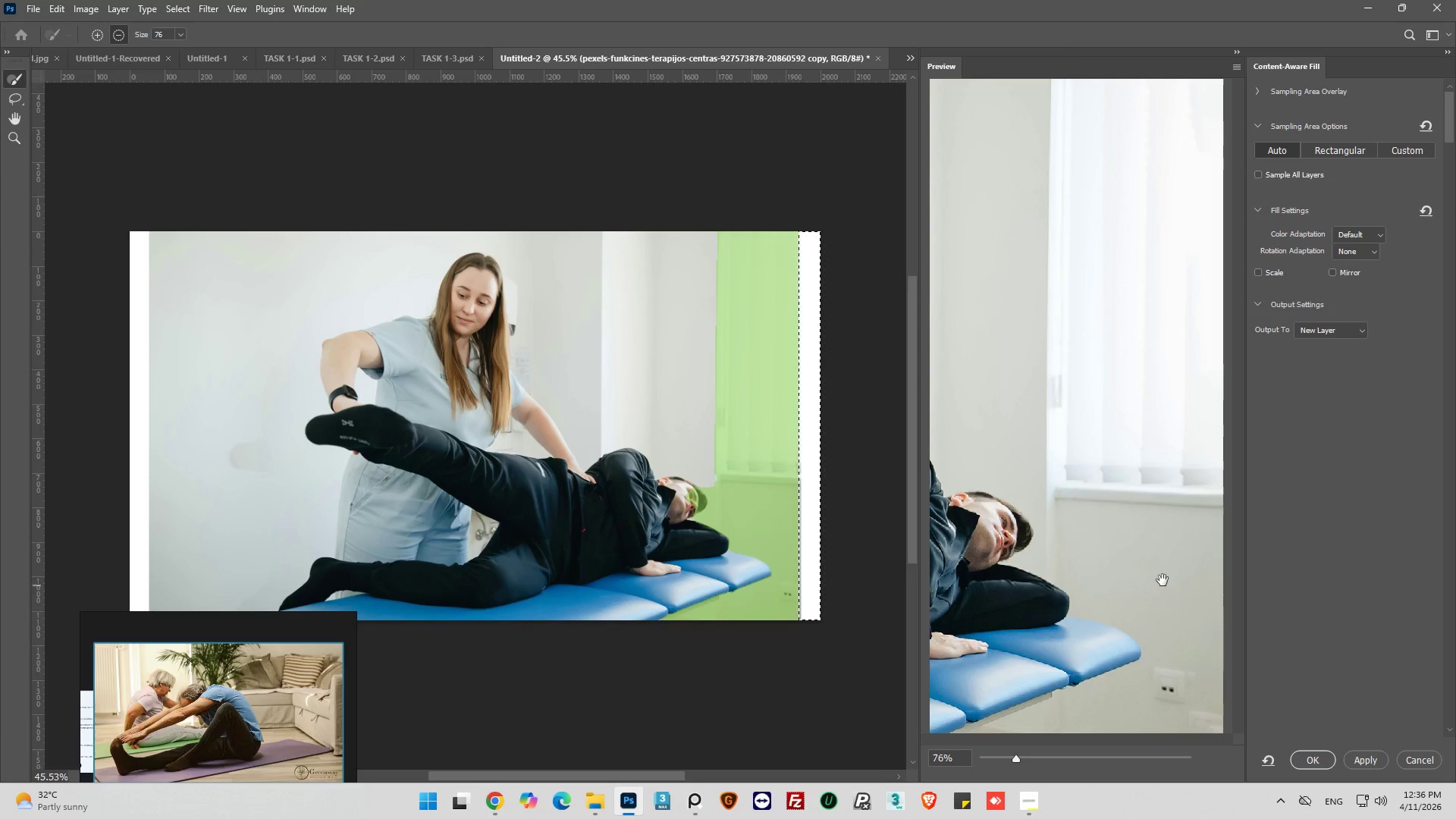 
hold_key(key=AltLeft, duration=0.69)
 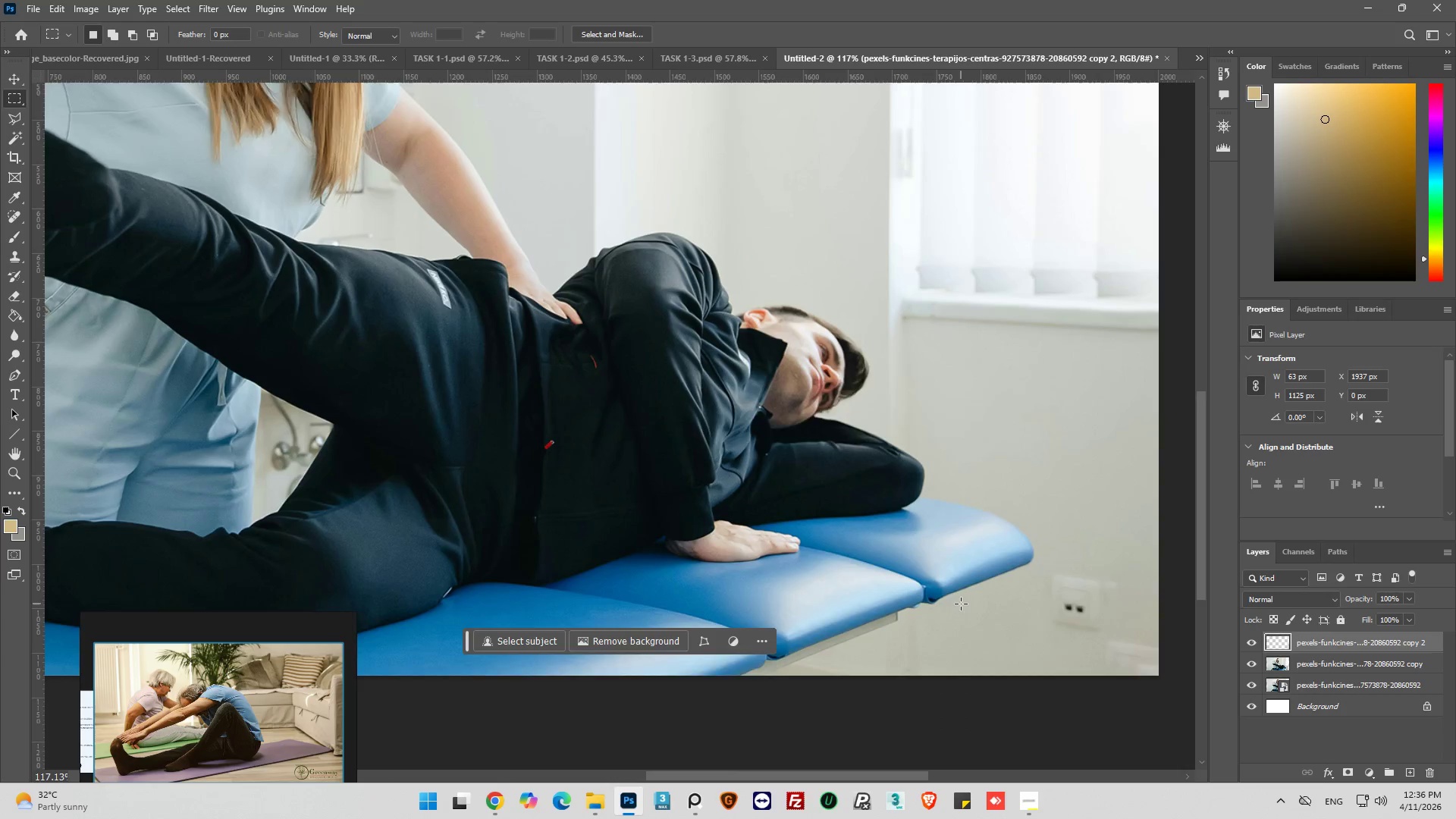 
hold_key(key=AltLeft, duration=1.03)
 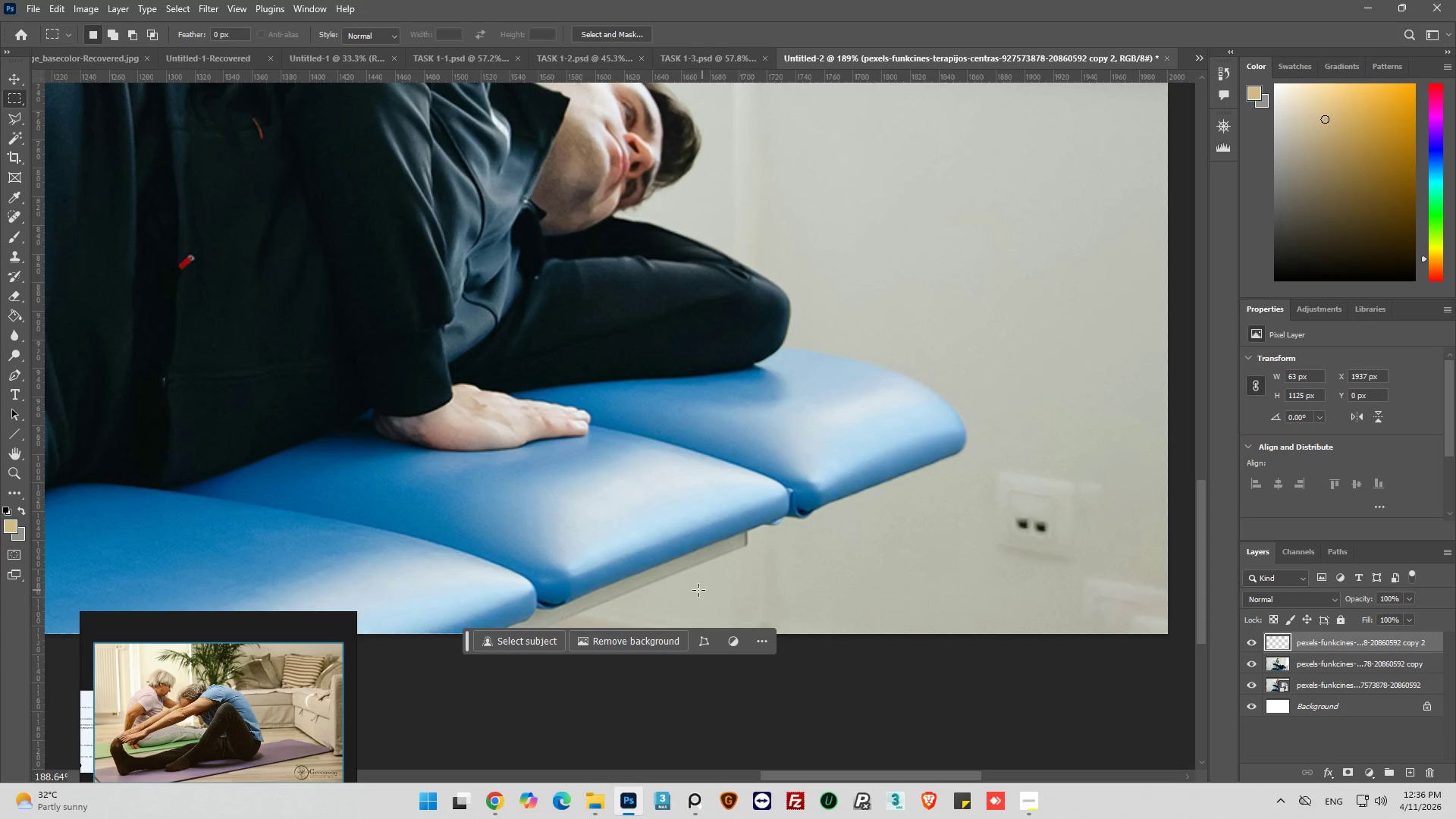 
scroll: coordinate [1144, 617], scroll_direction: up, amount: 7.0
 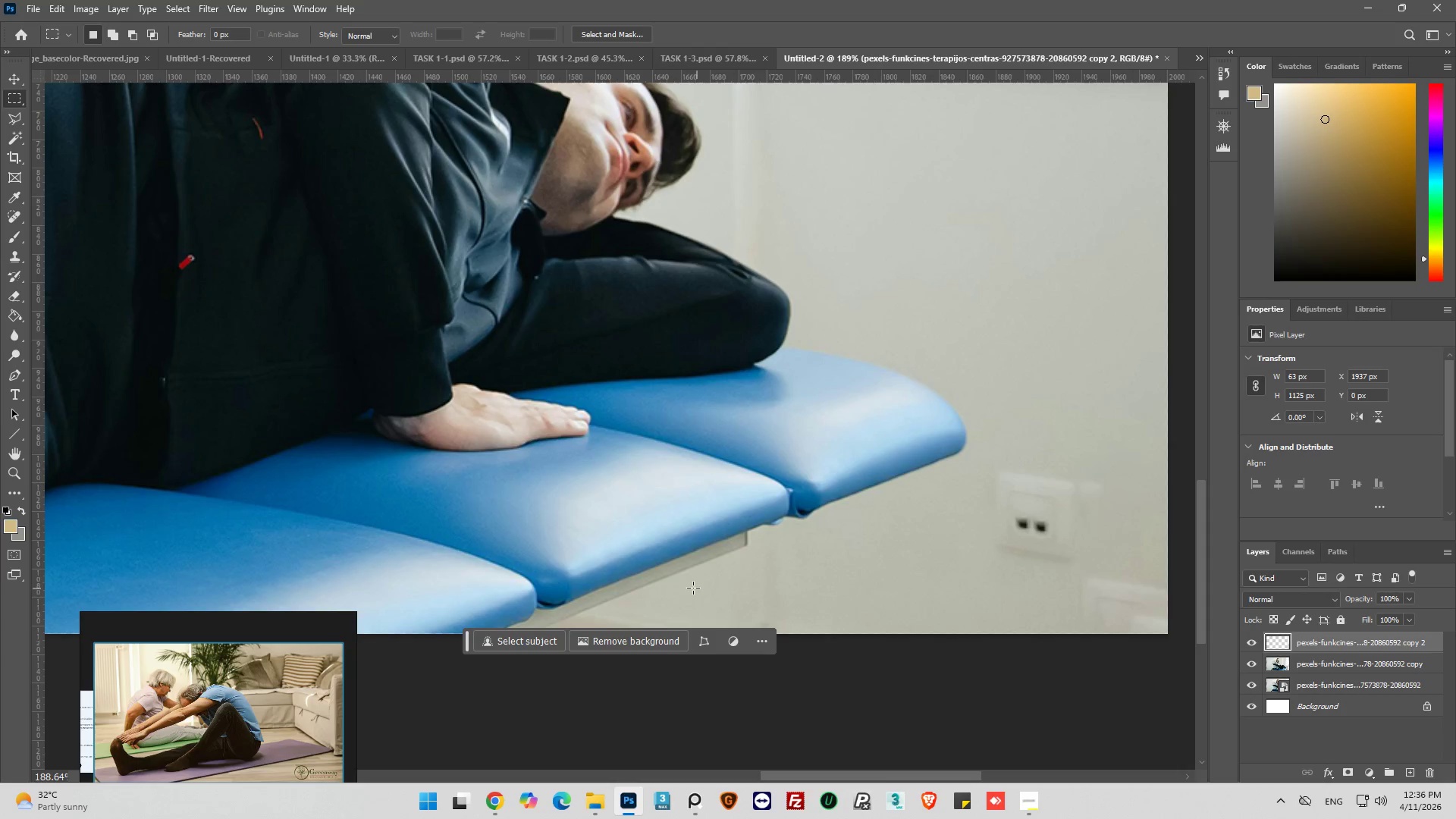 
hold_key(key=AltLeft, duration=0.39)
scroll: coordinate [664, 553], scroll_direction: down, amount: 2.0
 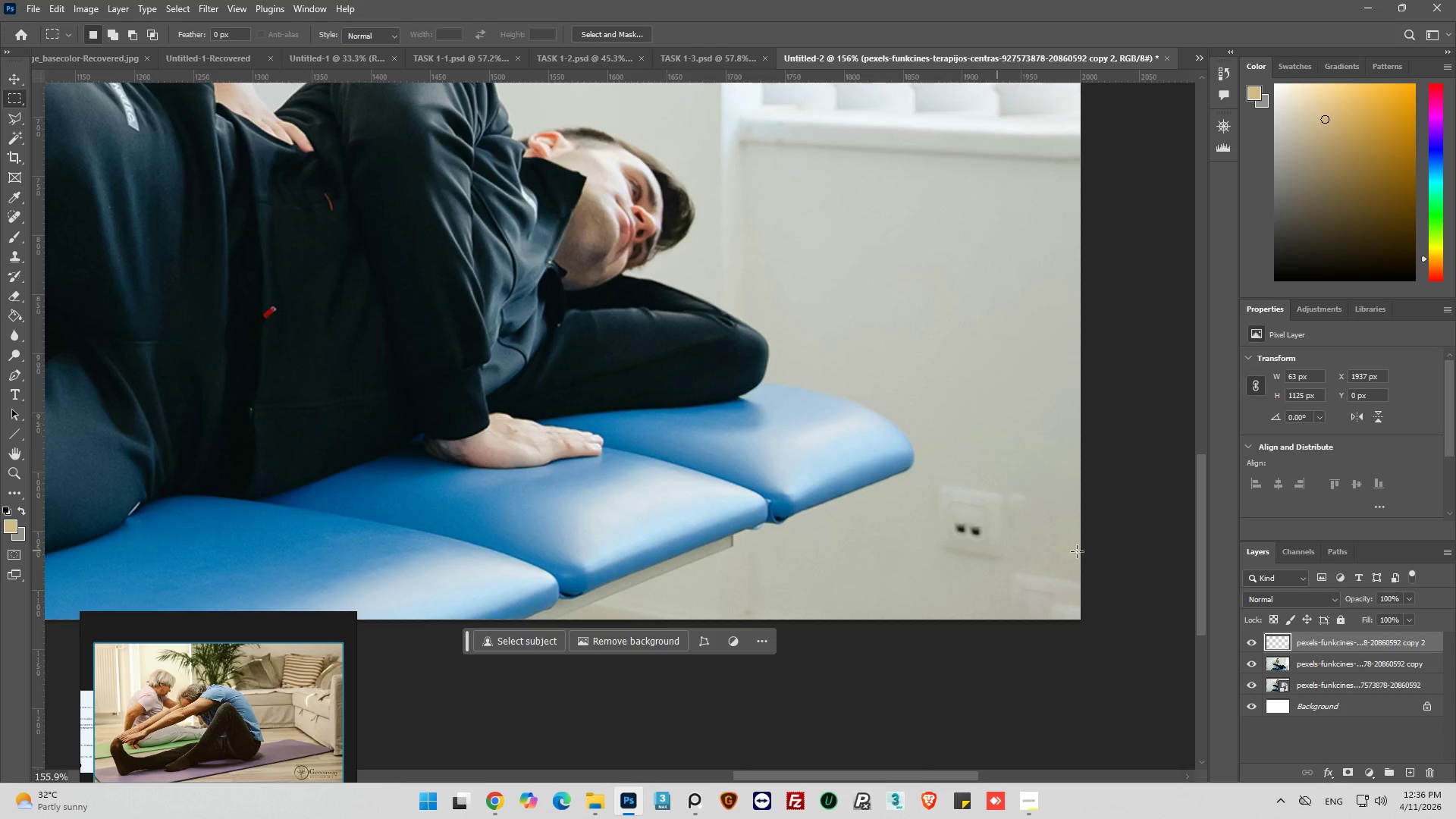 
hold_key(key=AltLeft, duration=0.62)
scroll: coordinate [1099, 554], scroll_direction: up, amount: 2.0
 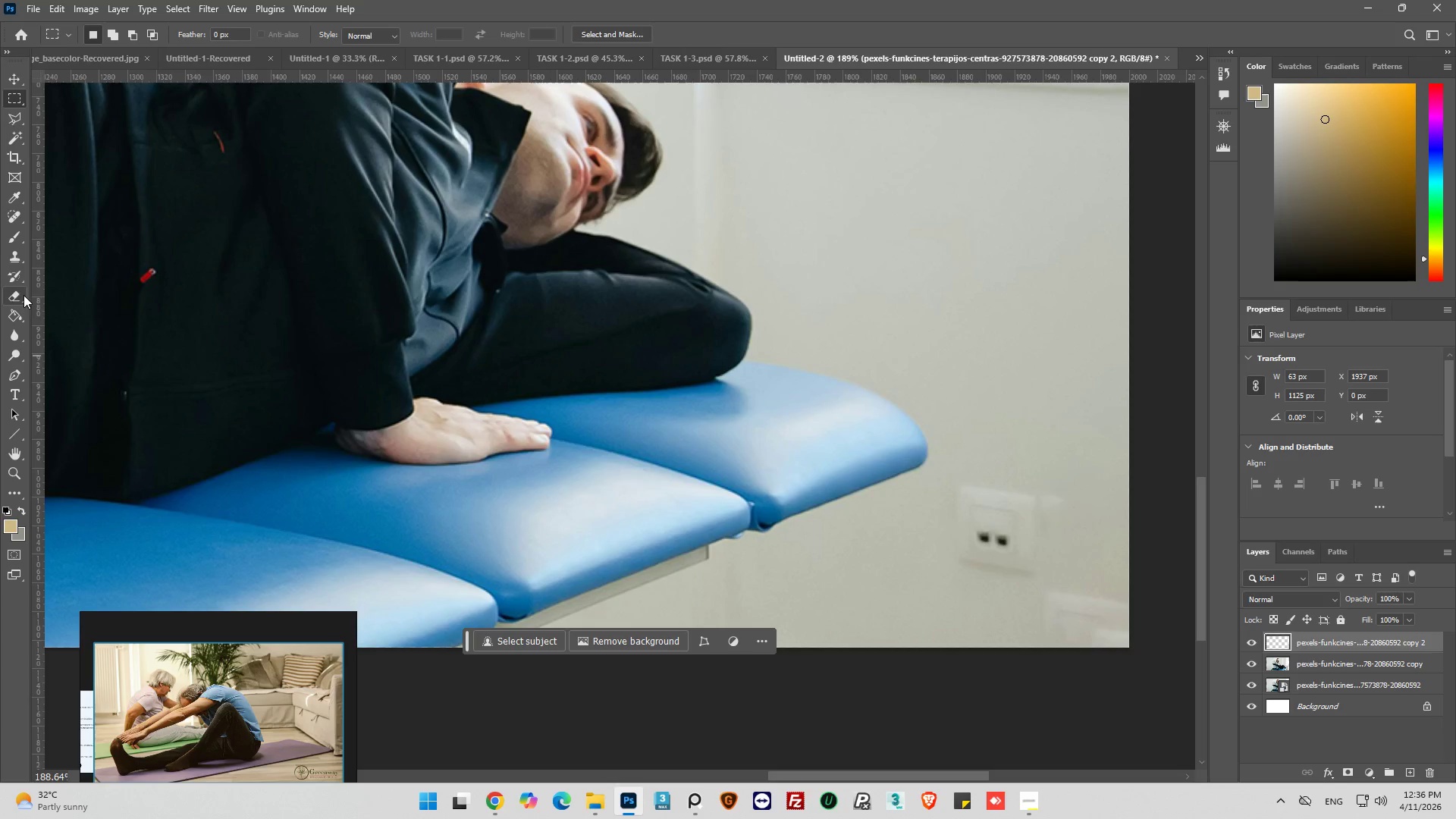 
left_click([11, 256])
 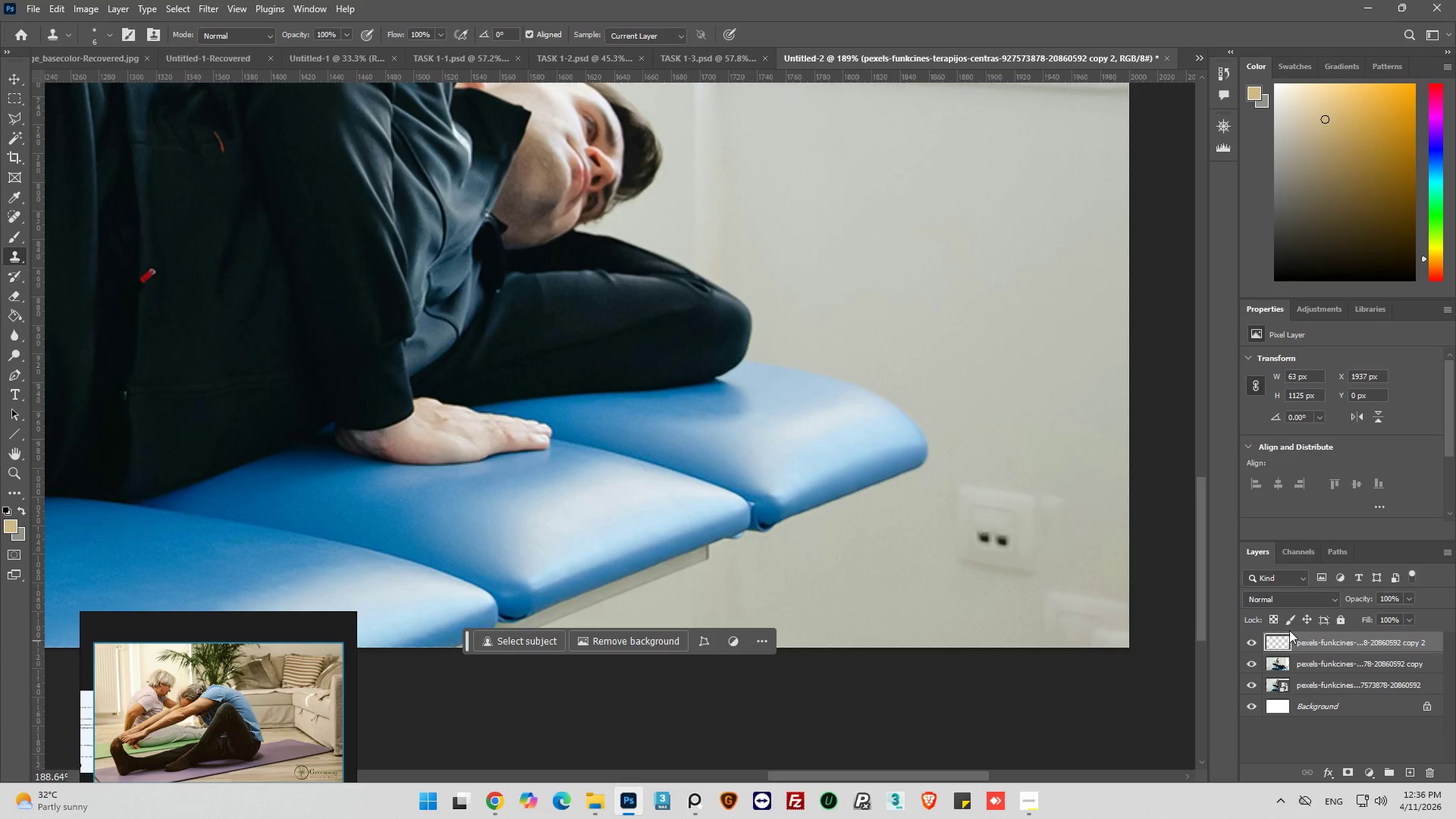 
key(Alt+Control+Shift+E)
 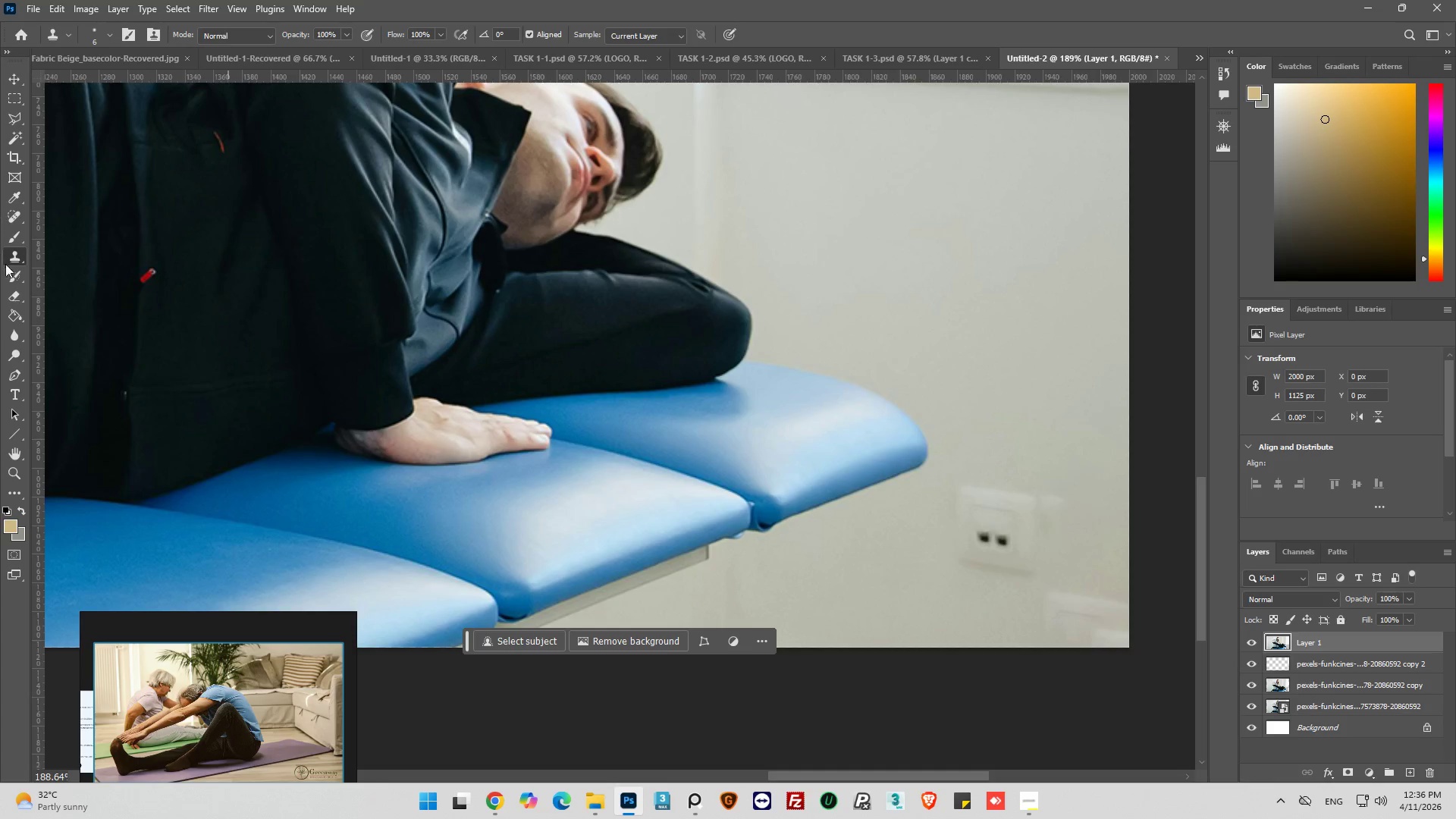 
hold_key(key=AltLeft, duration=0.75)
 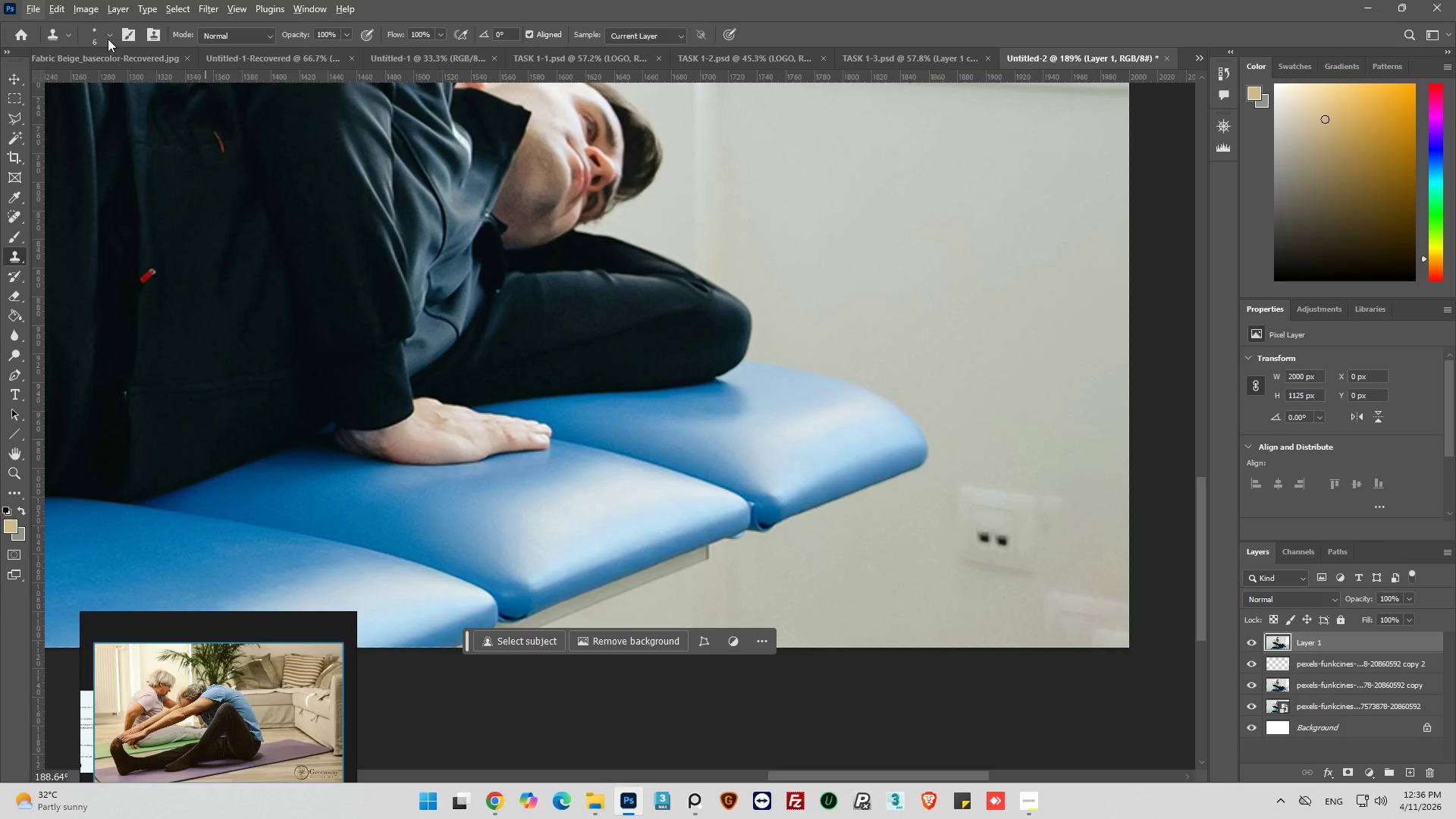 
left_click([106, 35])
 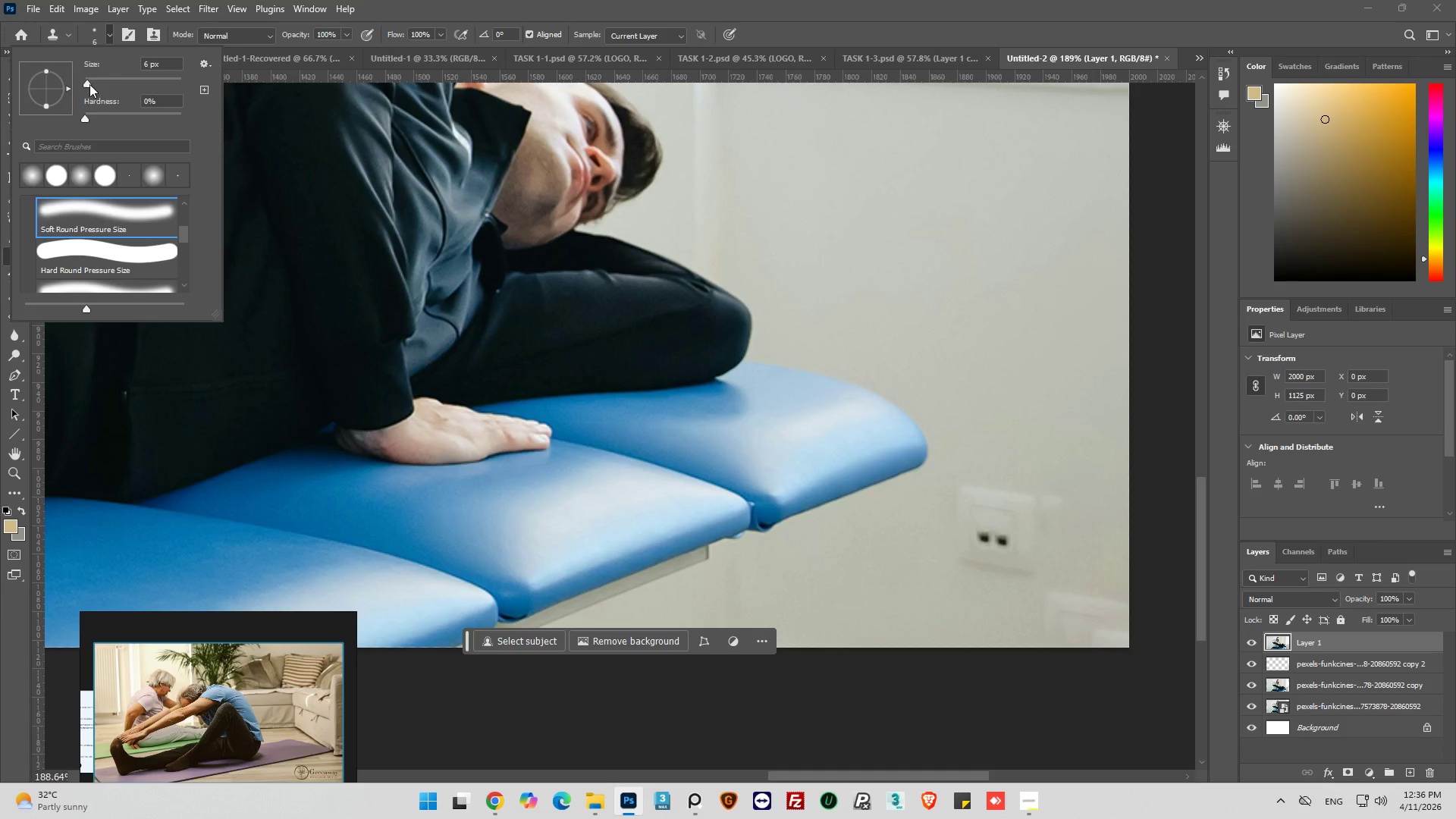 
left_click_drag(start_coordinate=[89, 83], to_coordinate=[93, 83])
 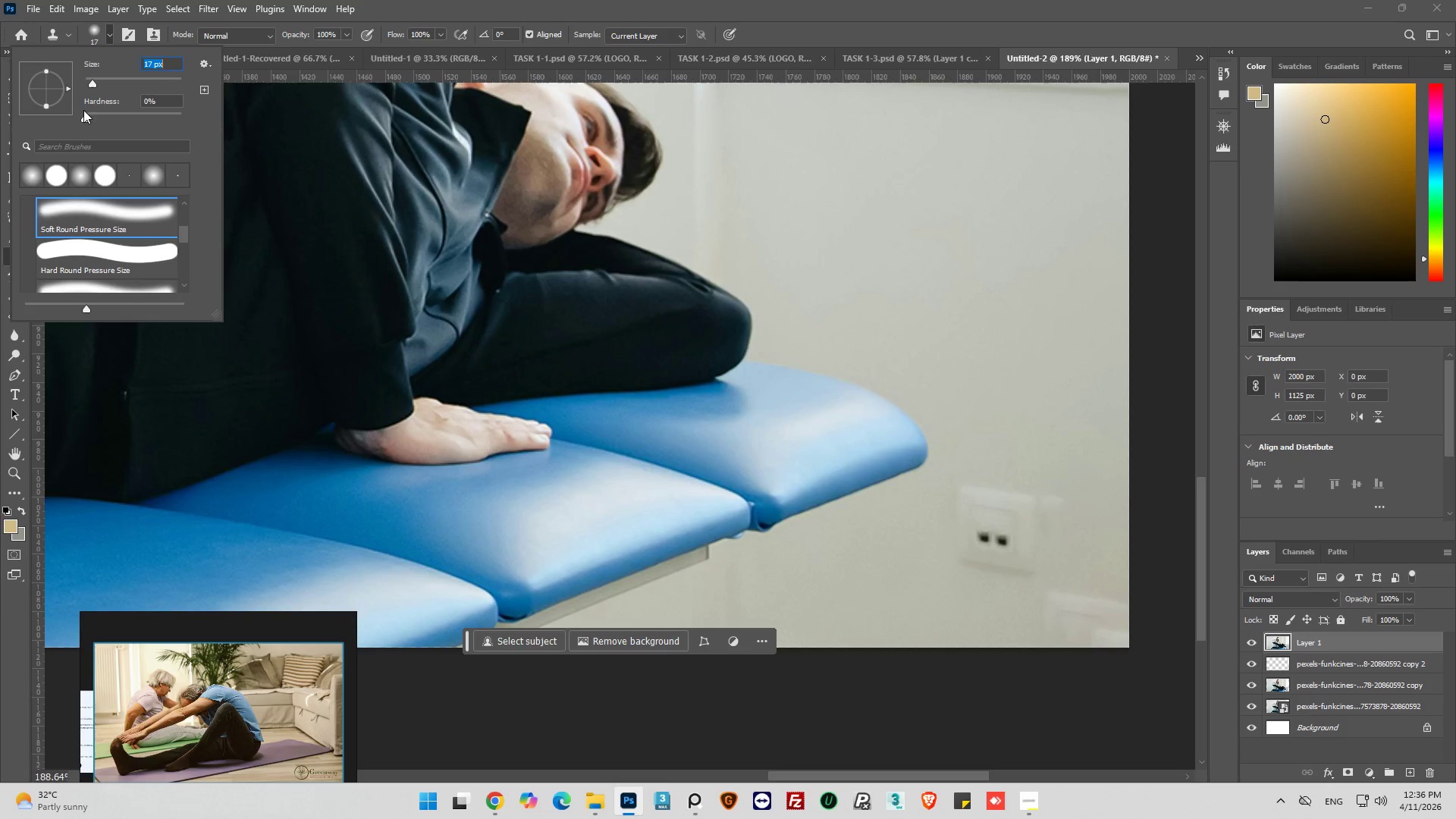 
left_click_drag(start_coordinate=[96, 82], to_coordinate=[101, 86])
 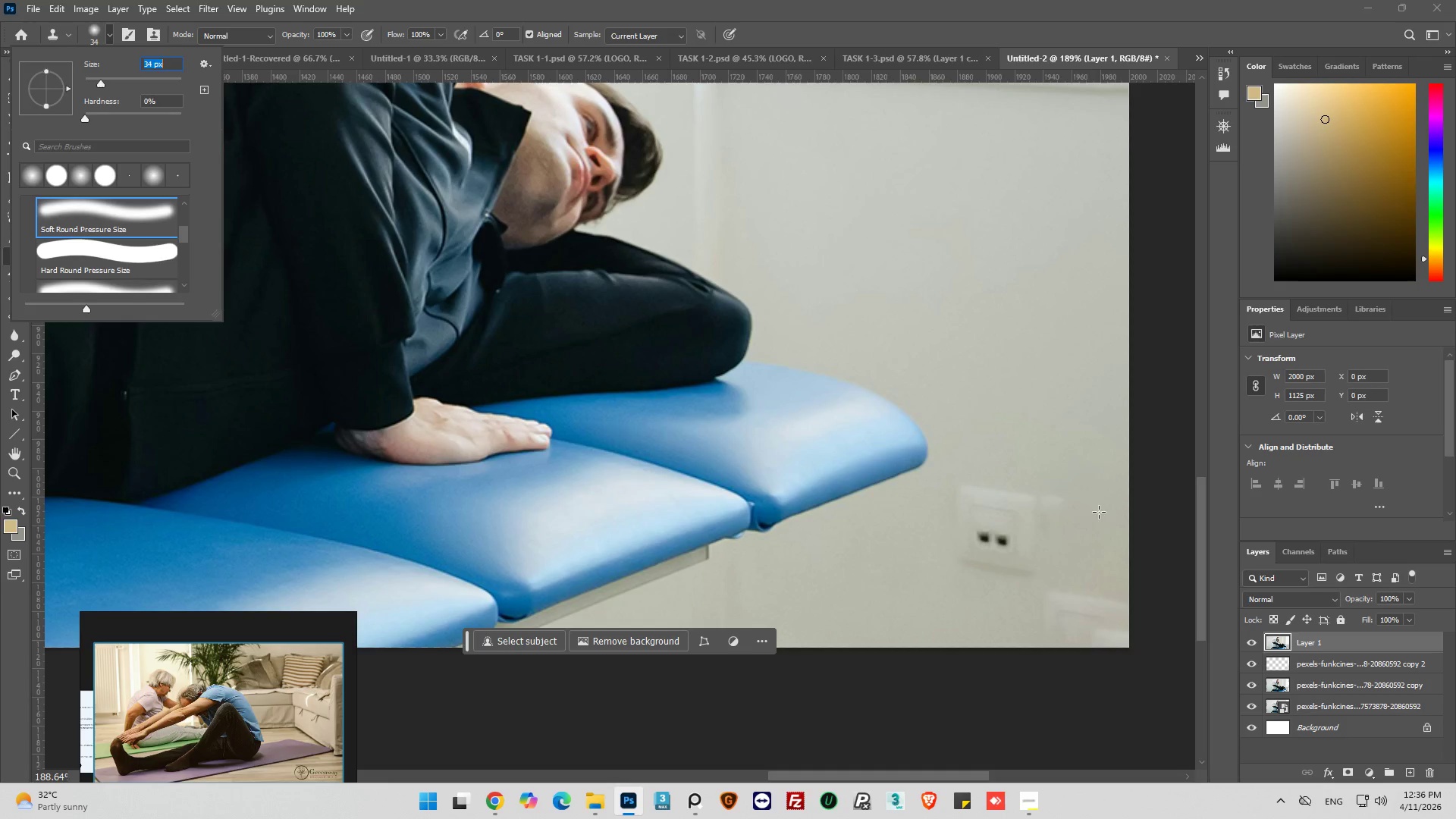 
hold_key(key=AltLeft, duration=0.72)
left_click([1093, 531])
 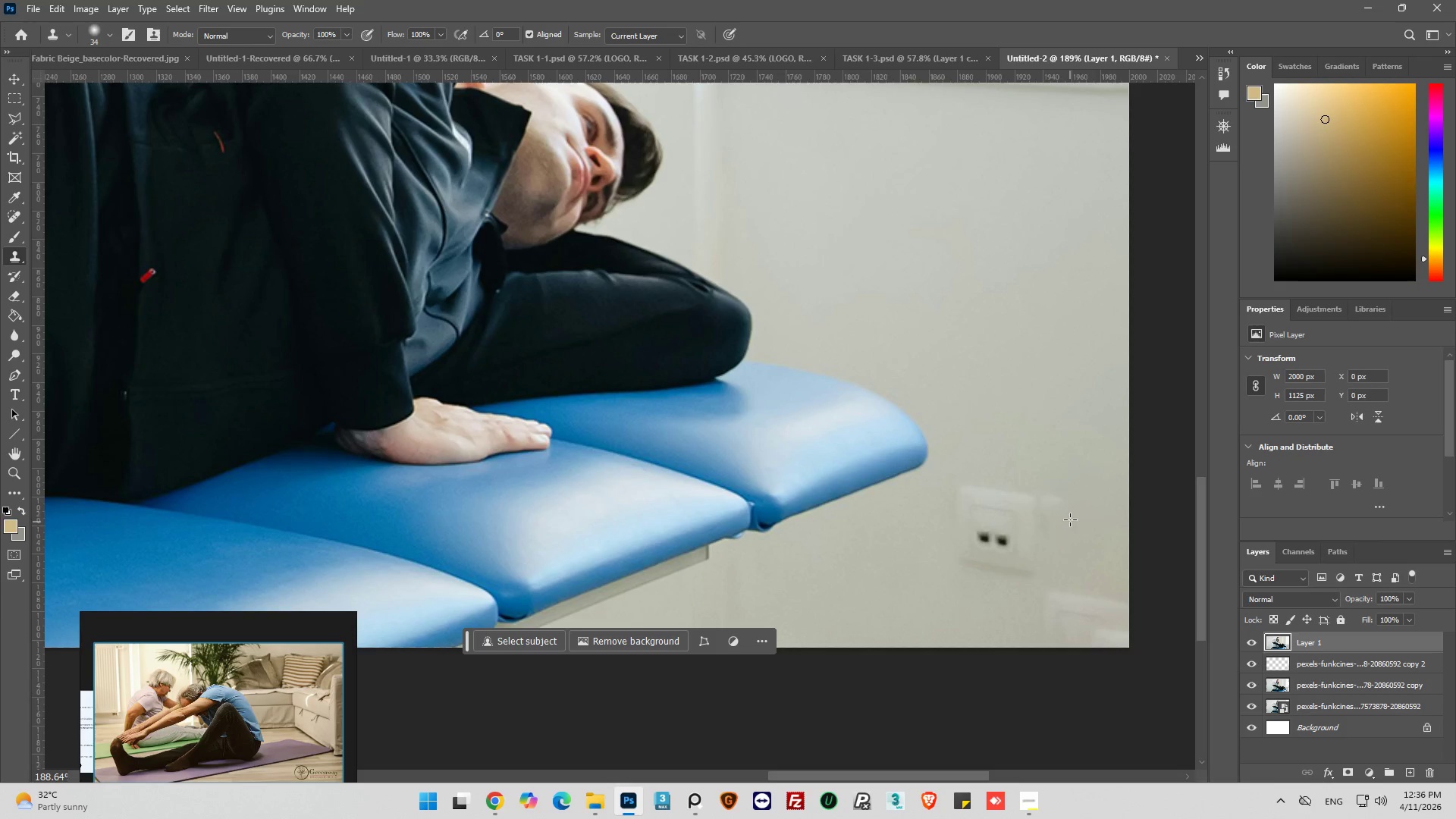 
left_click_drag(start_coordinate=[1070, 519], to_coordinate=[1060, 525])
 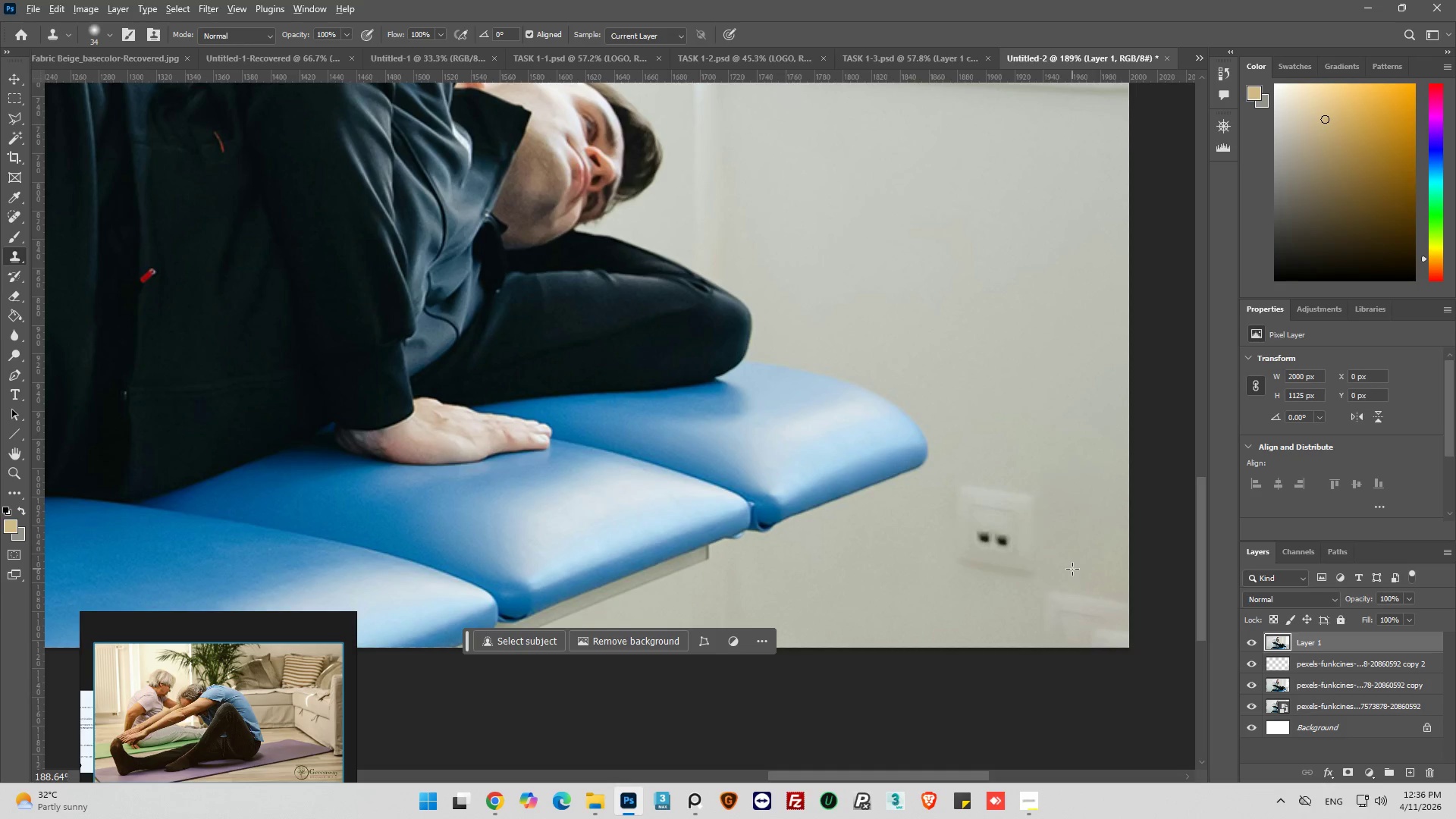 
hold_key(key=AltLeft, duration=0.95)
left_click([1068, 554])
 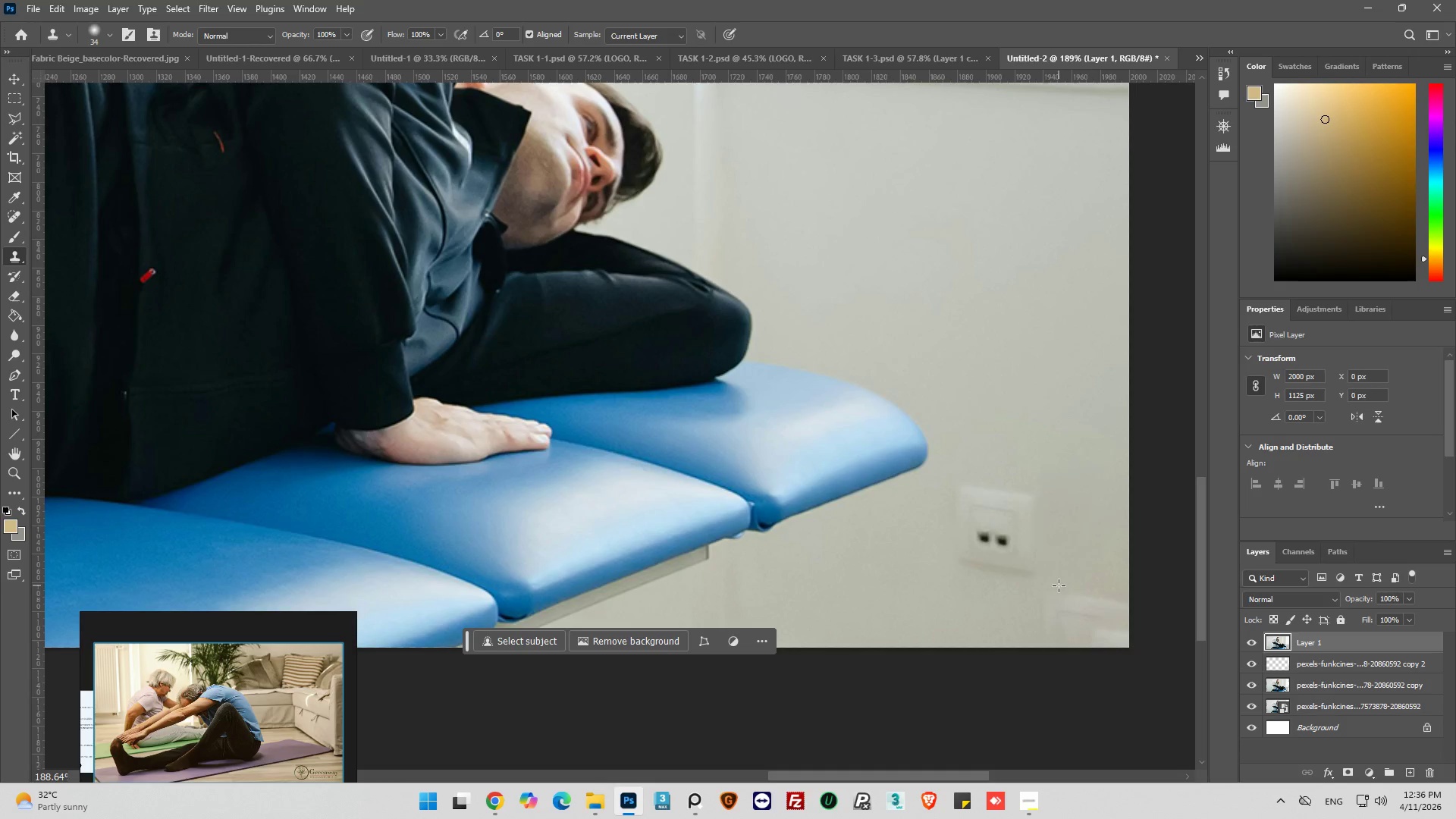 
left_click_drag(start_coordinate=[1059, 585], to_coordinate=[1076, 600])
 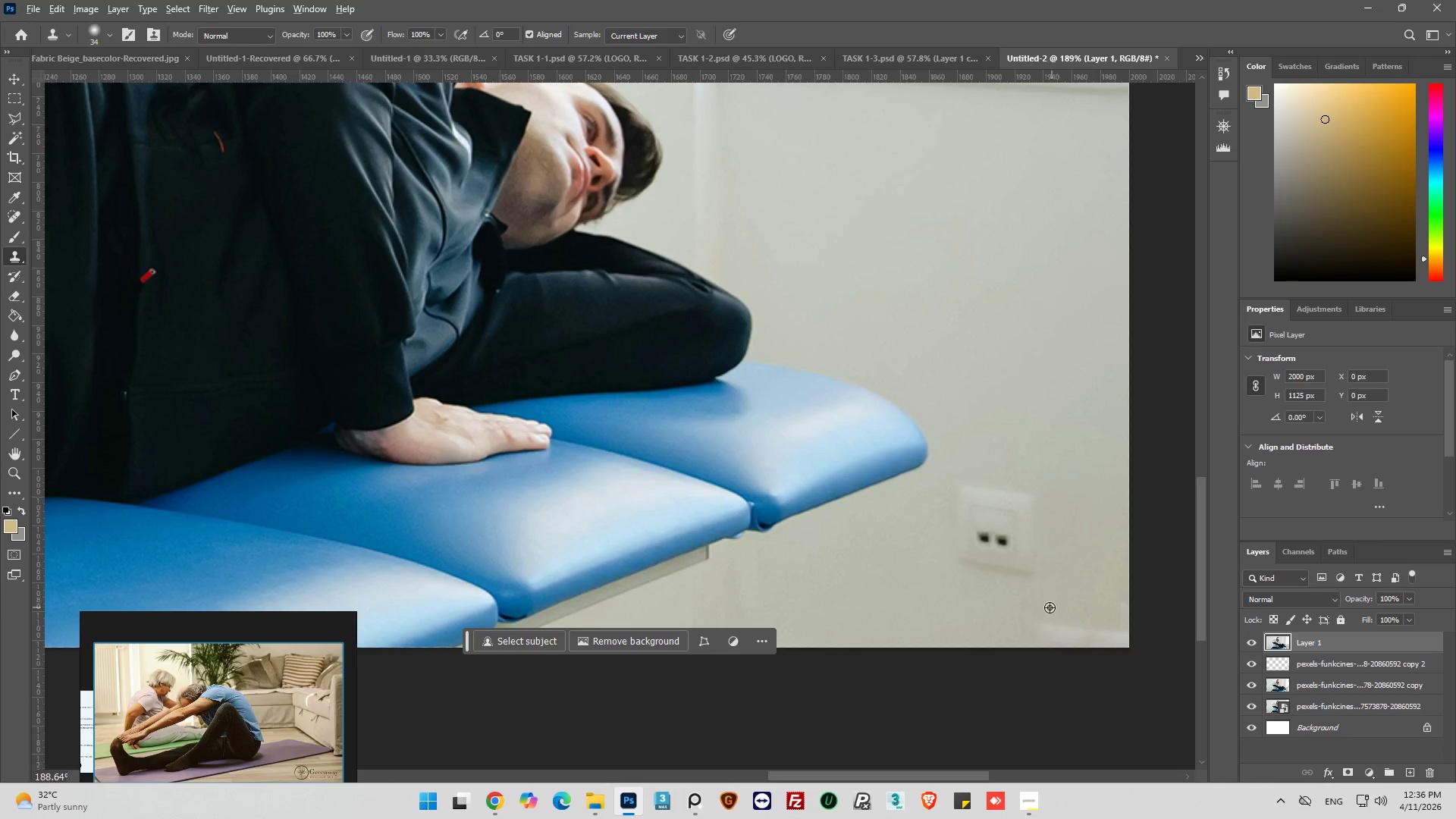 
hold_key(key=AltLeft, duration=0.66)
left_click([1053, 576])
 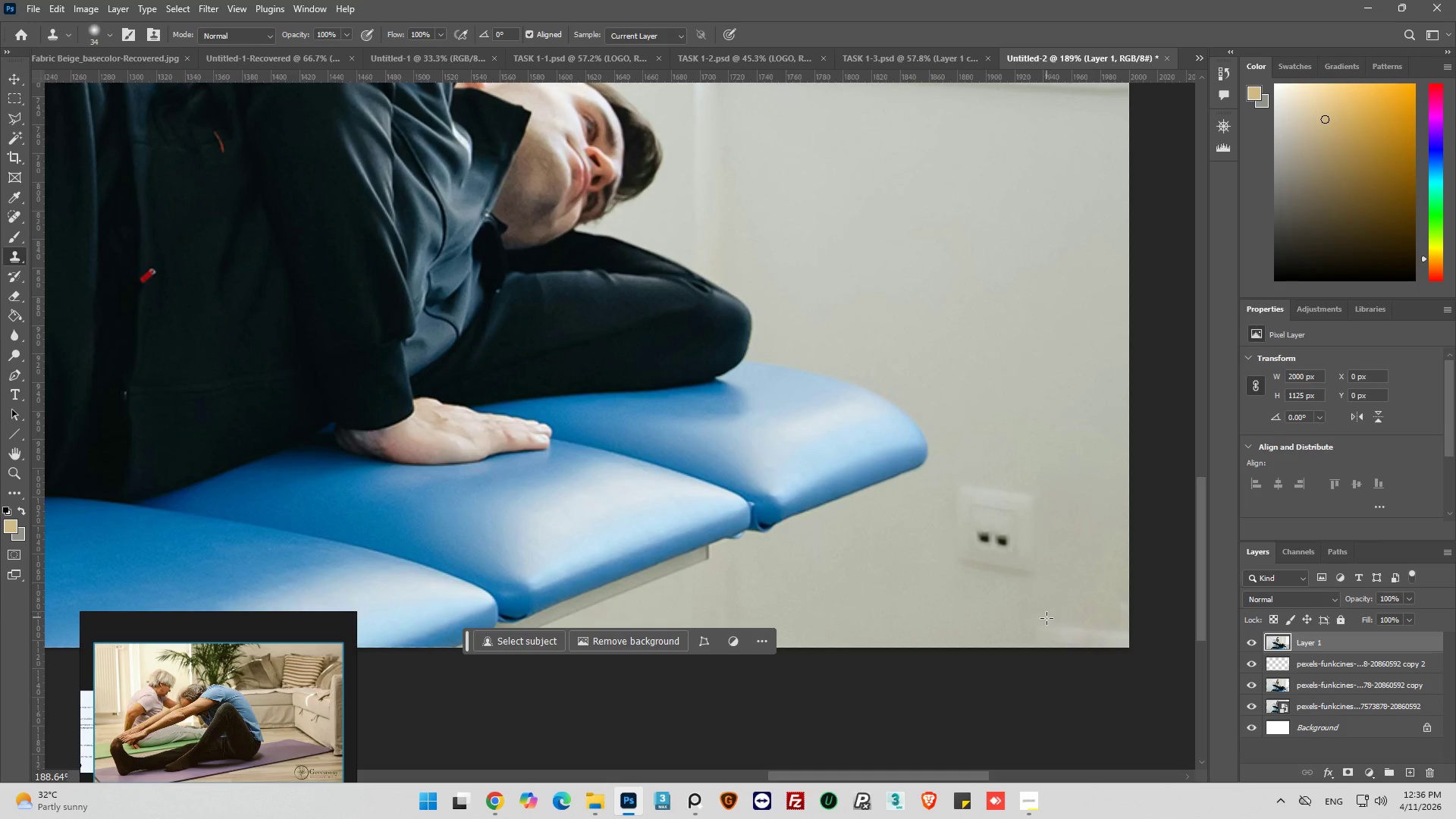 
left_click_drag(start_coordinate=[1046, 619], to_coordinate=[1124, 606])
 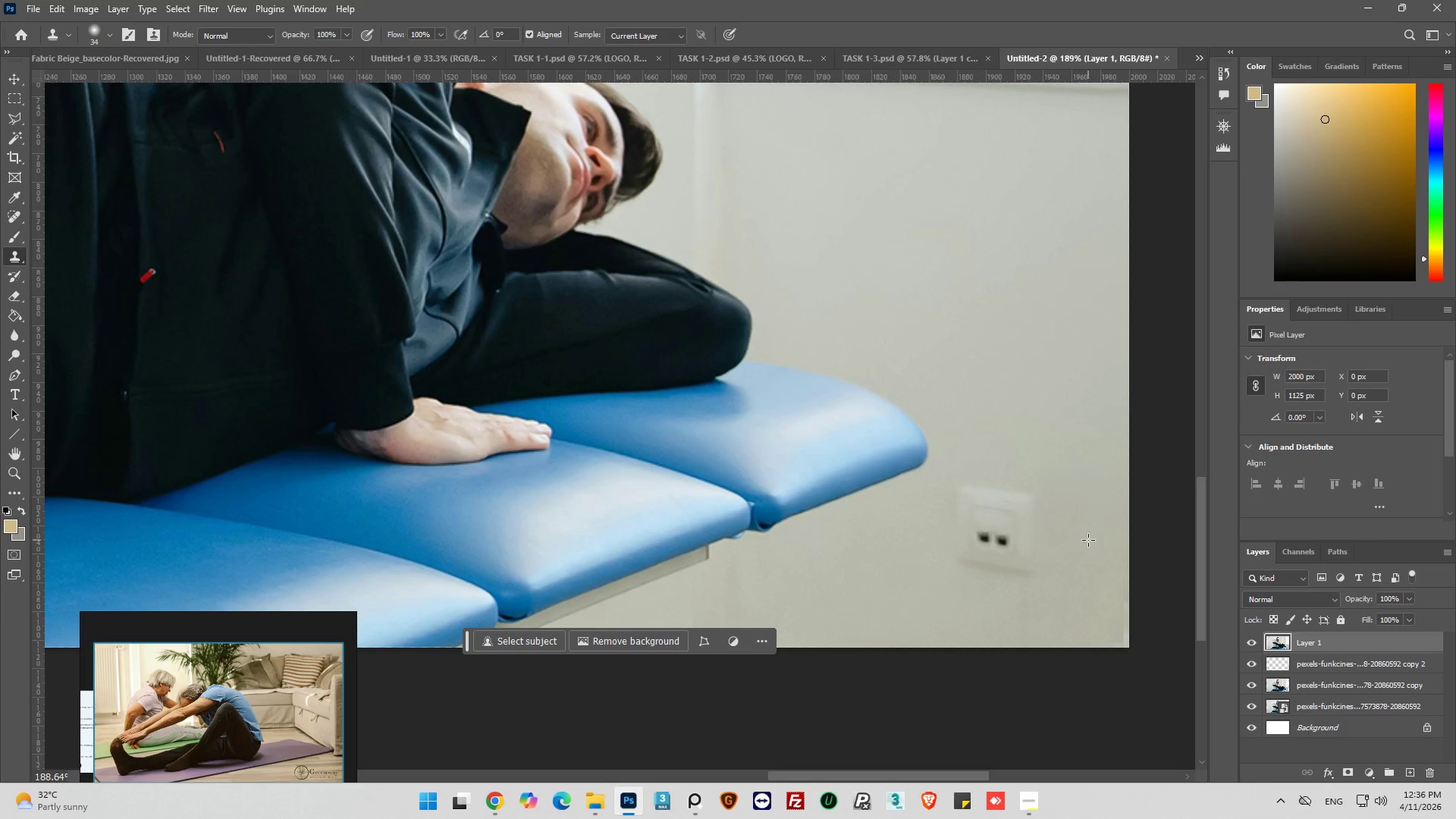 
hold_key(key=AltLeft, duration=0.67)
left_click_drag(start_coordinate=[1113, 545], to_coordinate=[1116, 553])
 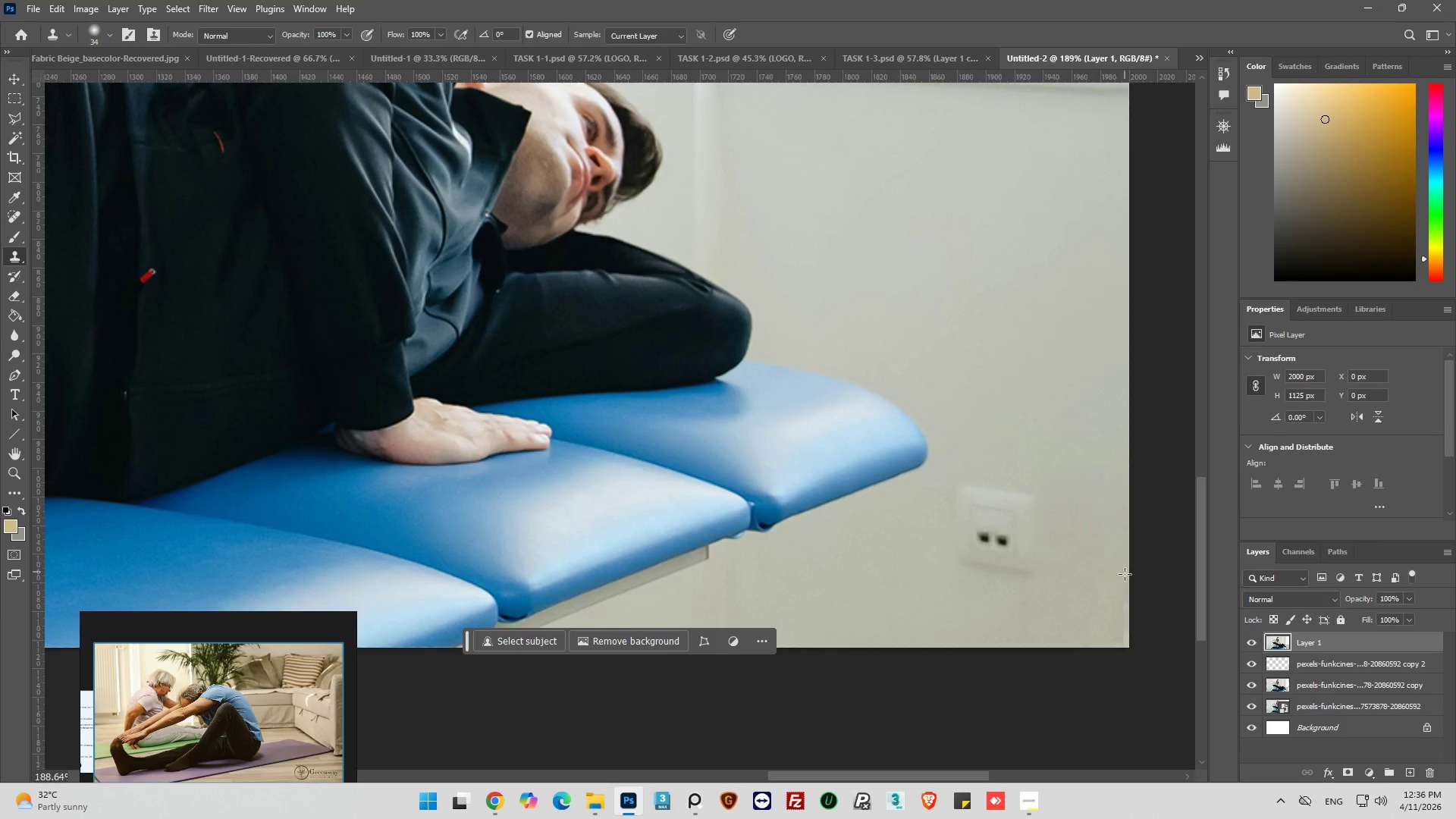 
left_click_drag(start_coordinate=[1125, 577], to_coordinate=[1125, 641])
 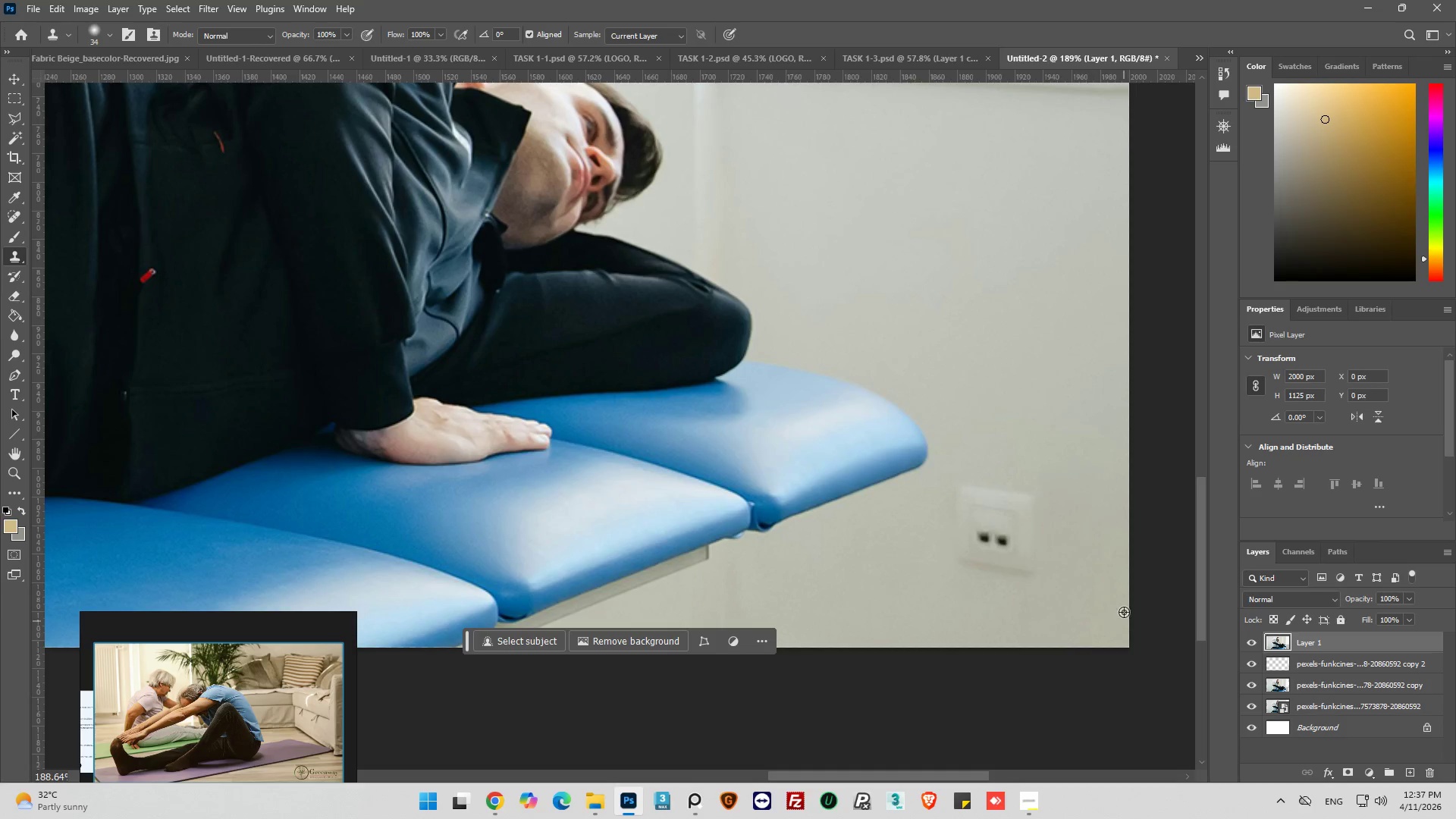 
hold_key(key=AltLeft, duration=1.5)
 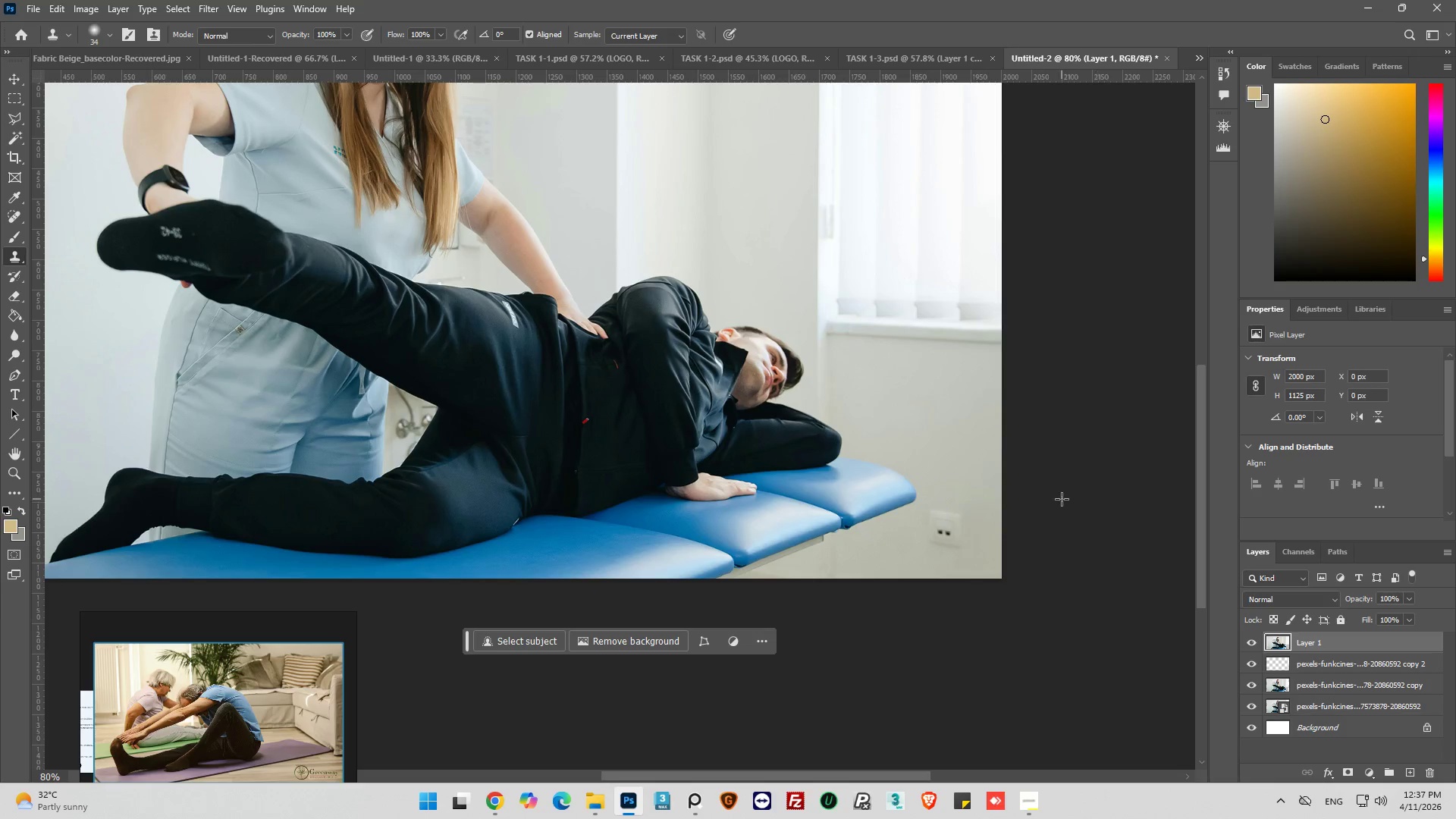 
key(Alt+AltLeft)
 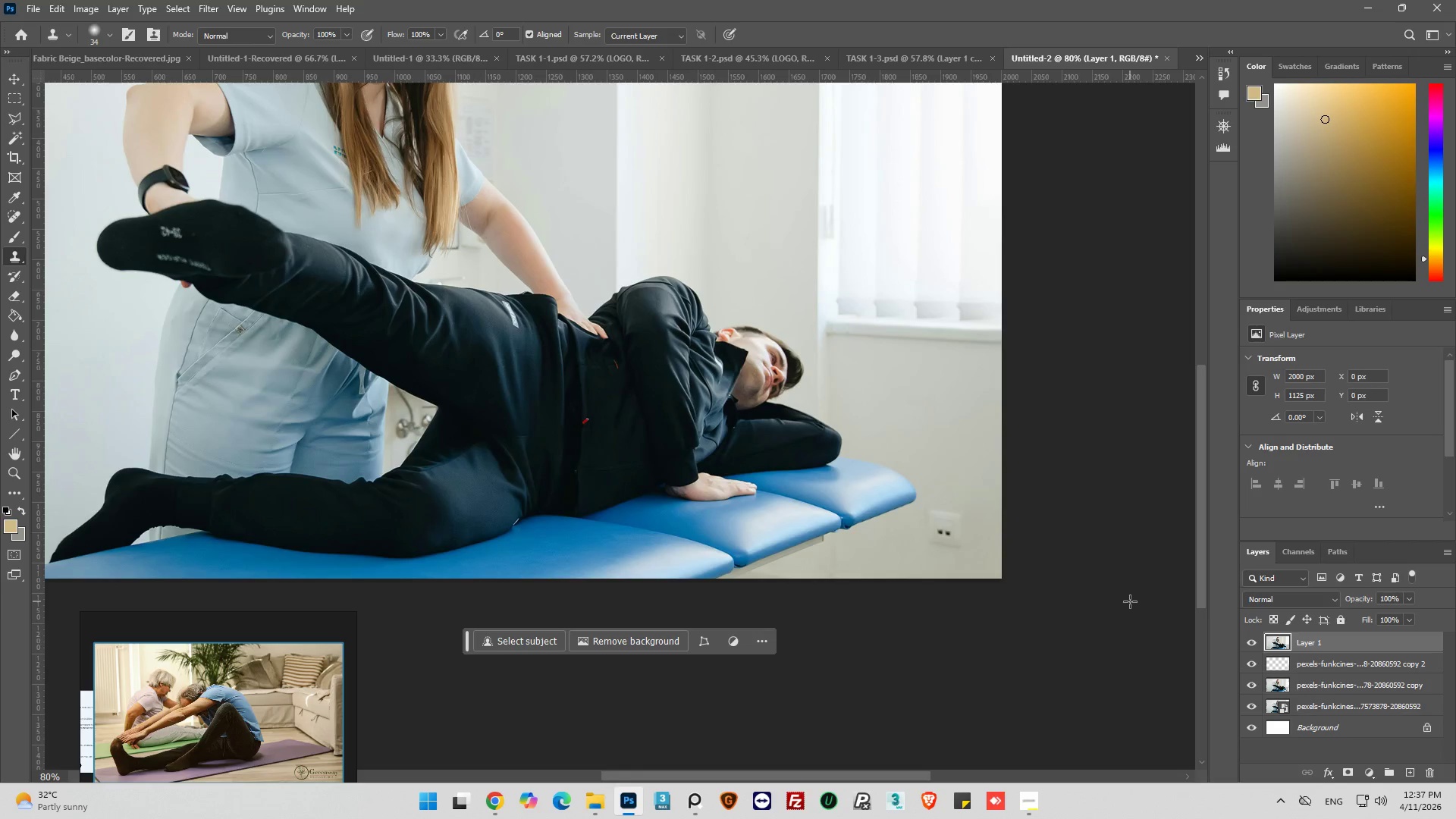 
key(Alt+AltLeft)
 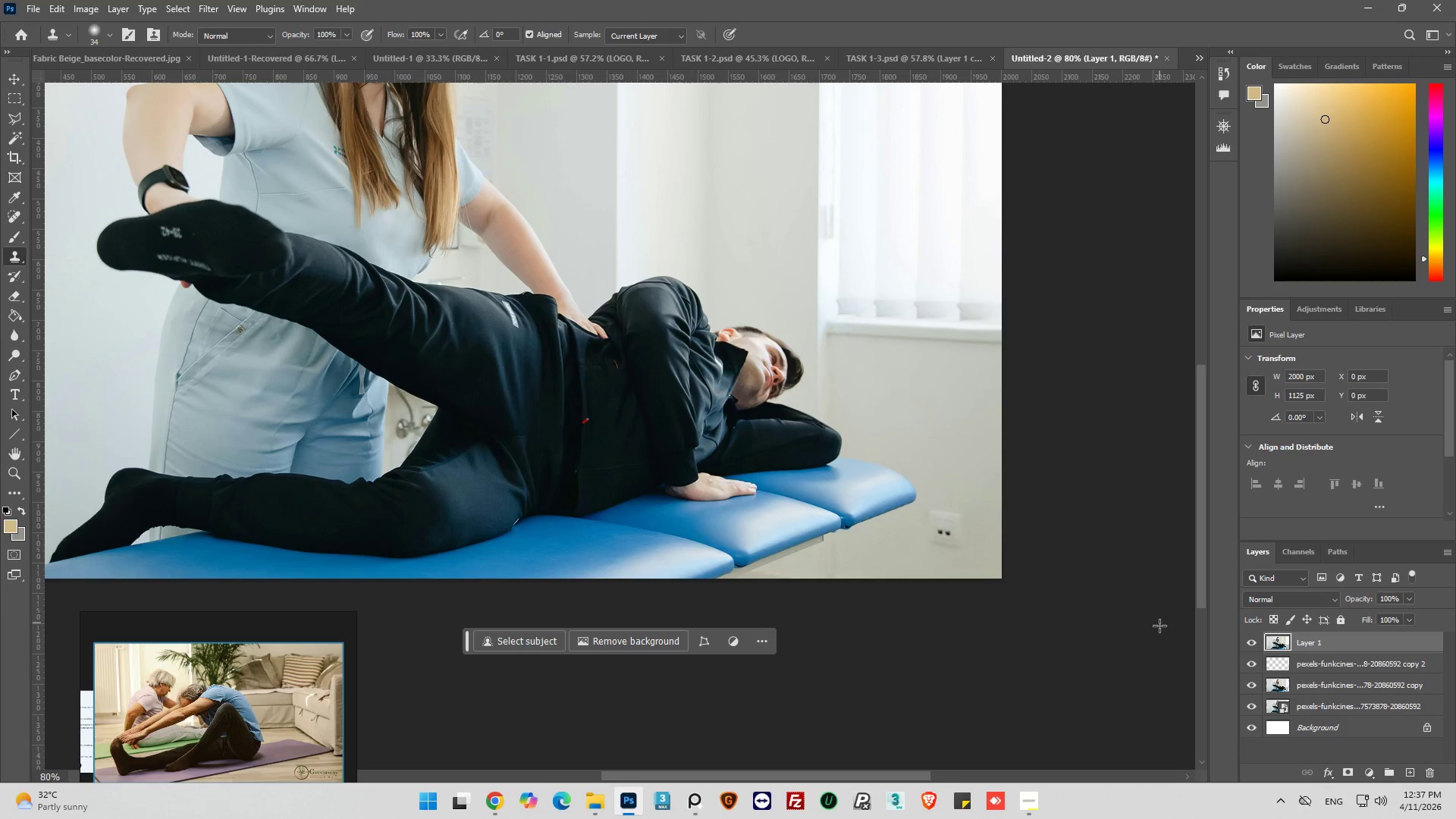 
scroll: coordinate [1129, 602], scroll_direction: down, amount: 9.0
 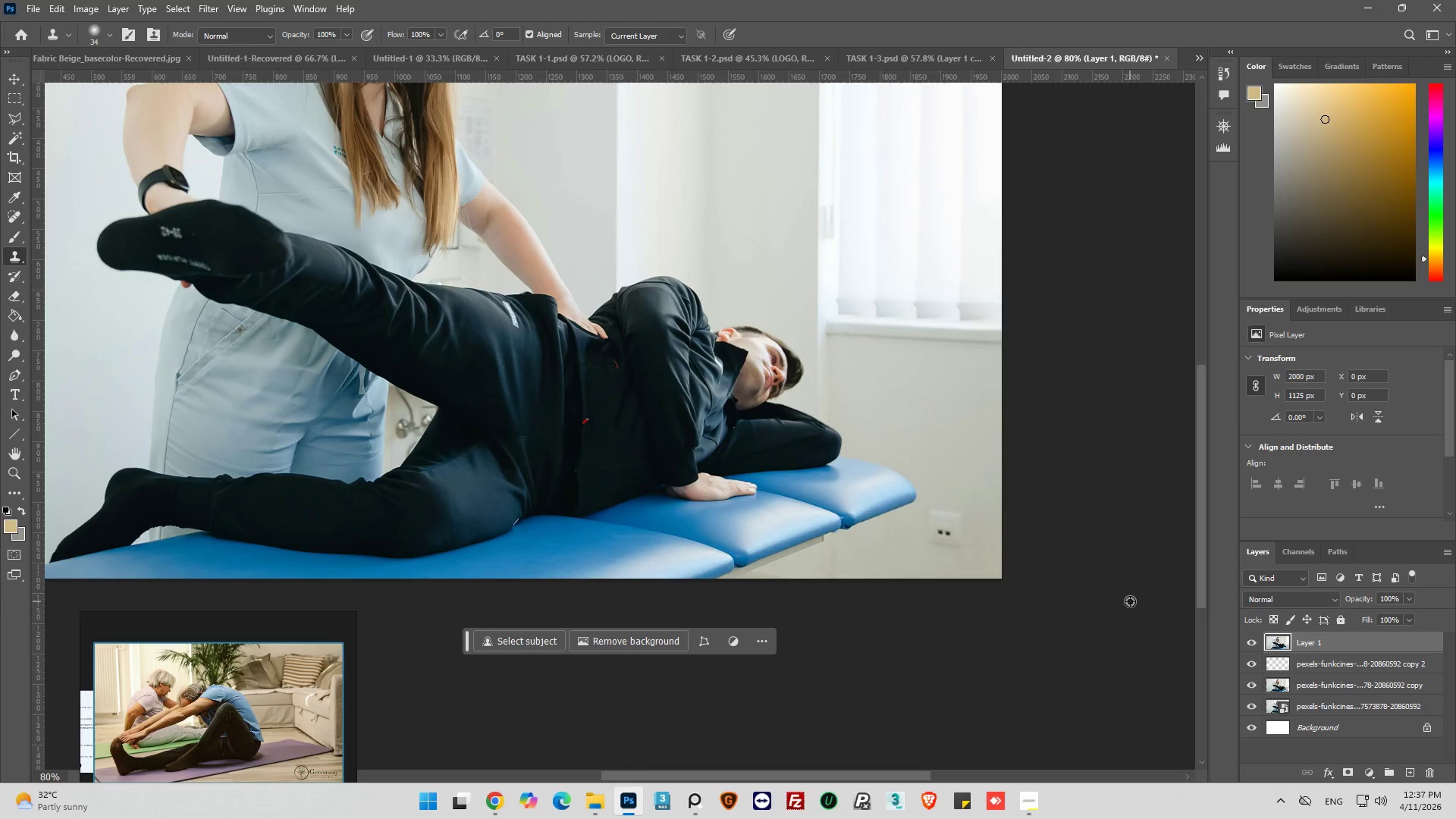 
hold_key(key=AltLeft, duration=0.5)
scroll: coordinate [1145, 620], scroll_direction: down, amount: 5.0
 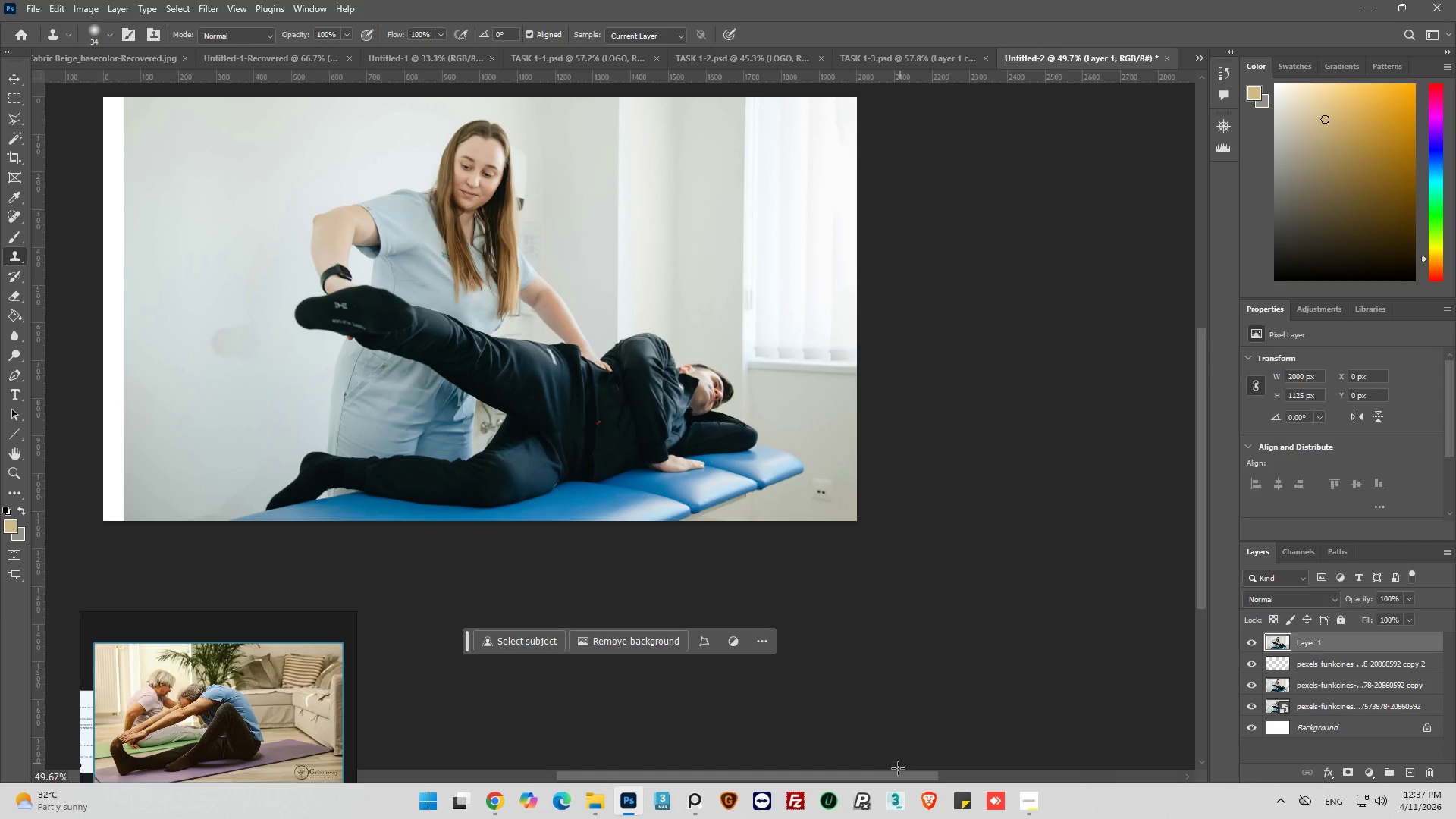 
left_click_drag(start_coordinate=[898, 777], to_coordinate=[812, 768])
 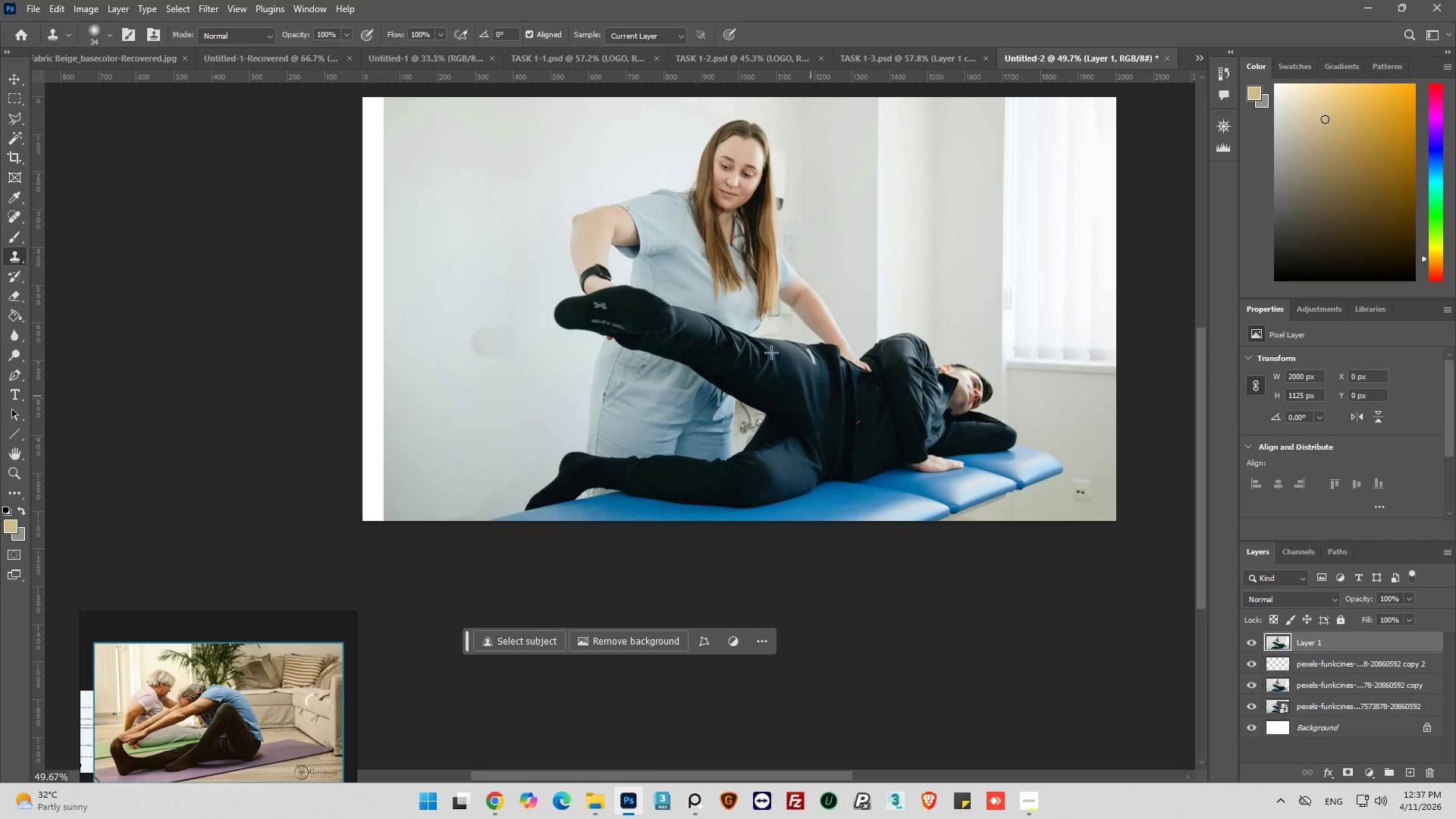 
scroll: coordinate [726, 378], scroll_direction: up, amount: 5.0
 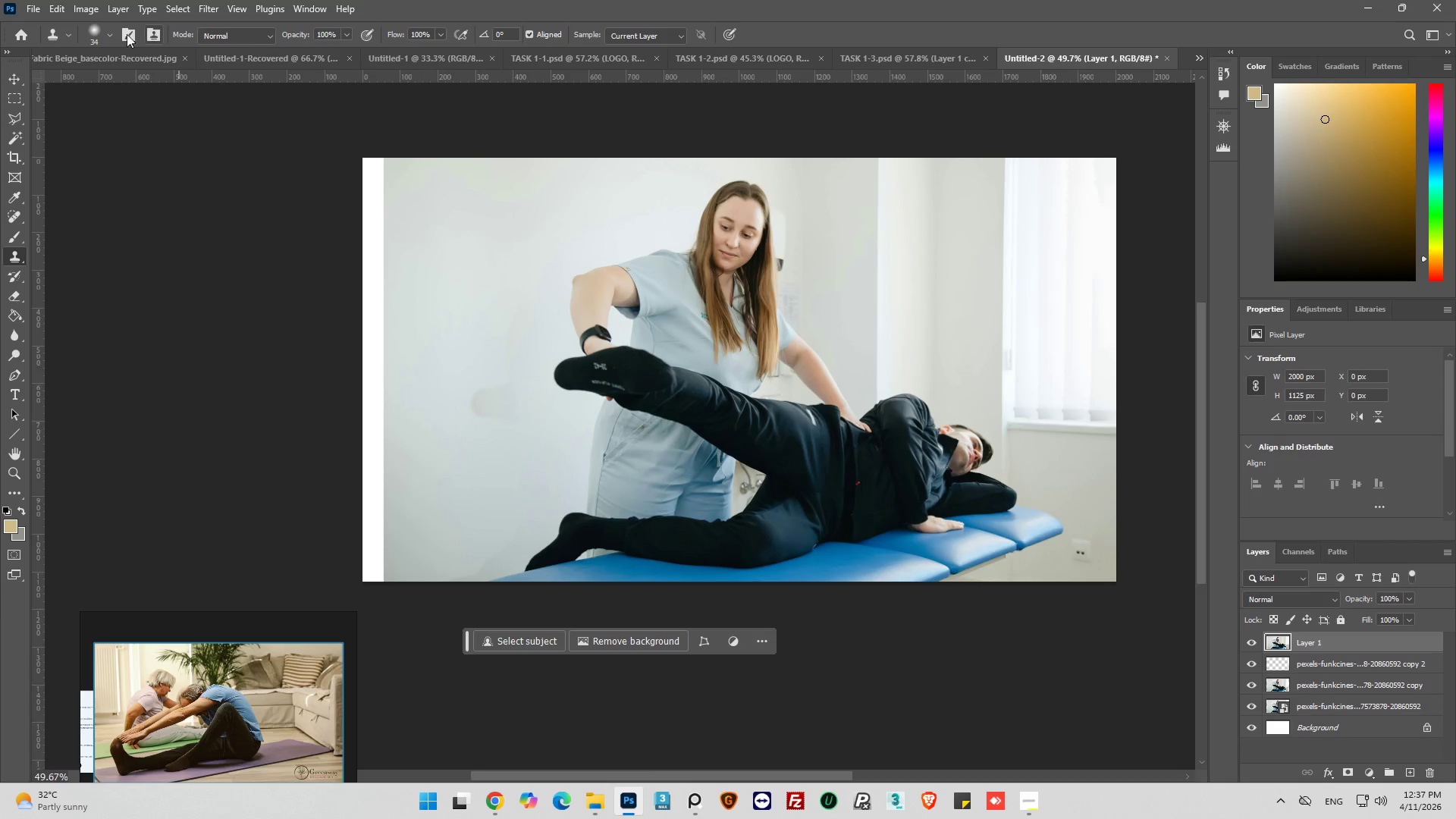 
left_click([9, 96])
 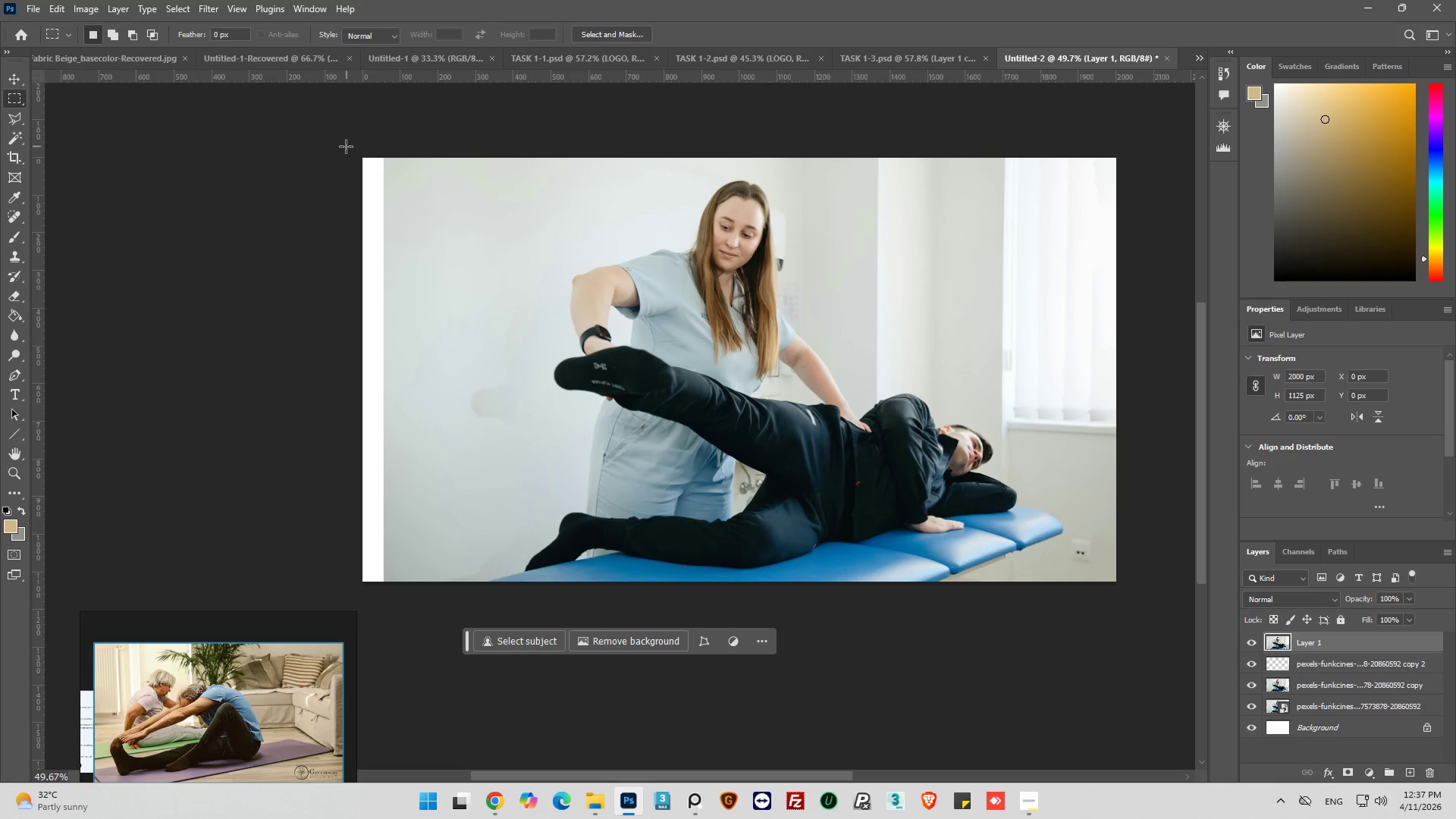 
left_click_drag(start_coordinate=[335, 134], to_coordinate=[392, 598])
 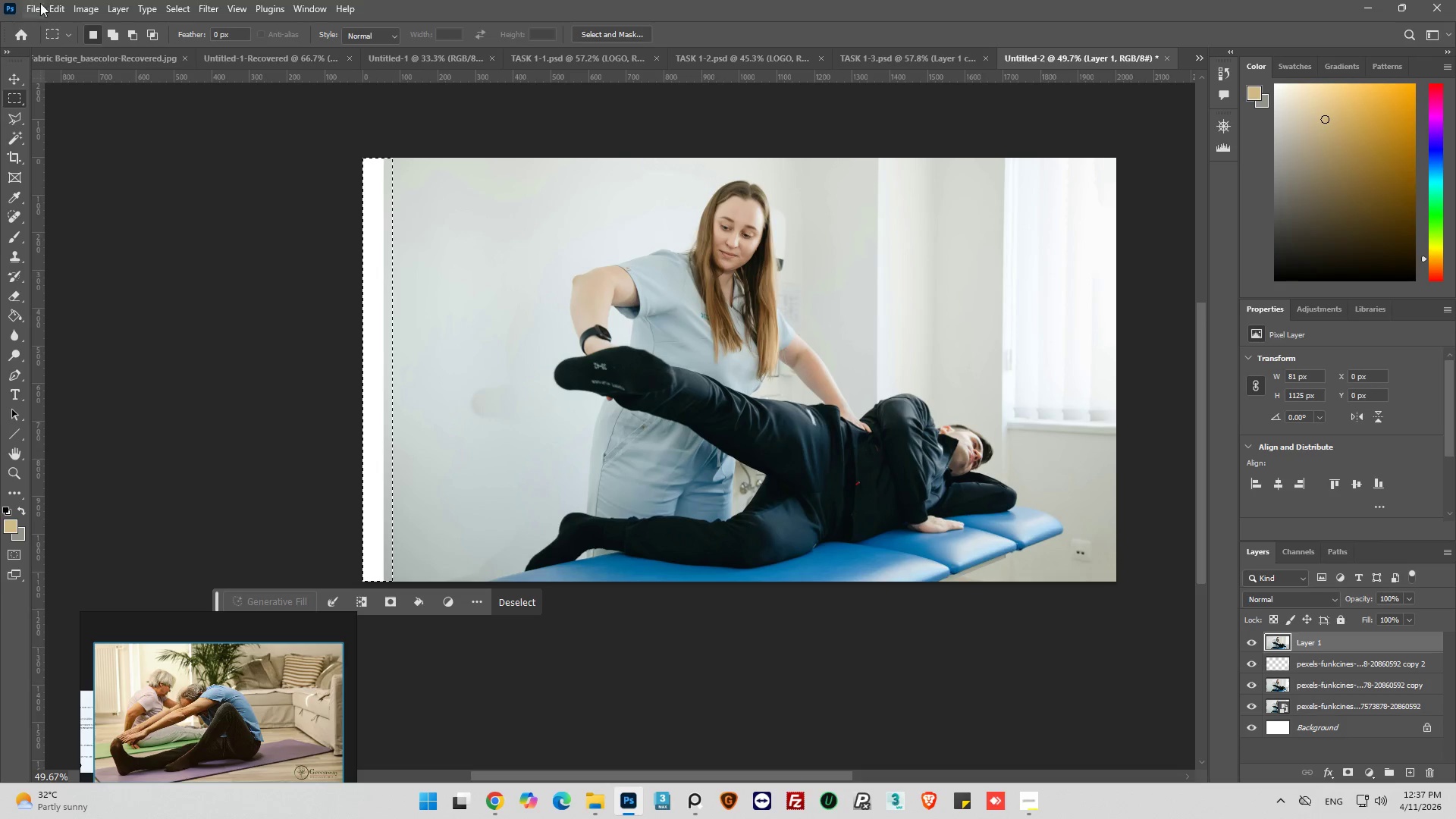 
left_click([58, 11])
 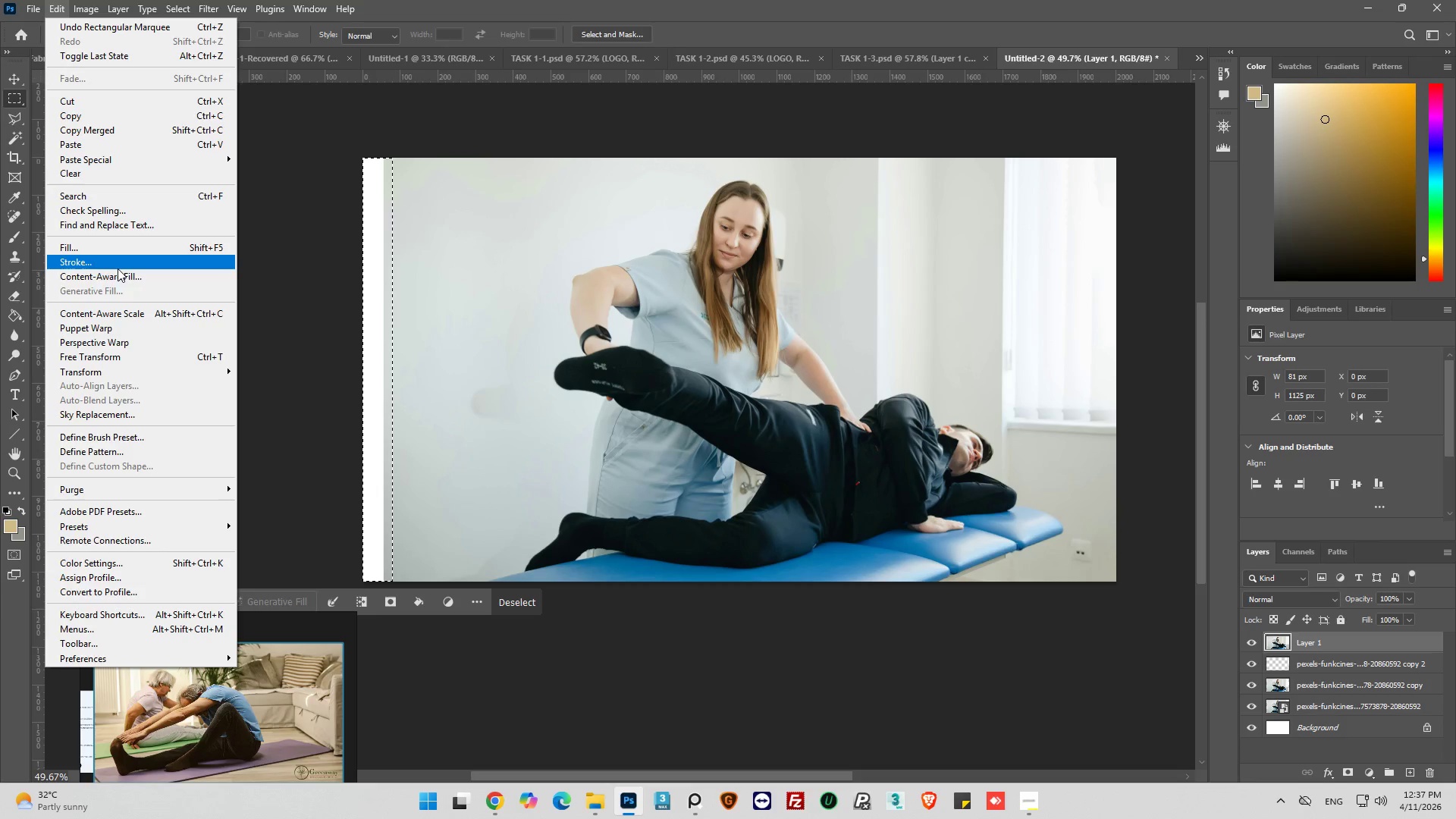 
left_click([118, 270])
 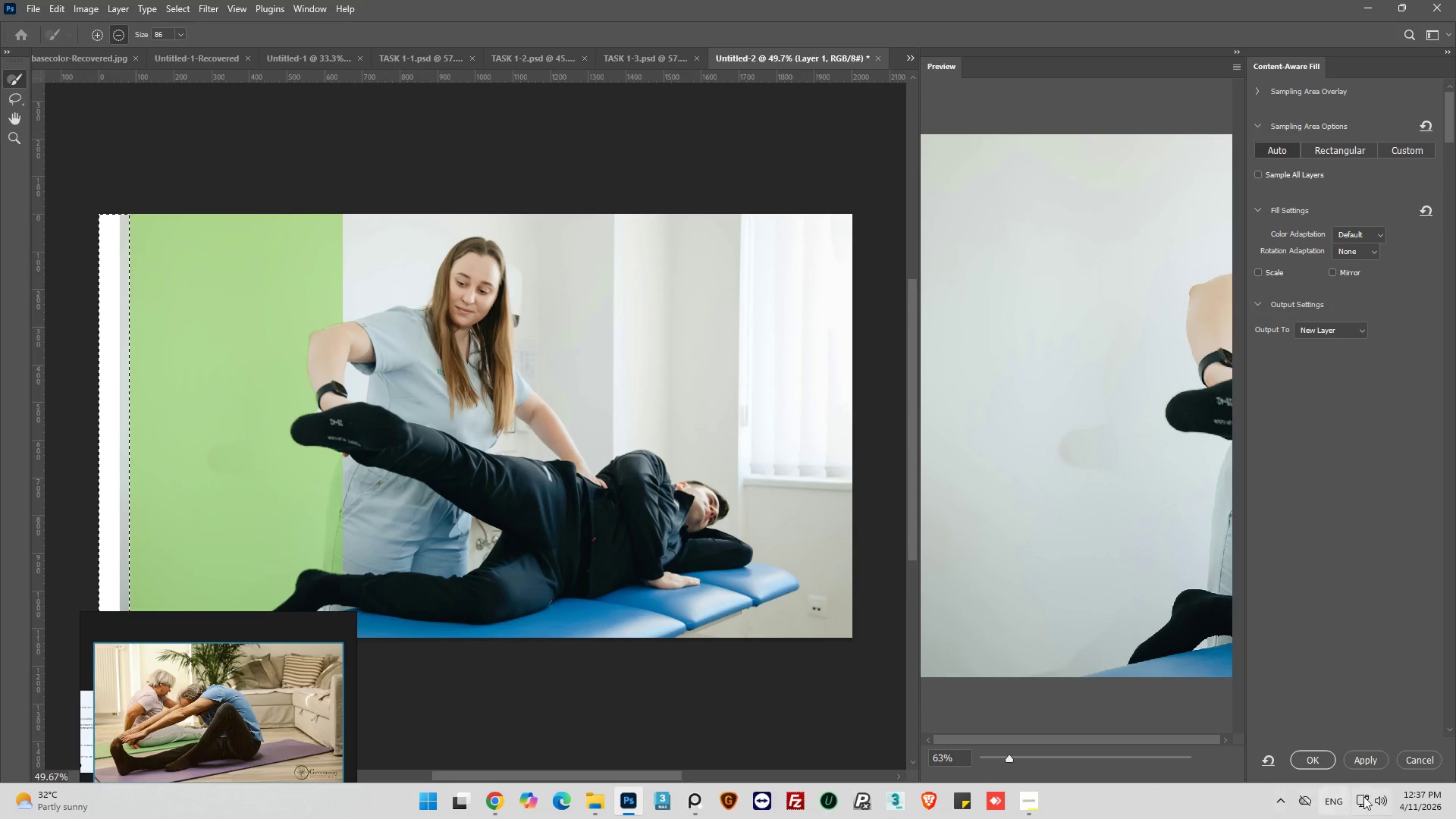 
left_click([1315, 762])
 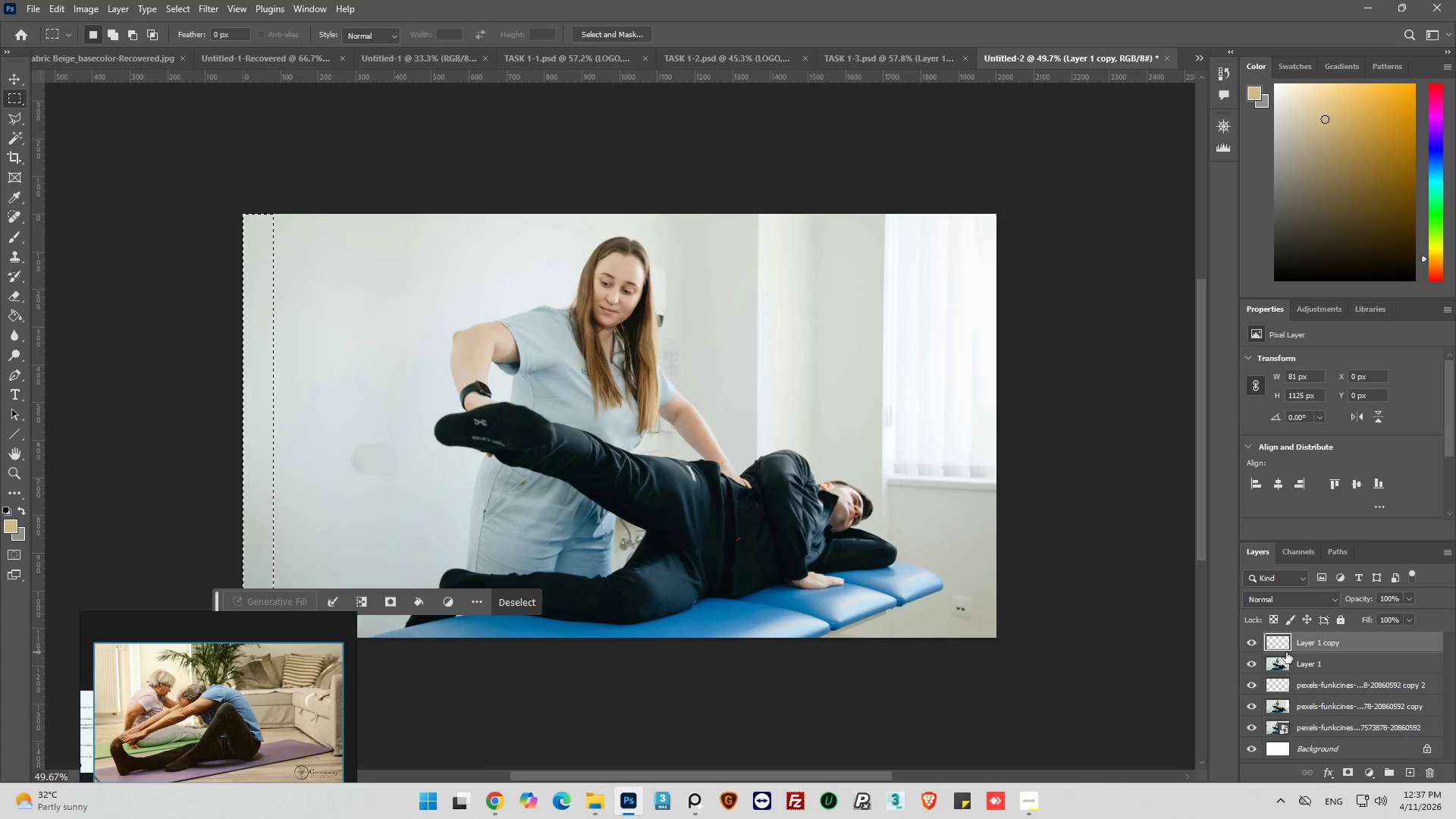 
key(Alt+Control+Shift+E)
 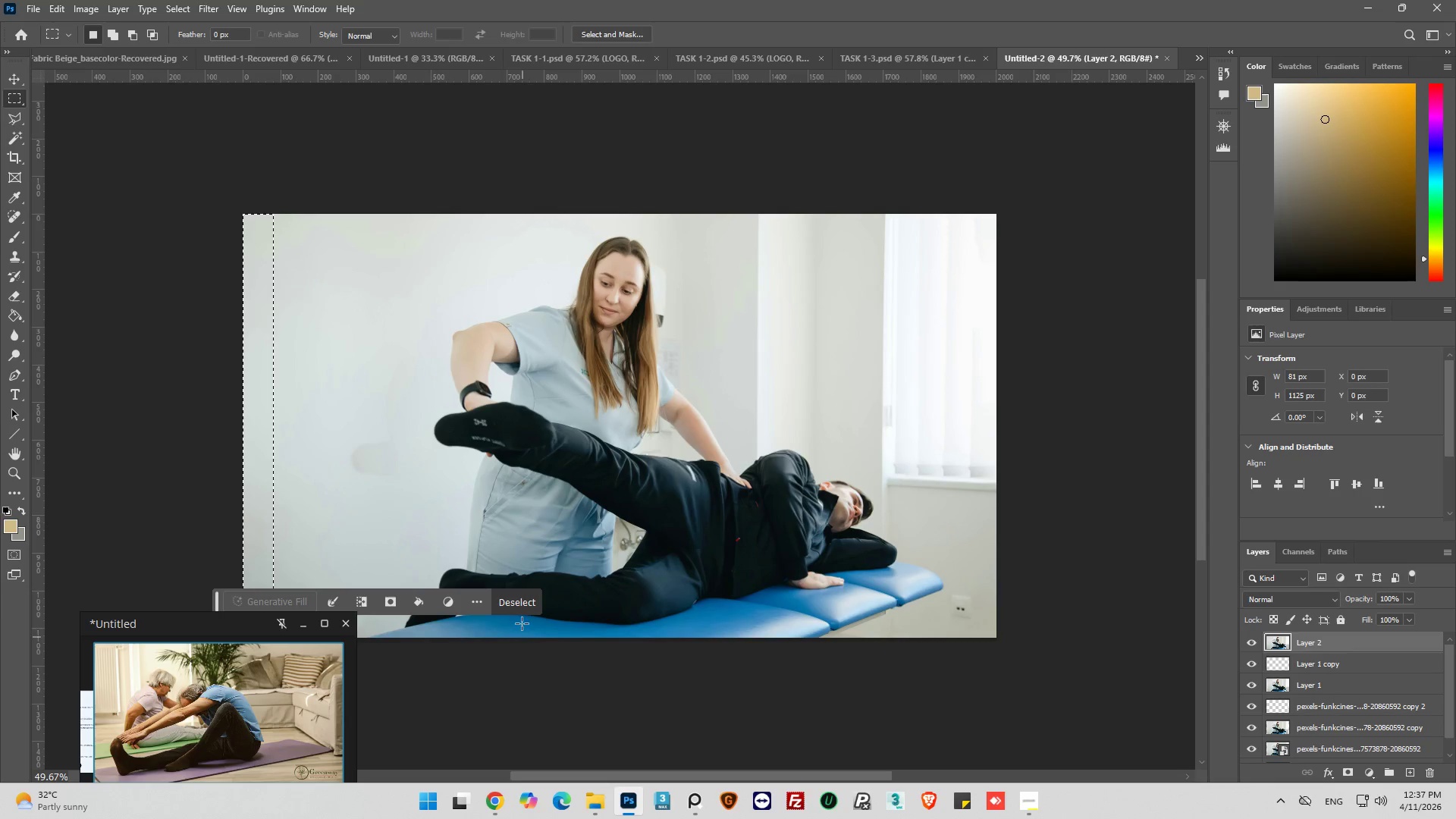 
left_click([520, 604])
 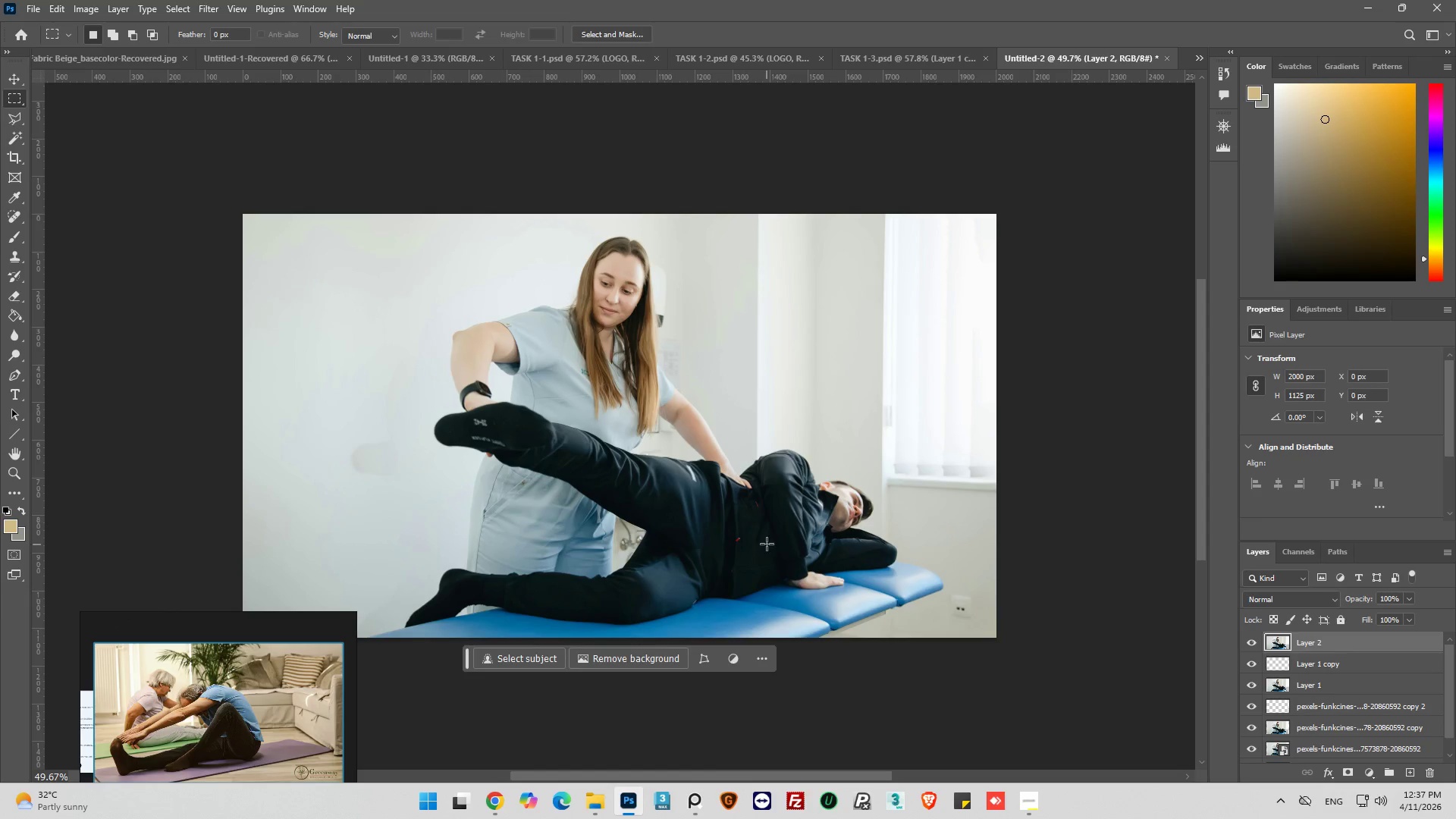 
key(Alt+AltLeft)
 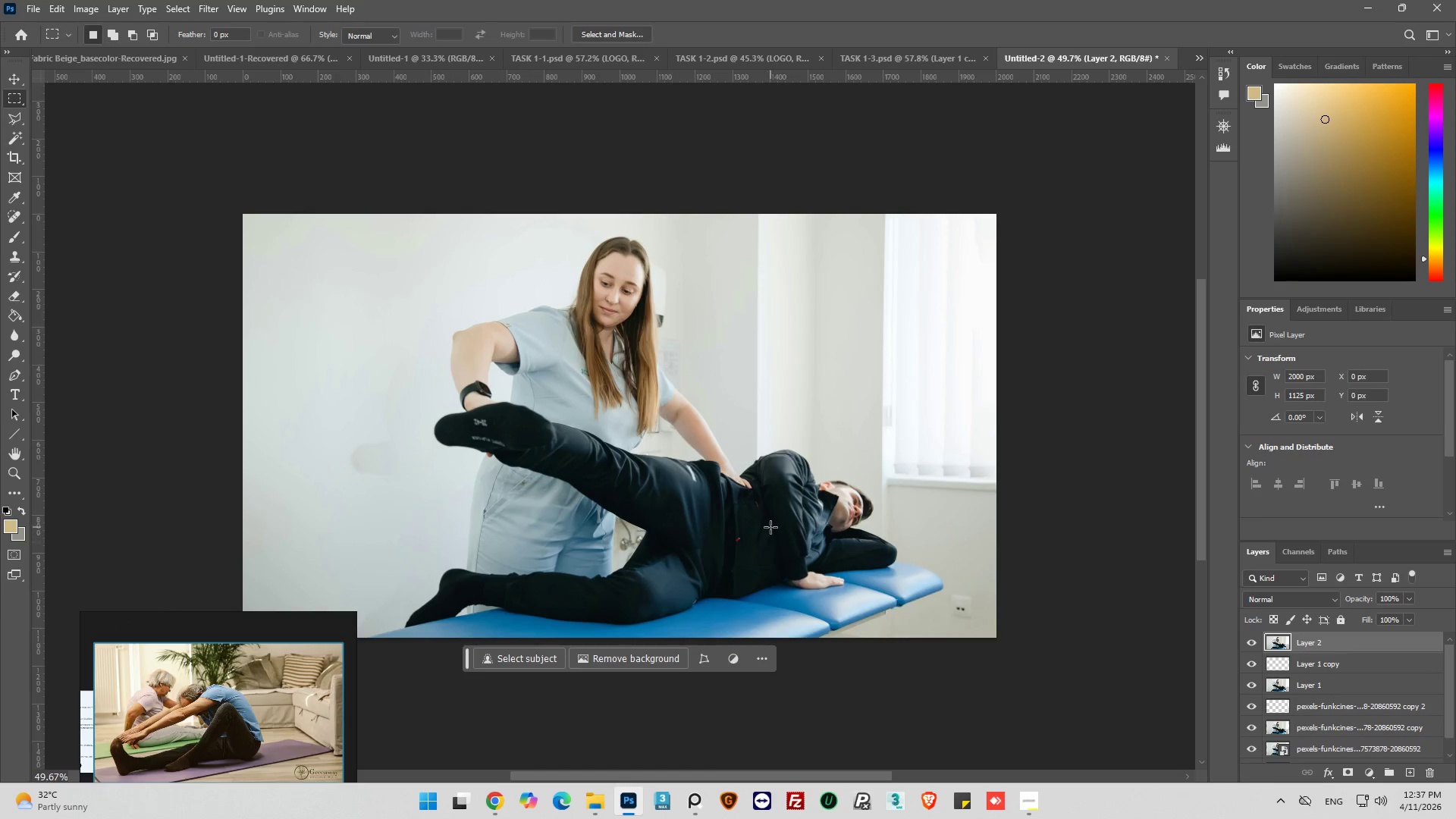 
scroll: coordinate [821, 511], scroll_direction: down, amount: 5.0
 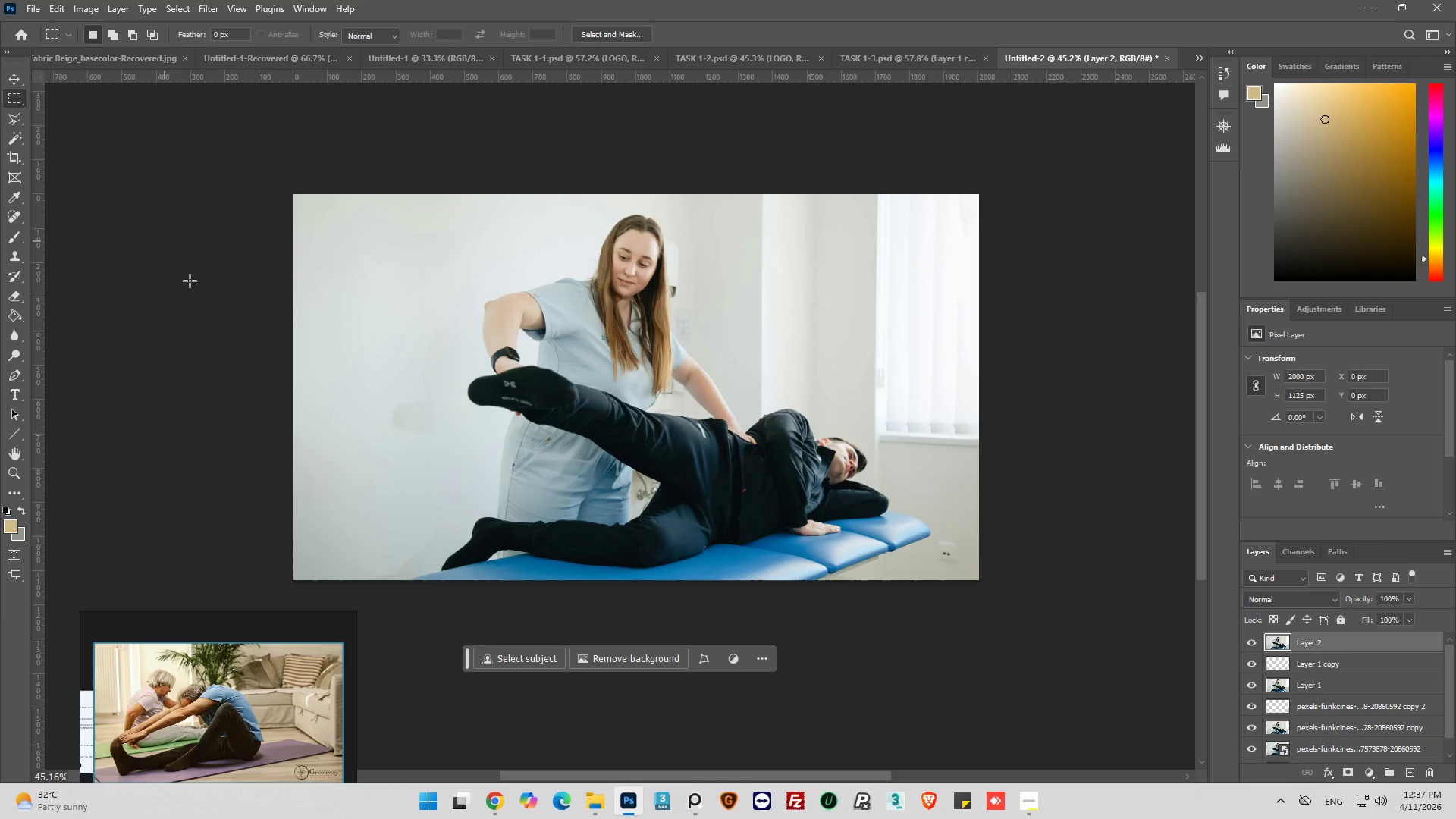 
wait(11.81)
 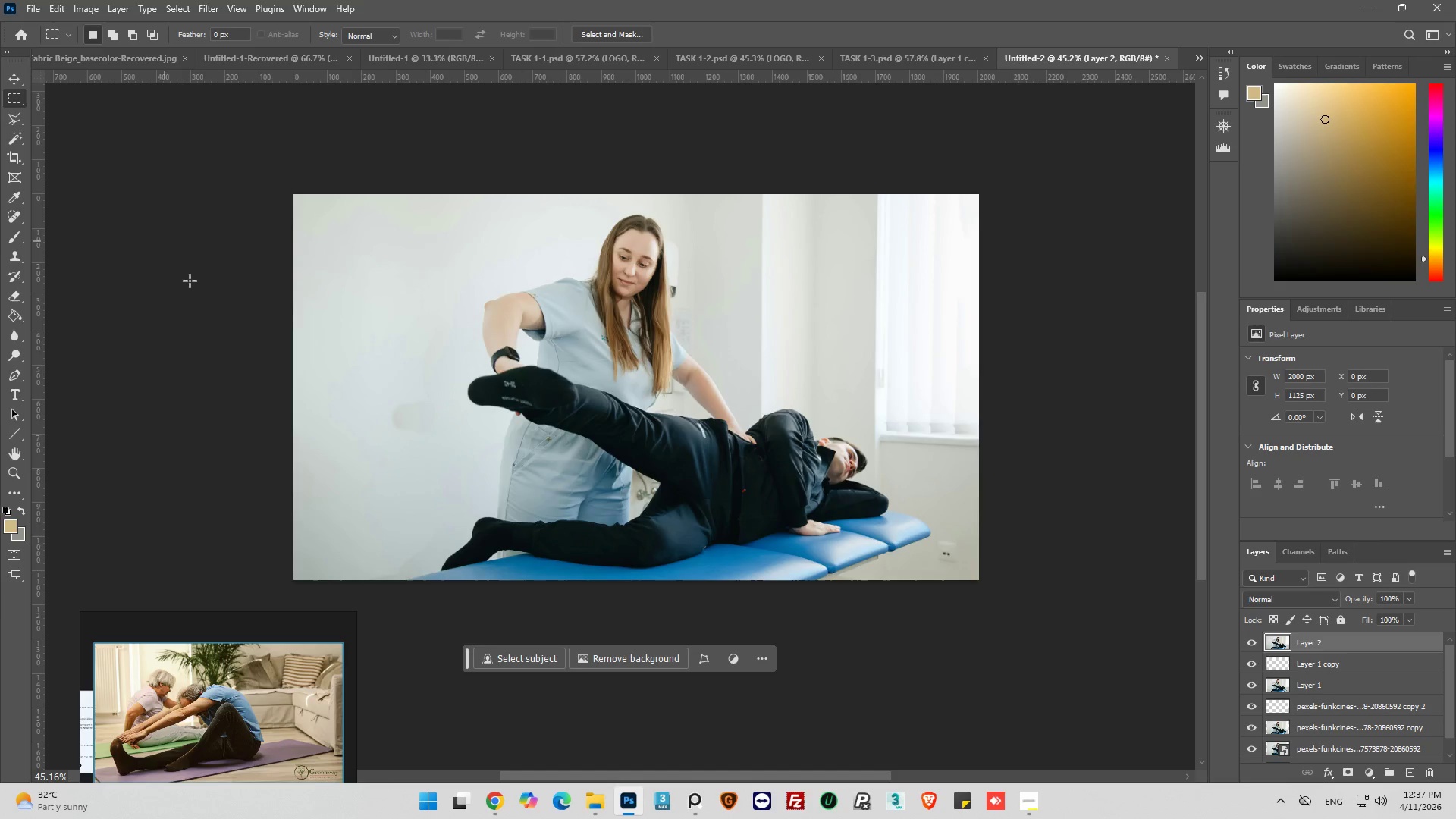 
left_click([12, 82])
 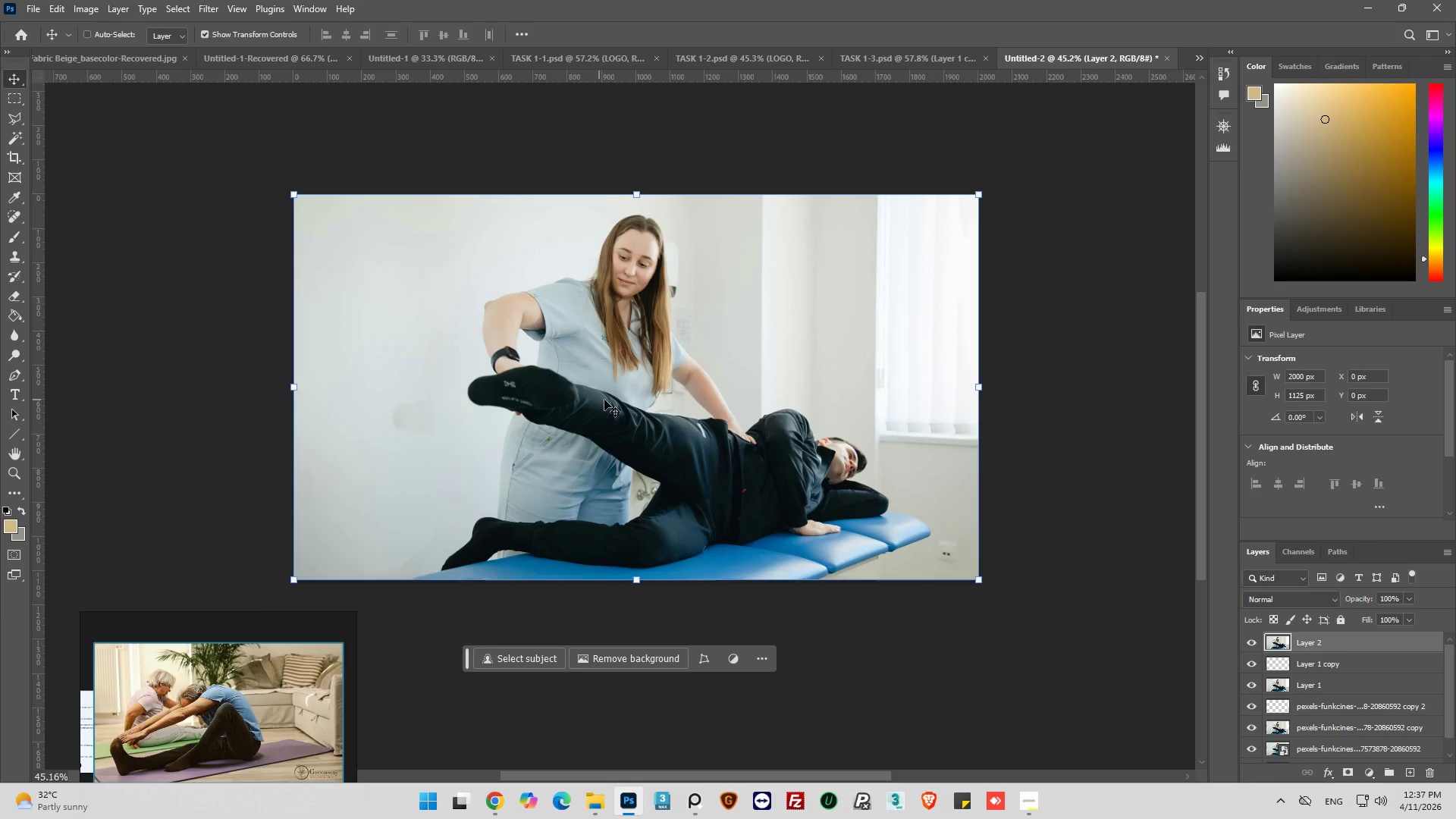 
left_click_drag(start_coordinate=[604, 400], to_coordinate=[583, 402])
 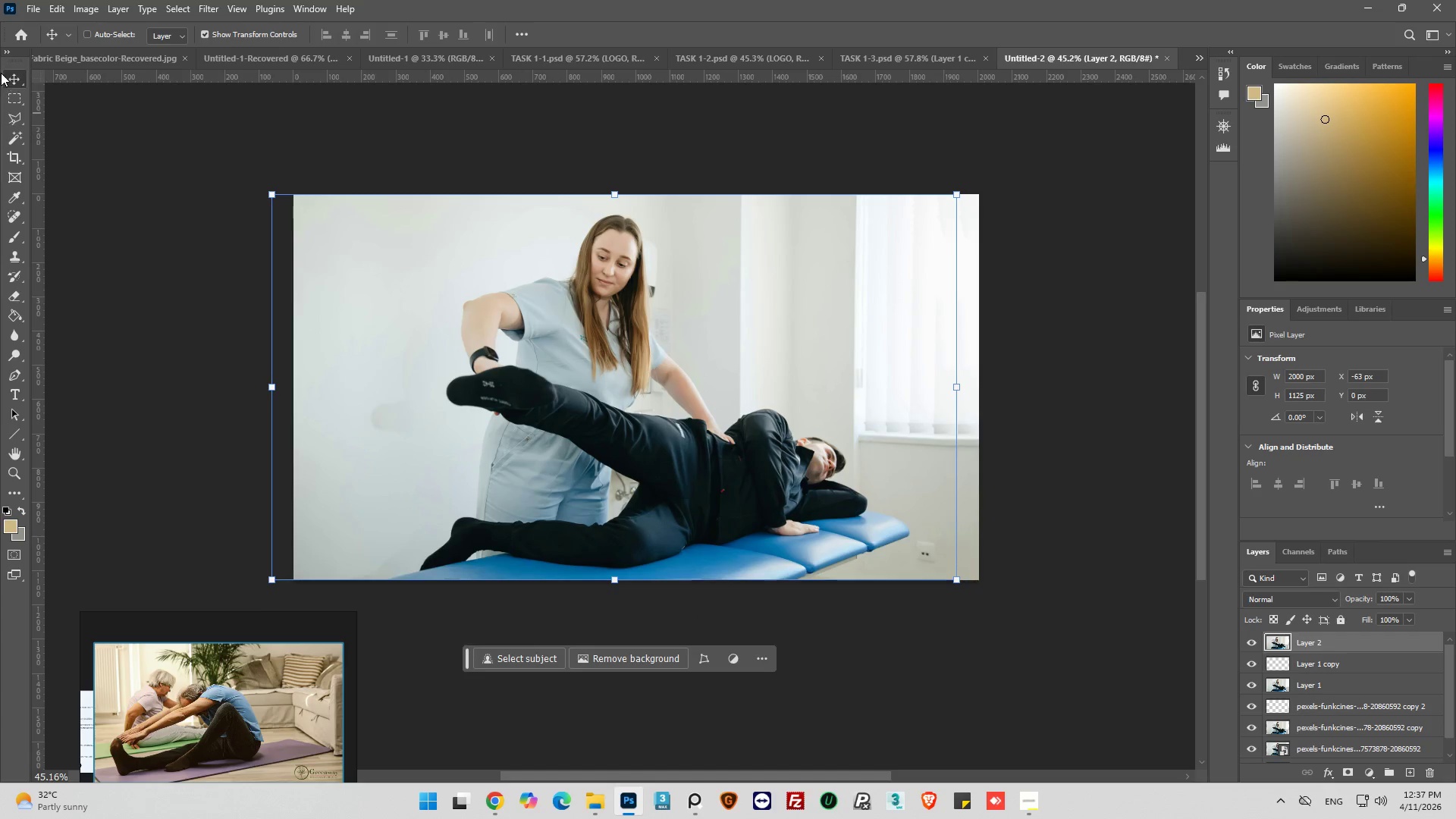 
mouse_move([22, 111])
 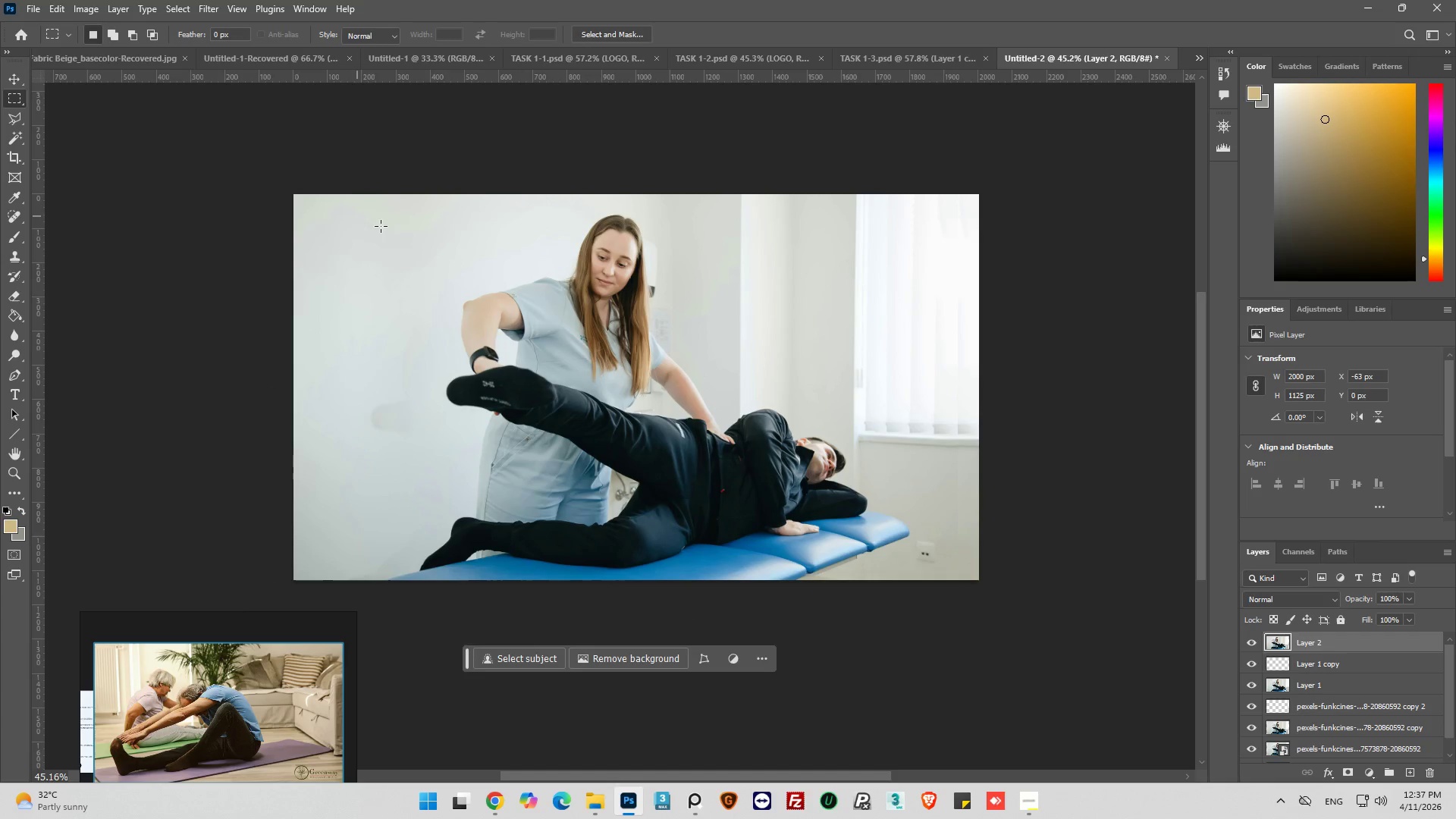 
hold_key(key=AltLeft, duration=0.89)
scroll: coordinate [921, 585], scroll_direction: up, amount: 6.0
 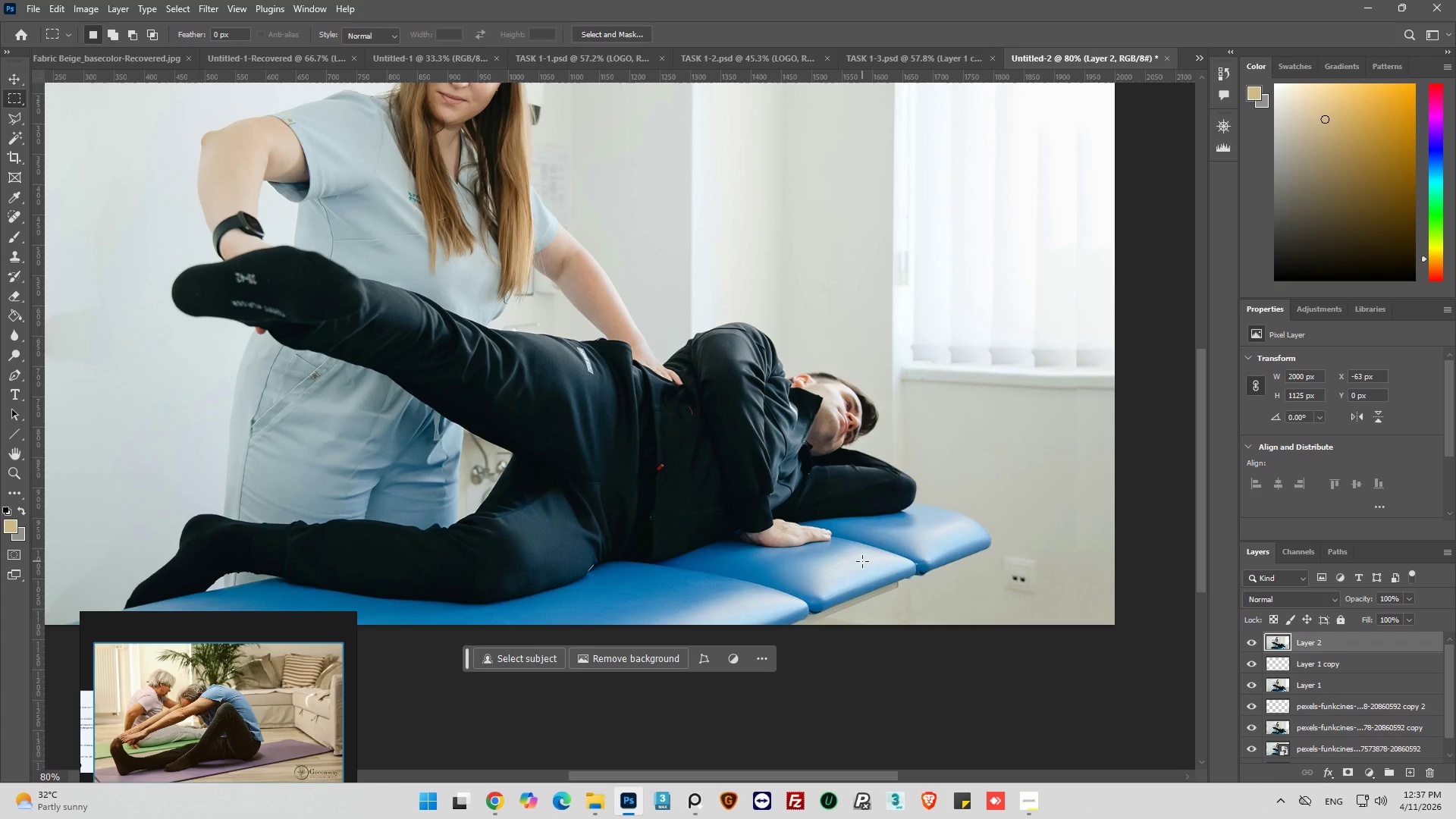 
wait(5.54)
 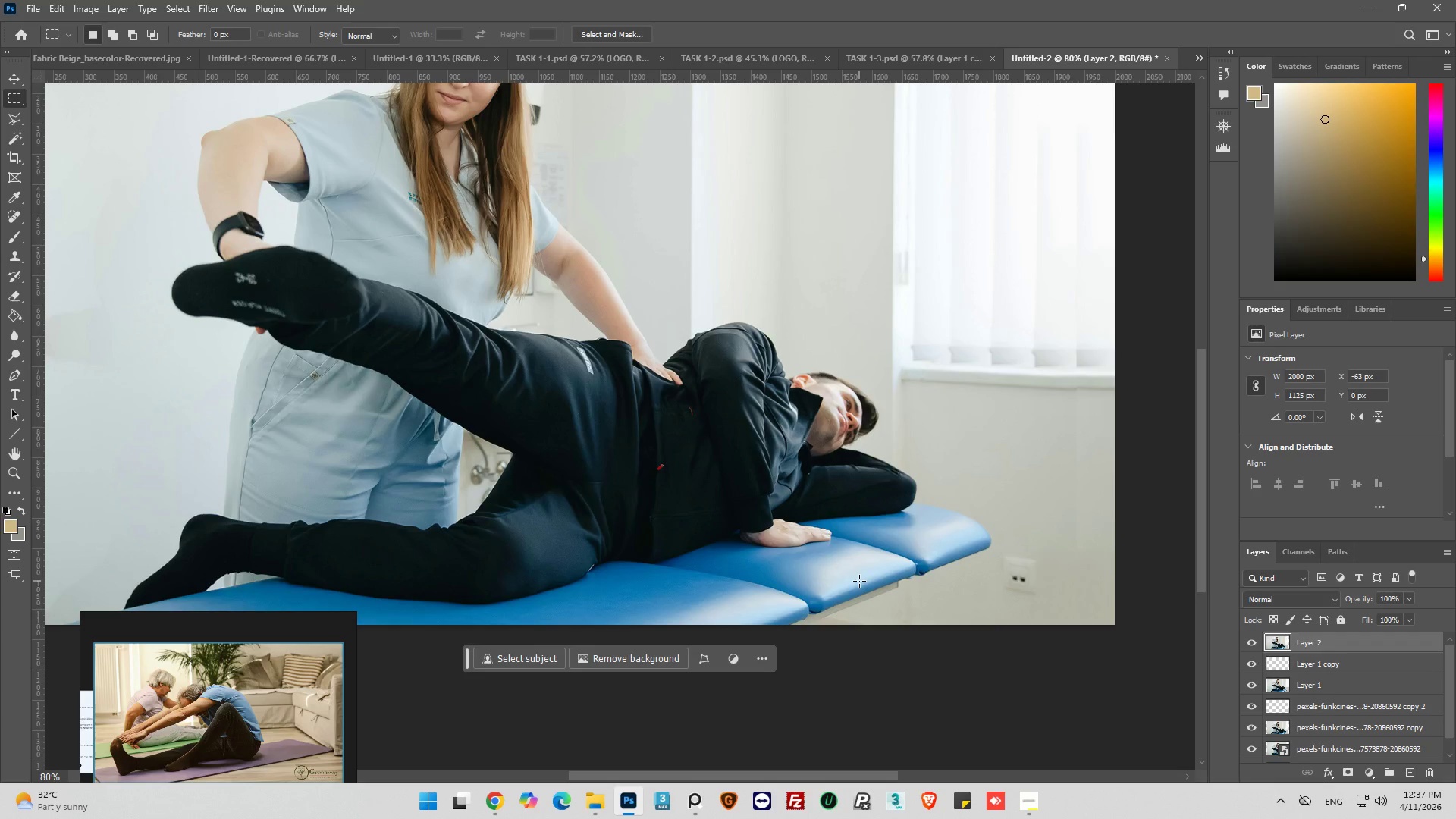 
key(Alt+AltLeft)
 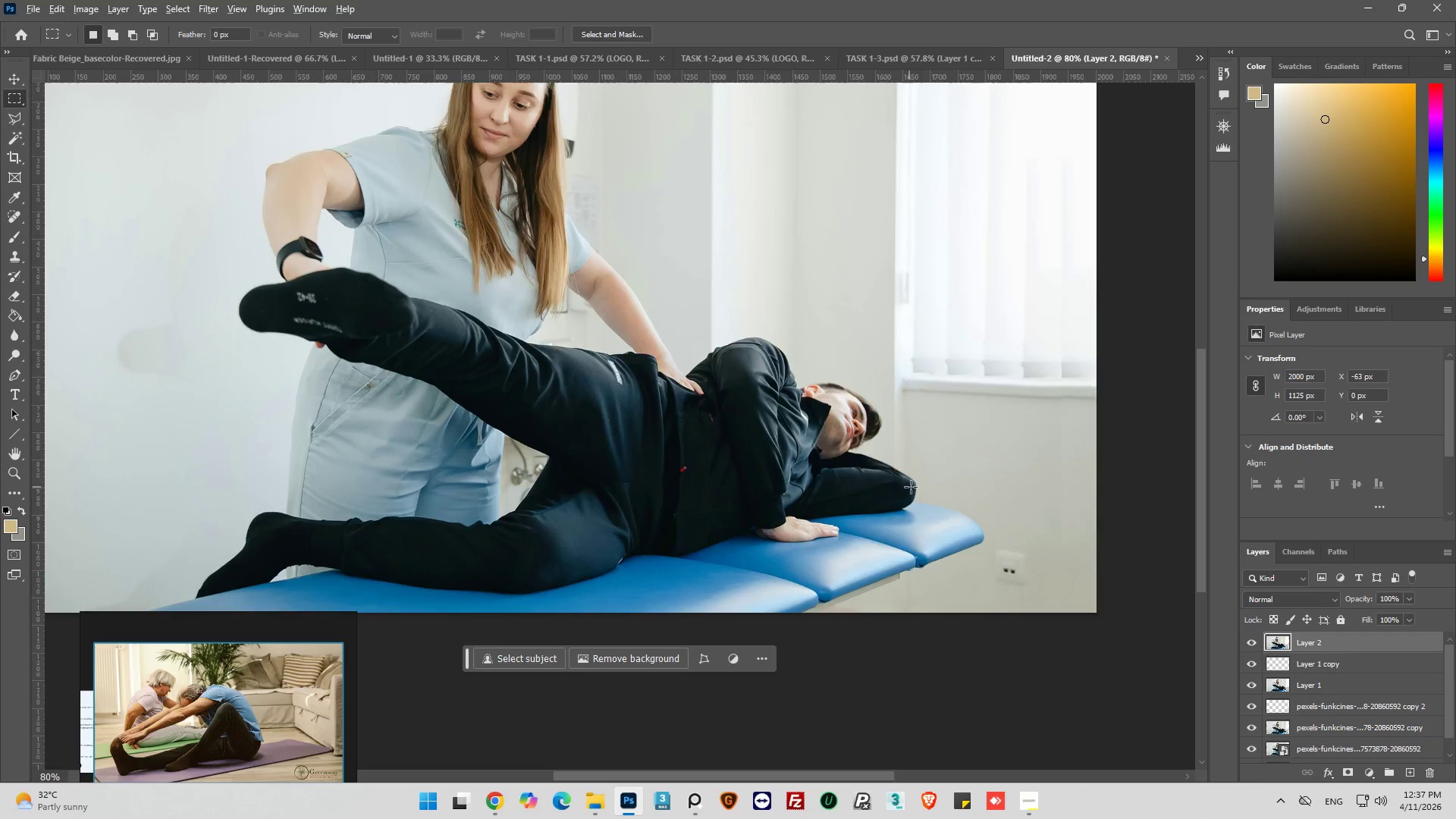 
scroll: coordinate [915, 487], scroll_direction: down, amount: 3.0
 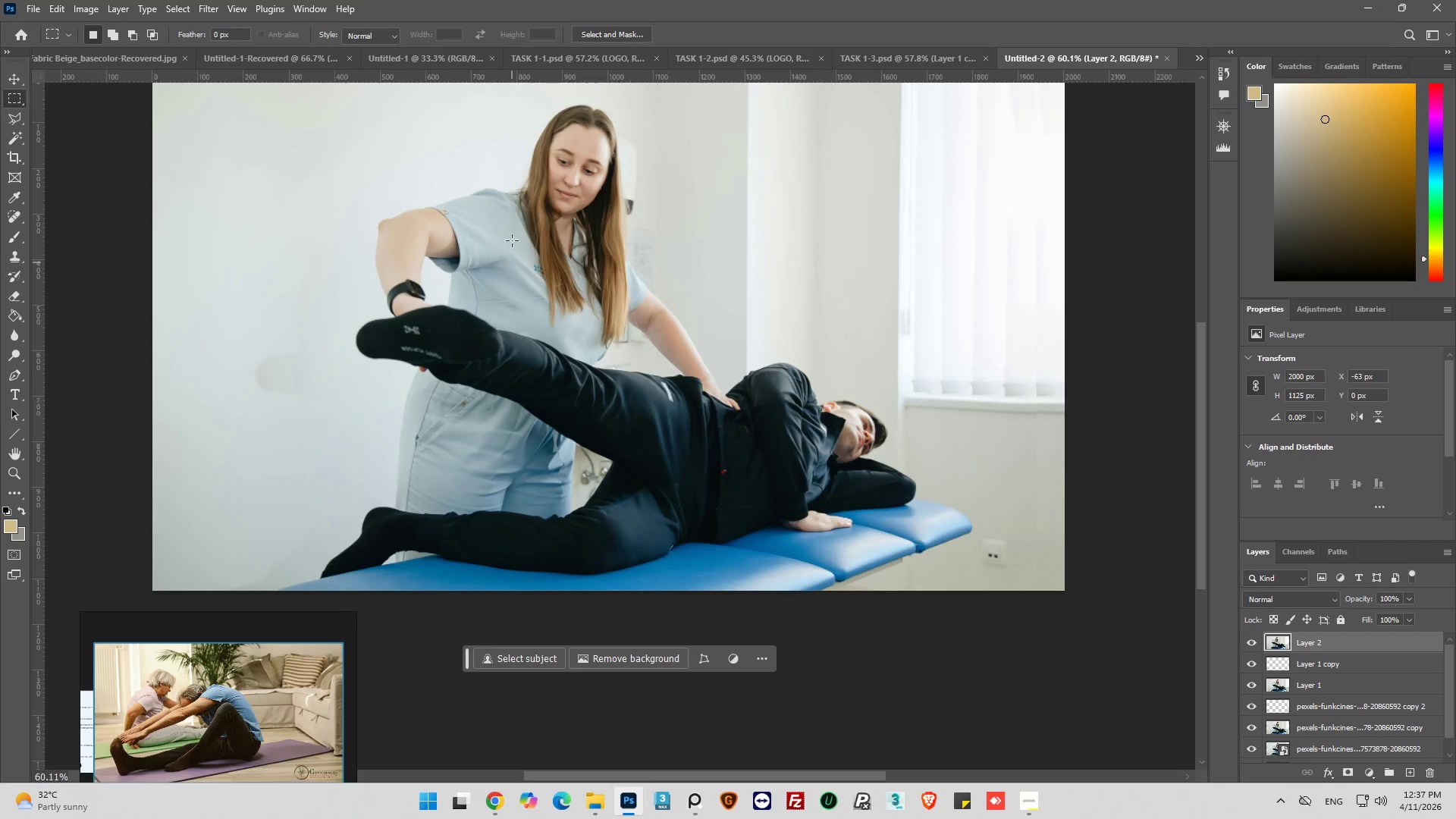 
key(Alt+AltLeft)
 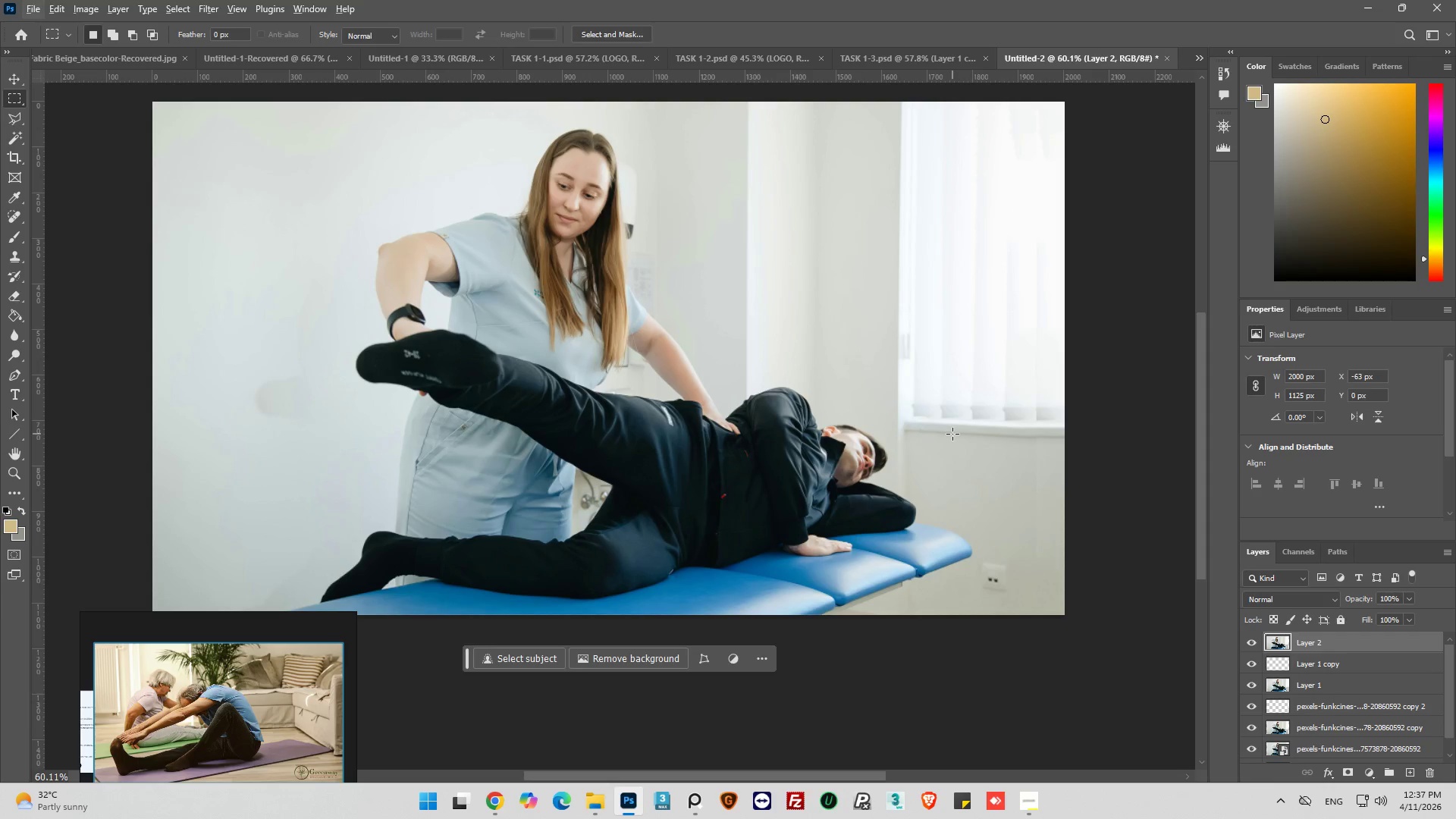 
scroll: coordinate [505, 212], scroll_direction: up, amount: 2.0
 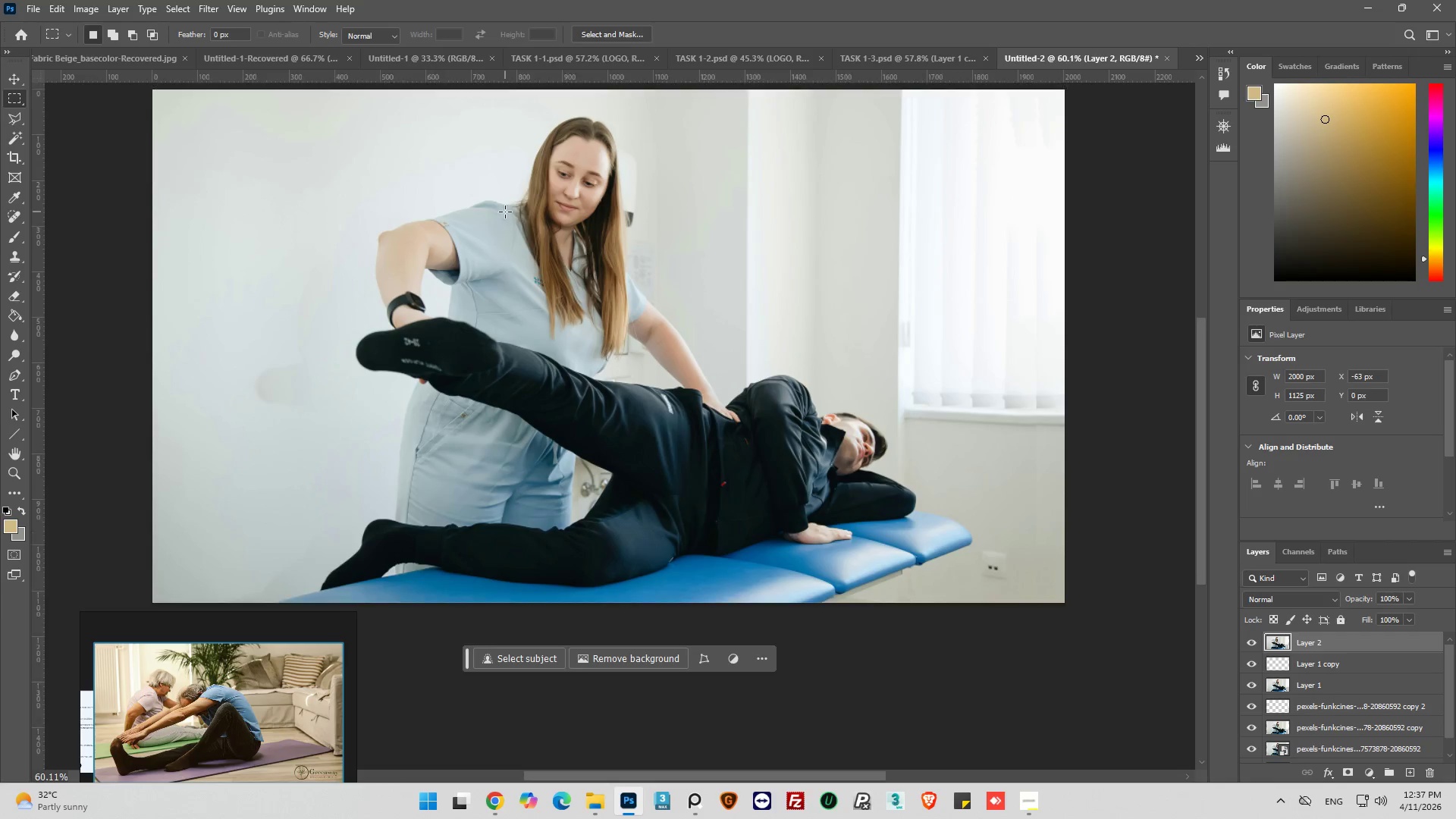 
key(Control+J)
 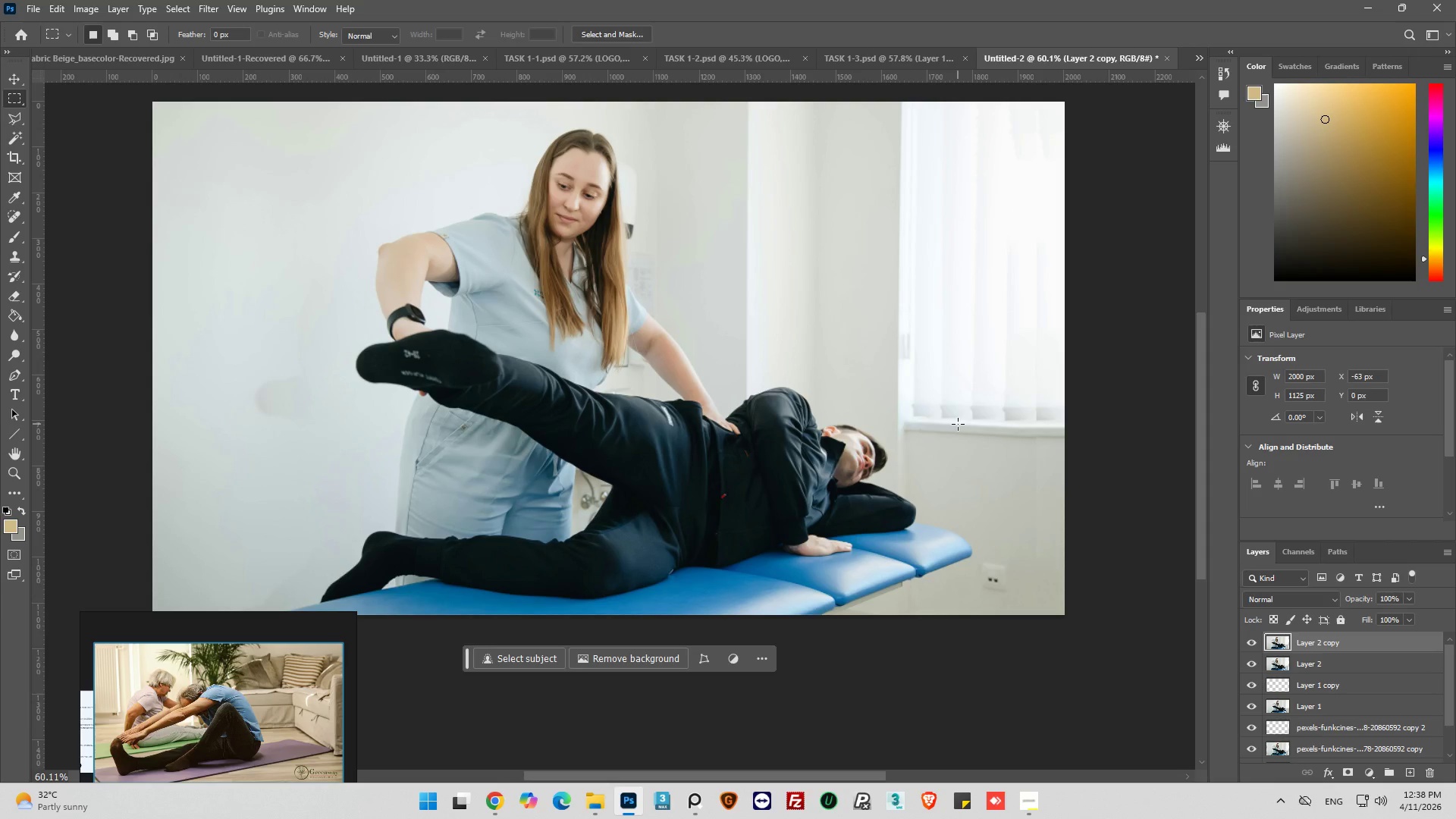 
key(Control+Z)
 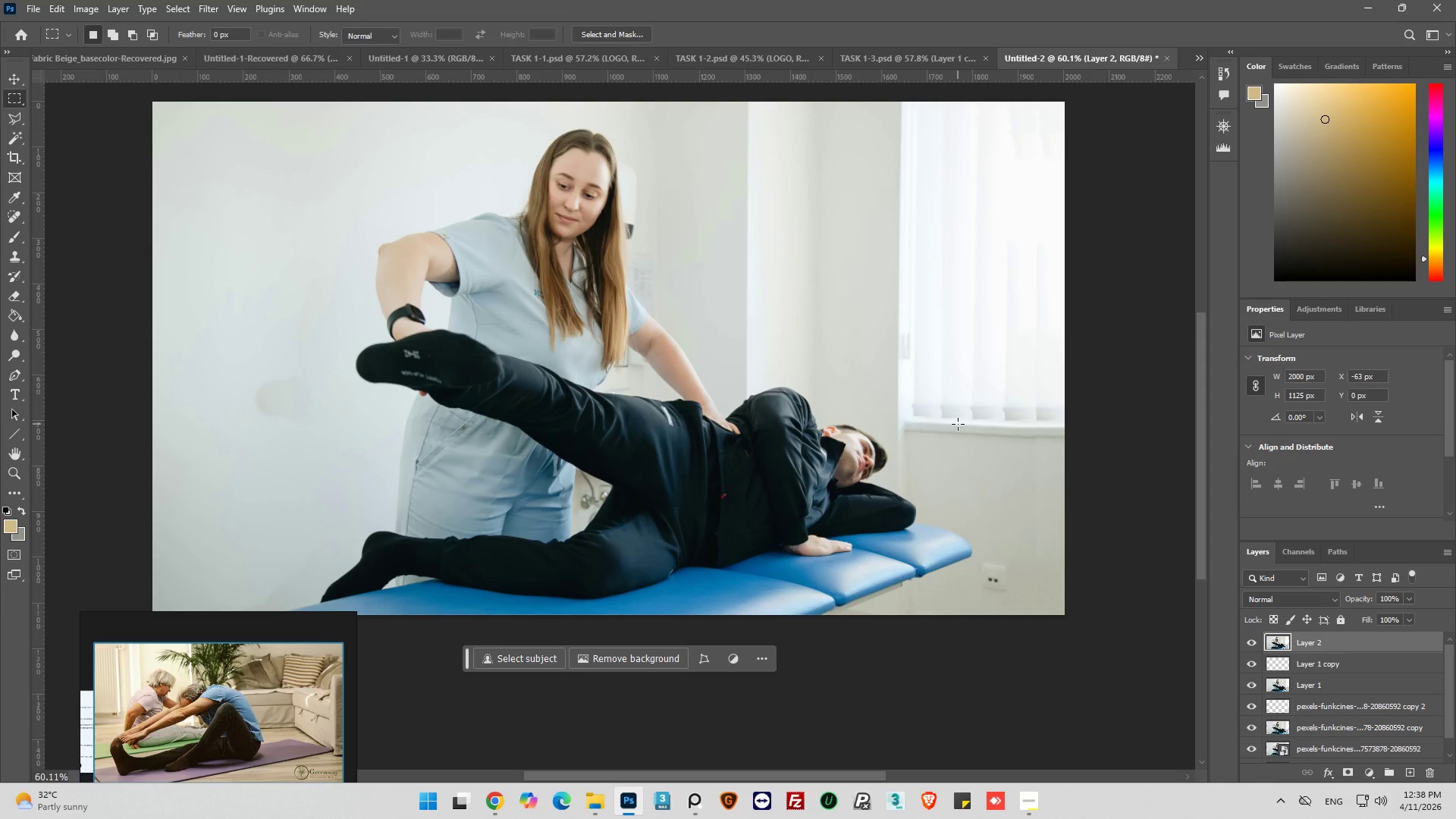 
key(Control+ControlLeft)
 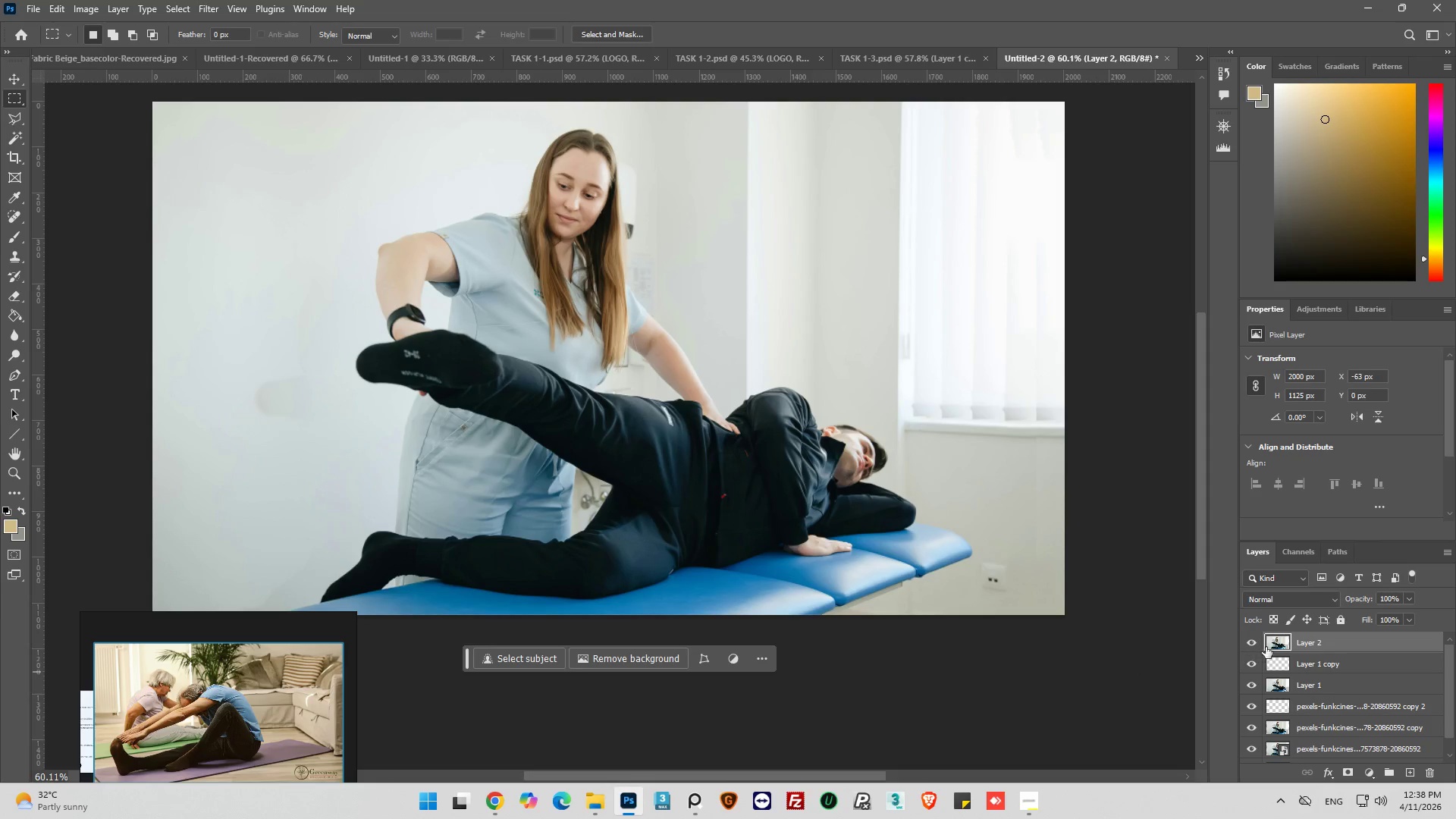 
hold_key(key=ControlLeft, duration=1.23)
left_click([1269, 644])
 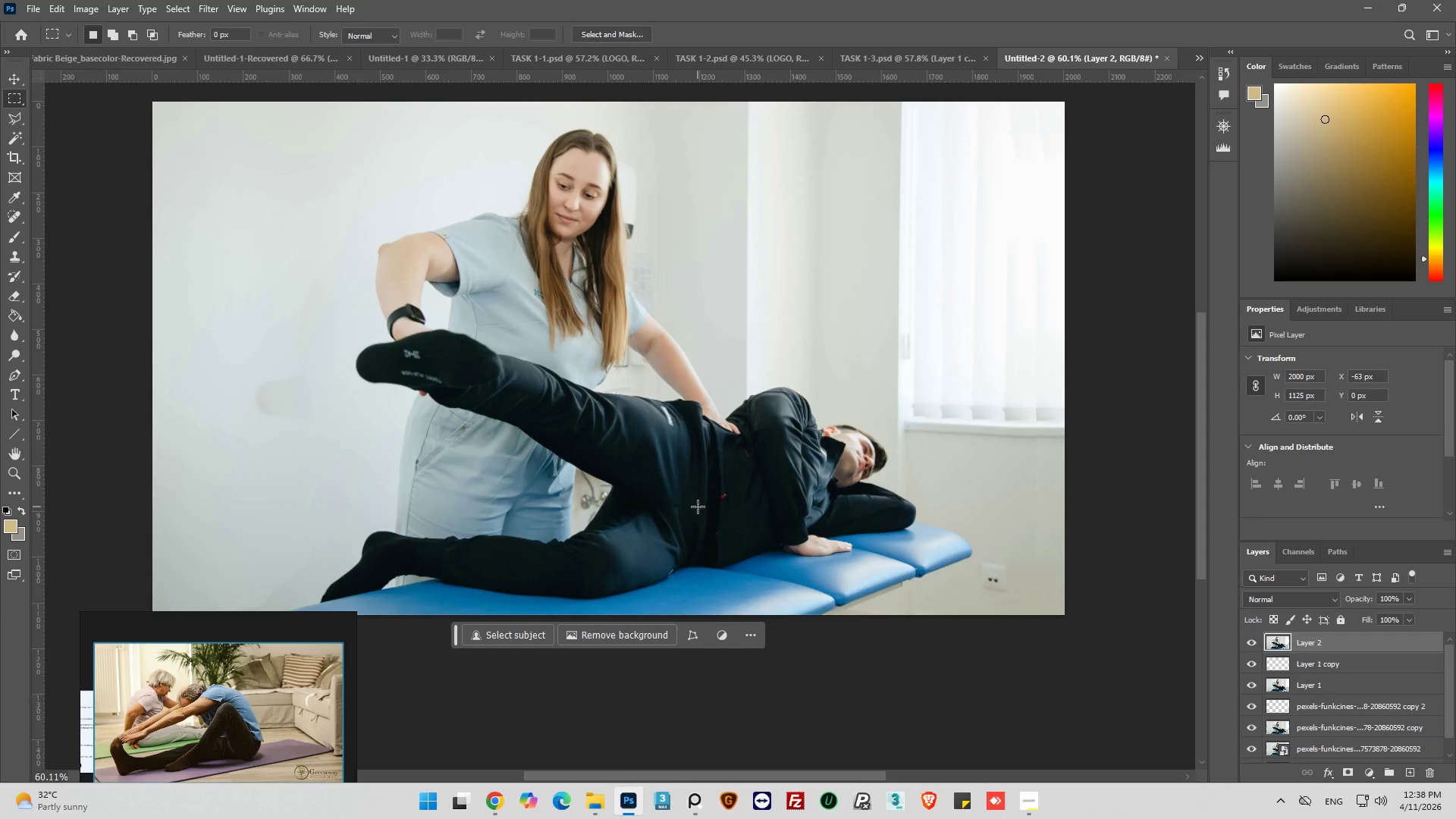 
wait(12.44)
 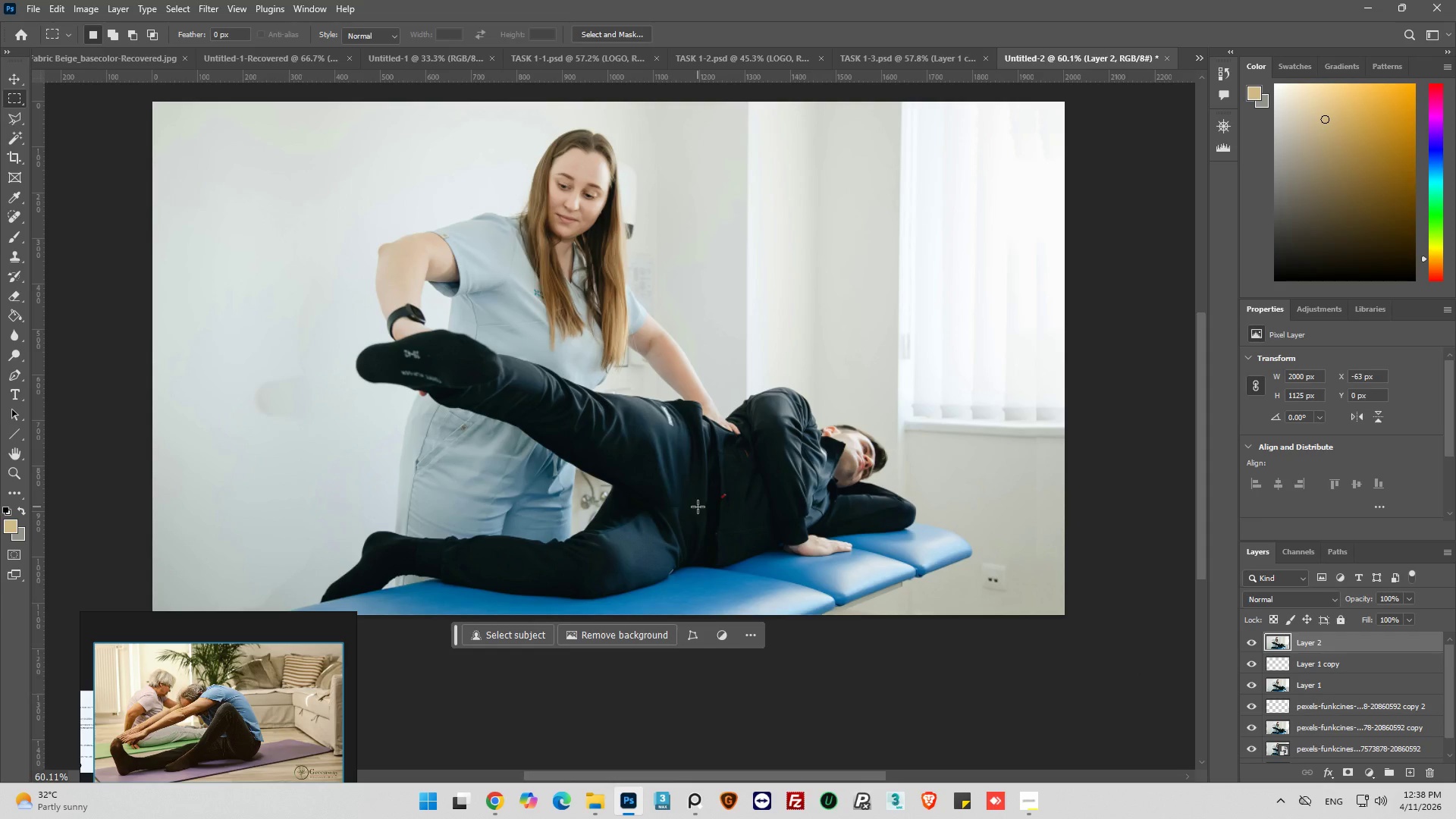 
double_click([1249, 691])
 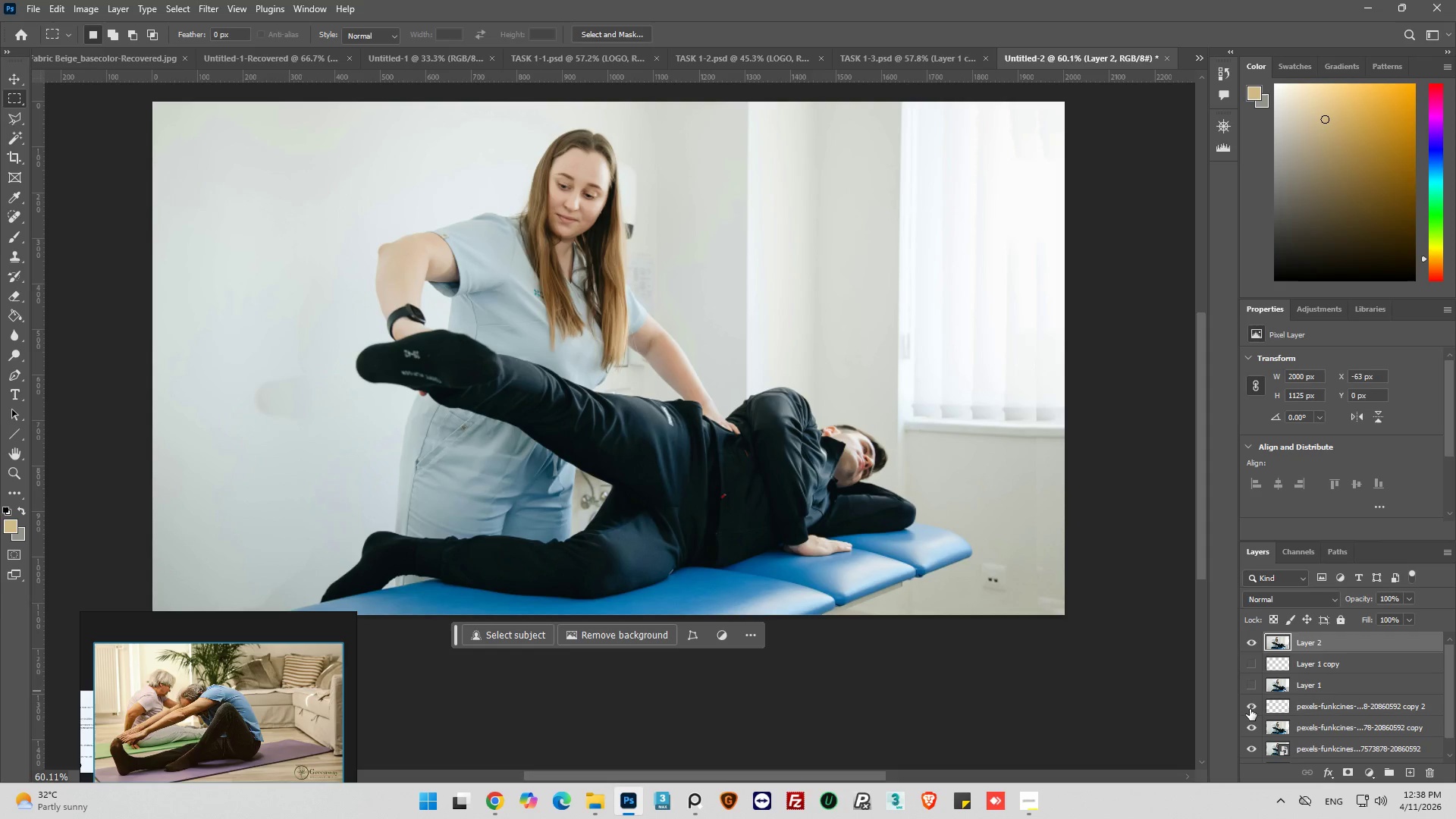 
triple_click([1250, 710])
 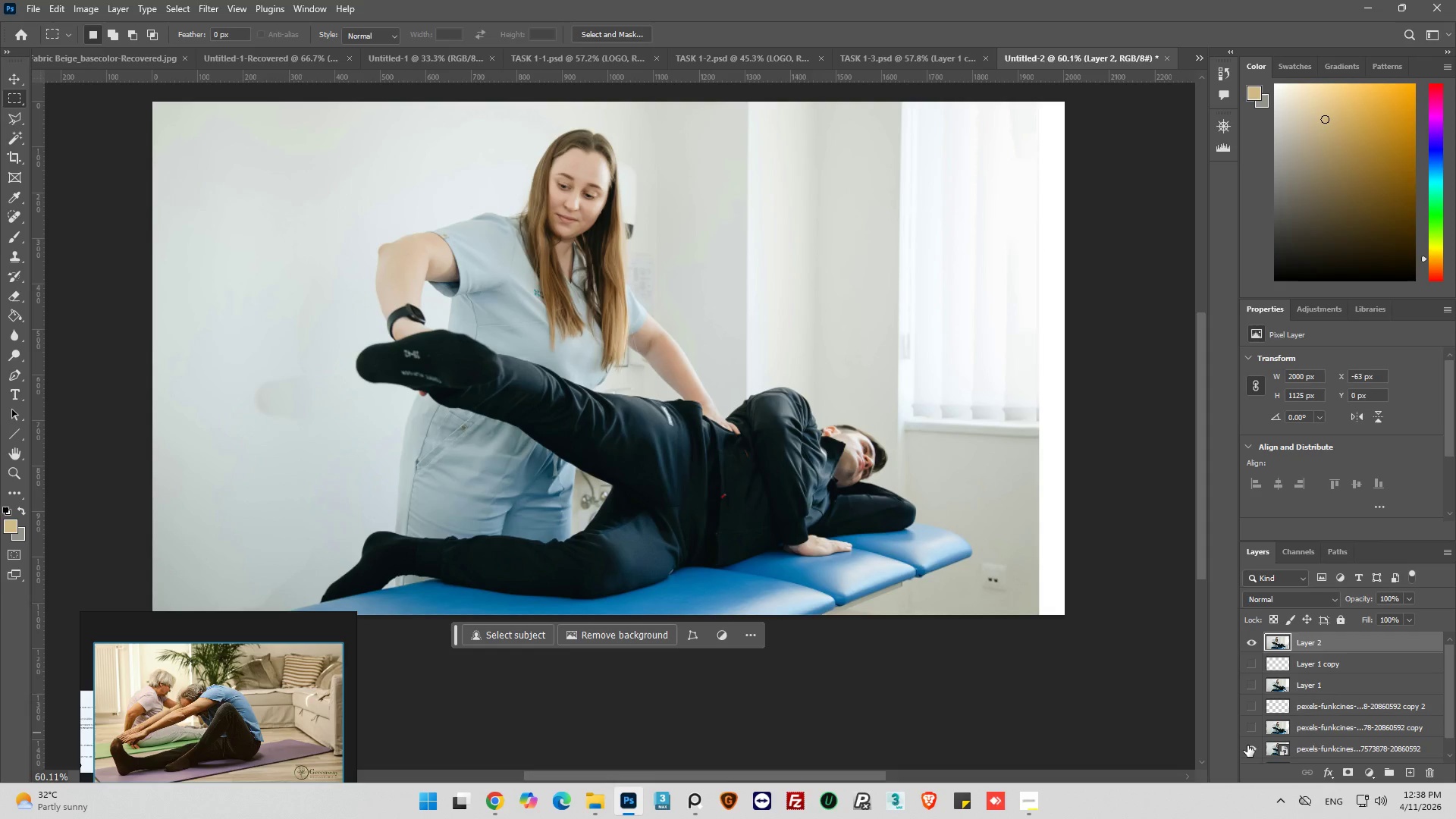 
left_click([1247, 746])
 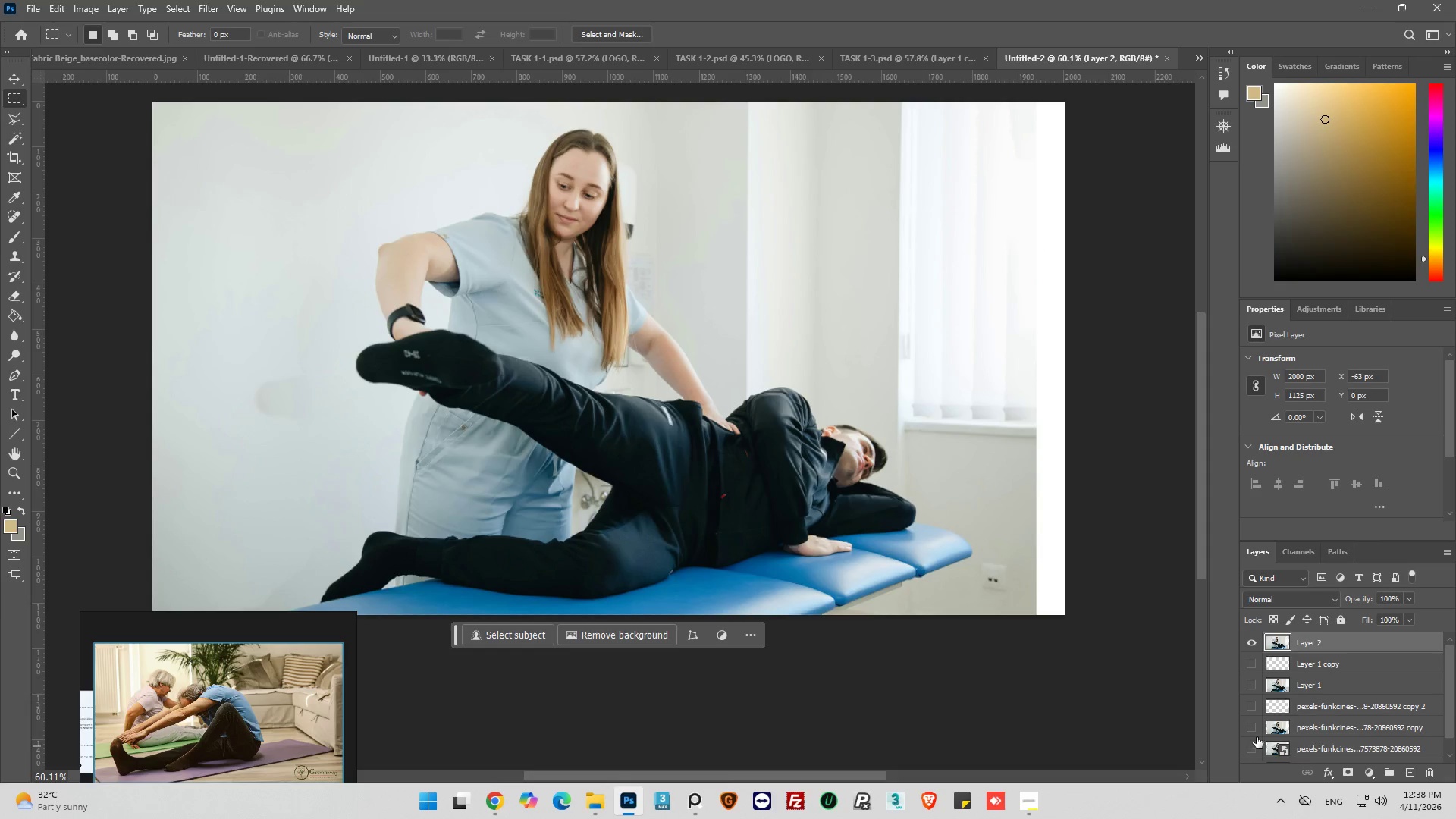 
scroll: coordinate [1257, 736], scroll_direction: down, amount: 5.0
 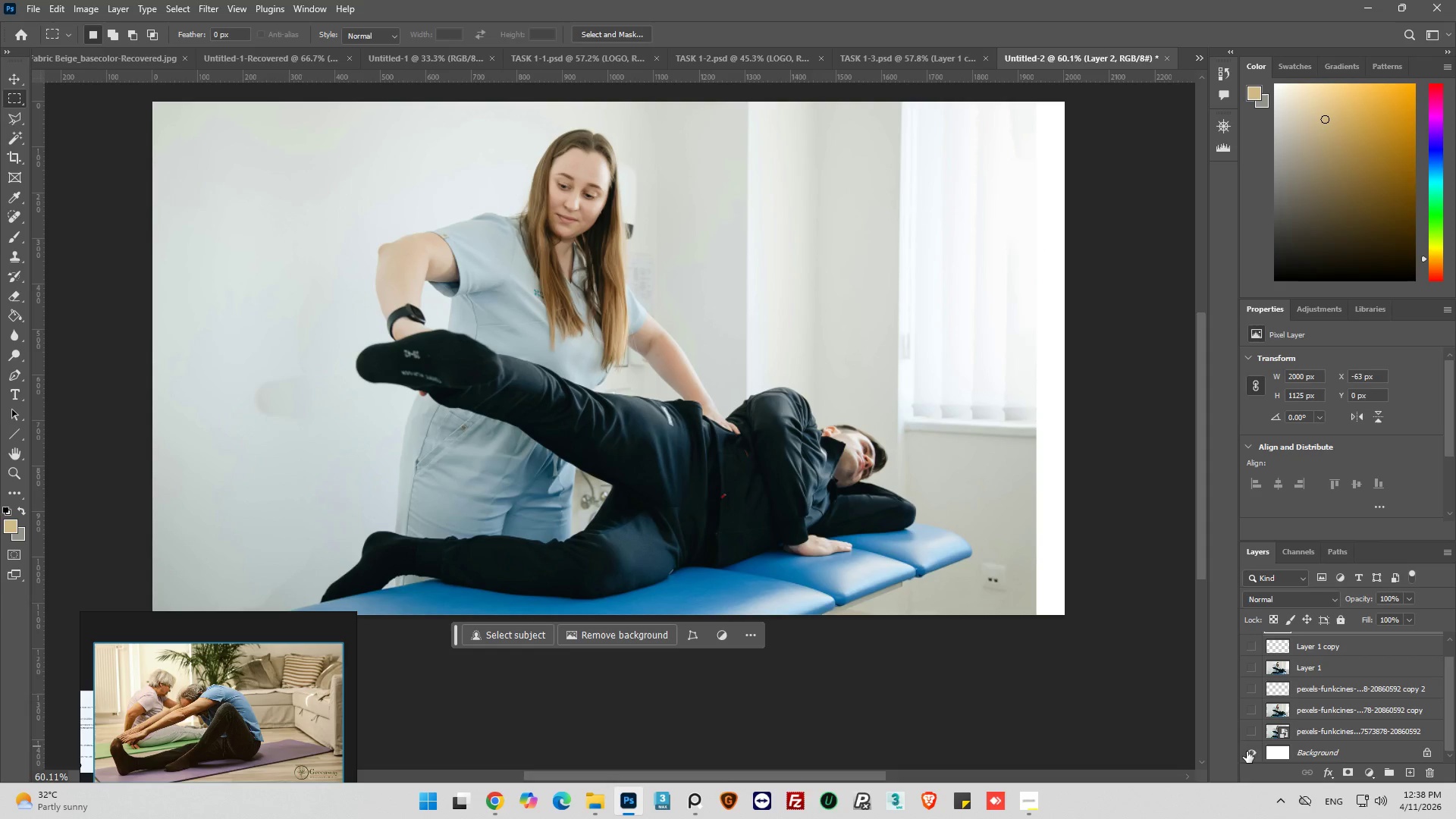 
left_click([1247, 752])
 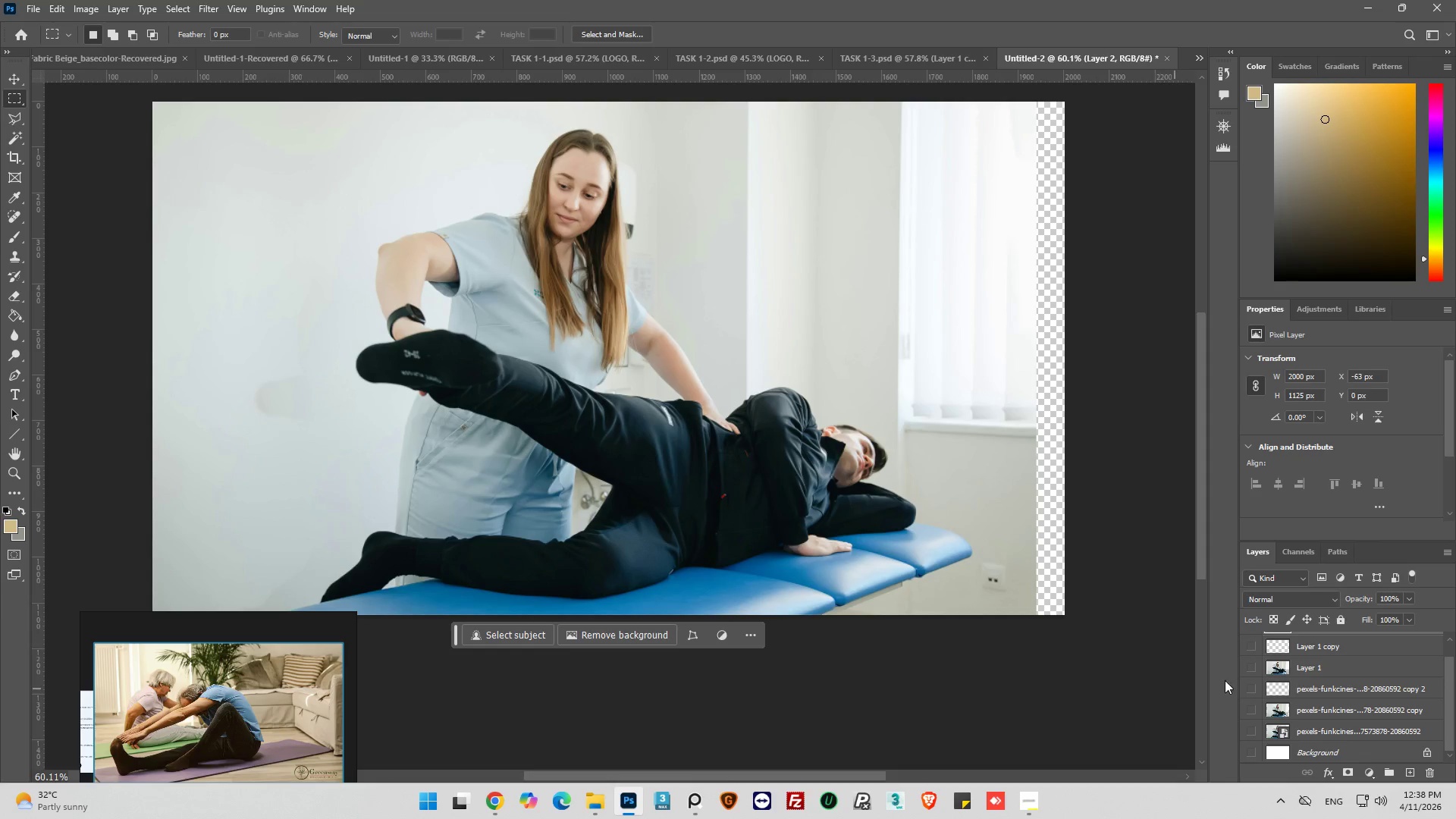 
scroll: coordinate [1292, 655], scroll_direction: up, amount: 6.0
 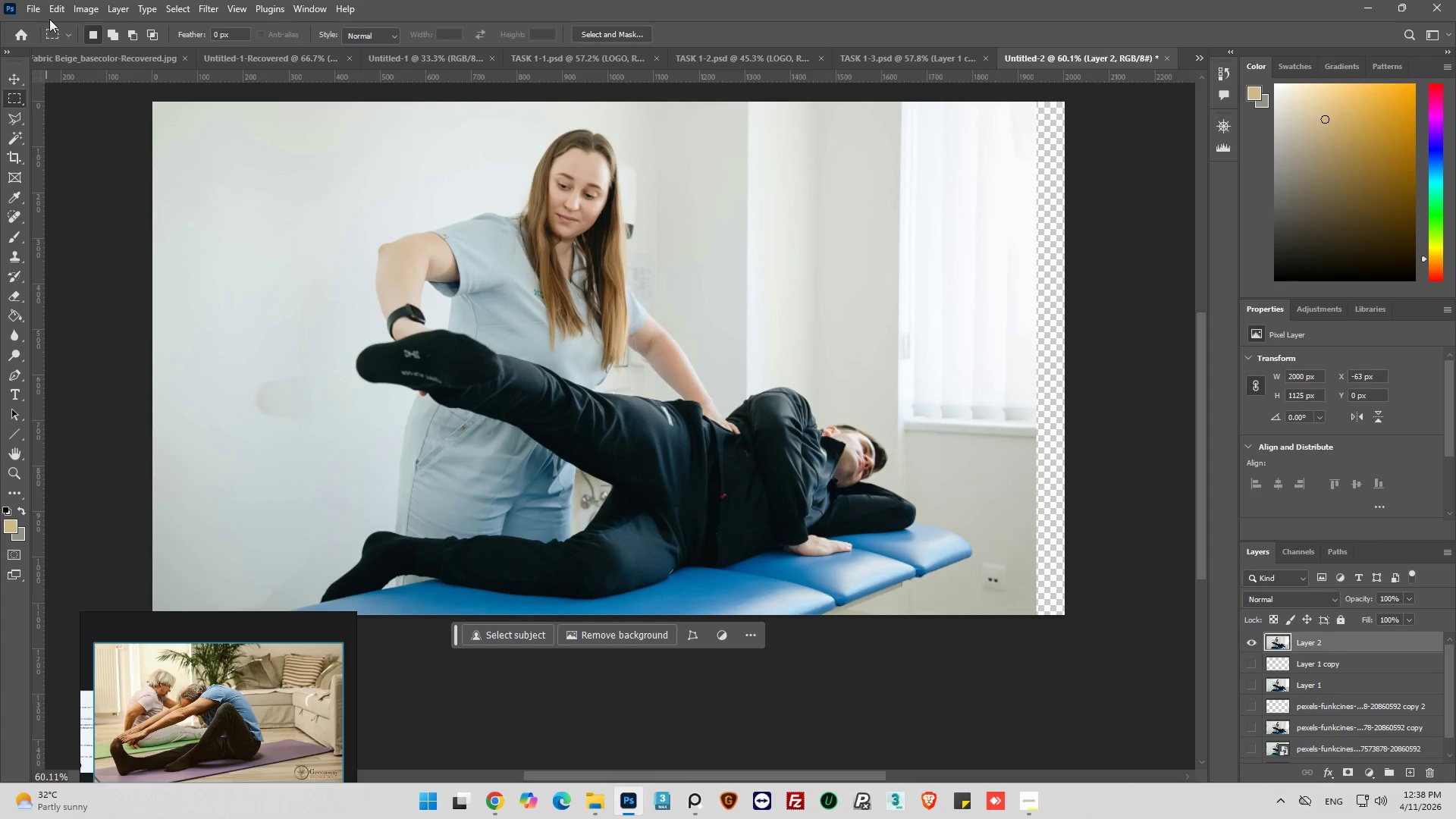 
left_click([53, 8])
 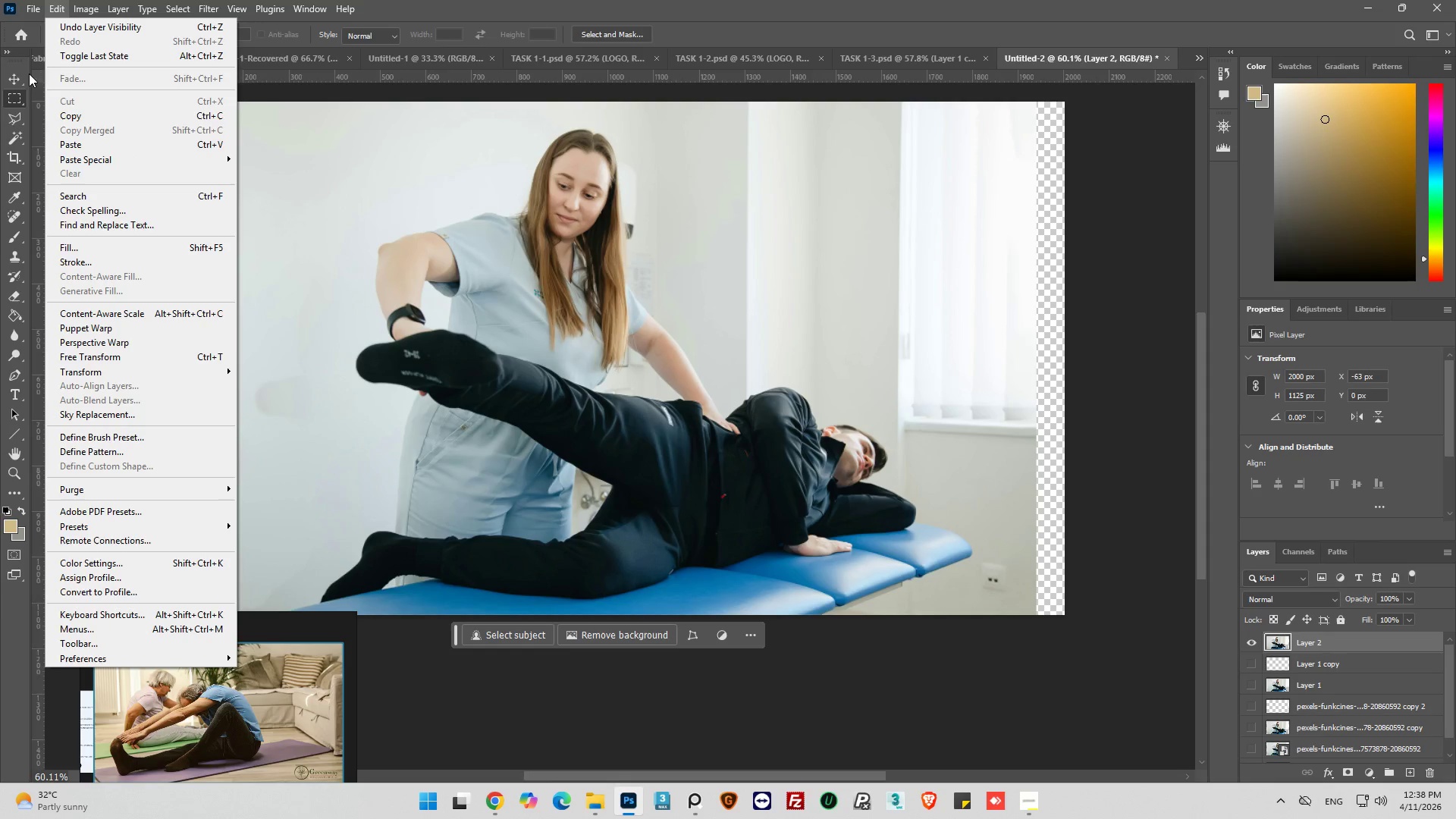 
left_click([1113, 617])
 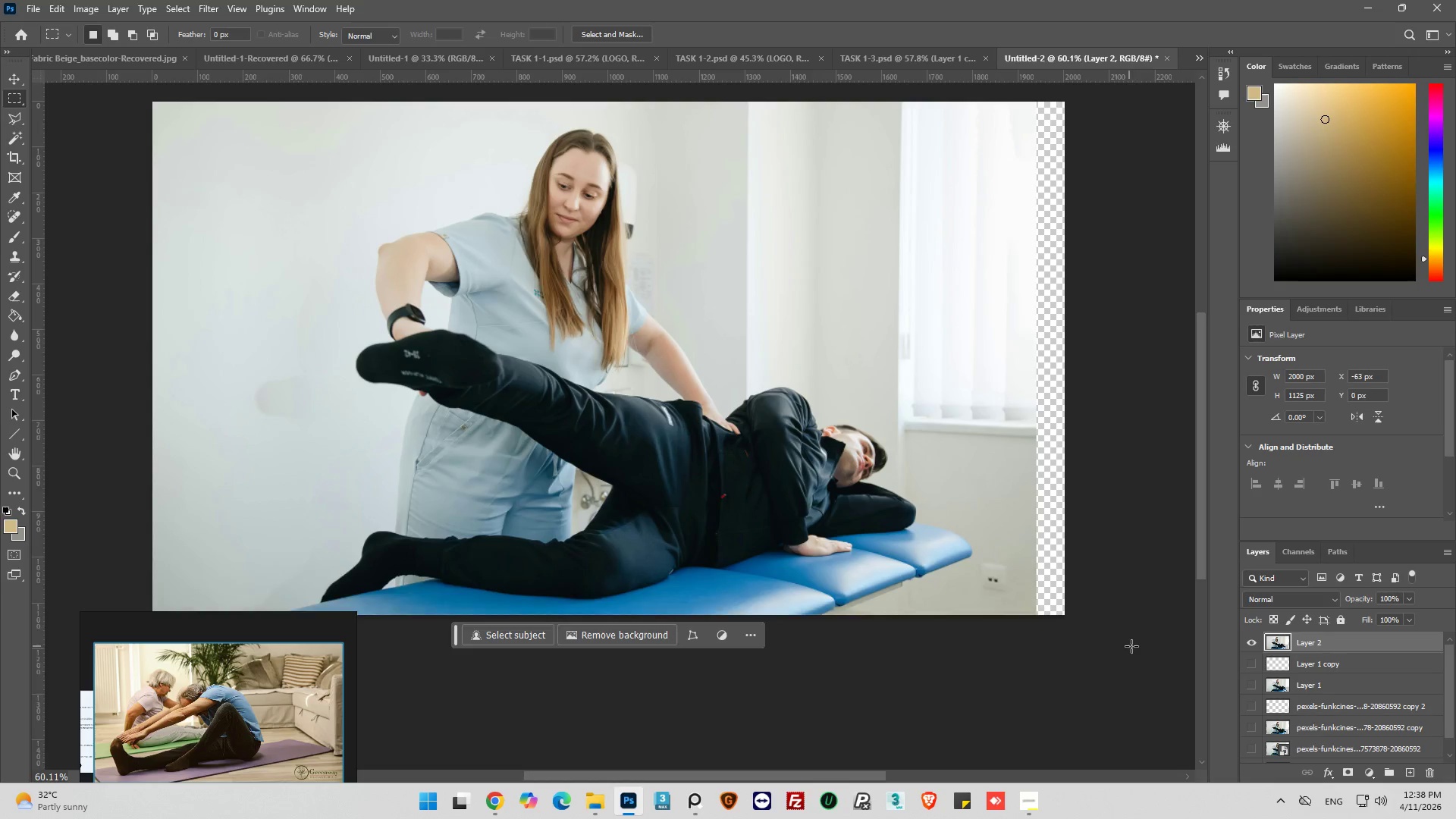 
scroll: coordinate [1166, 626], scroll_direction: up, amount: 5.0
 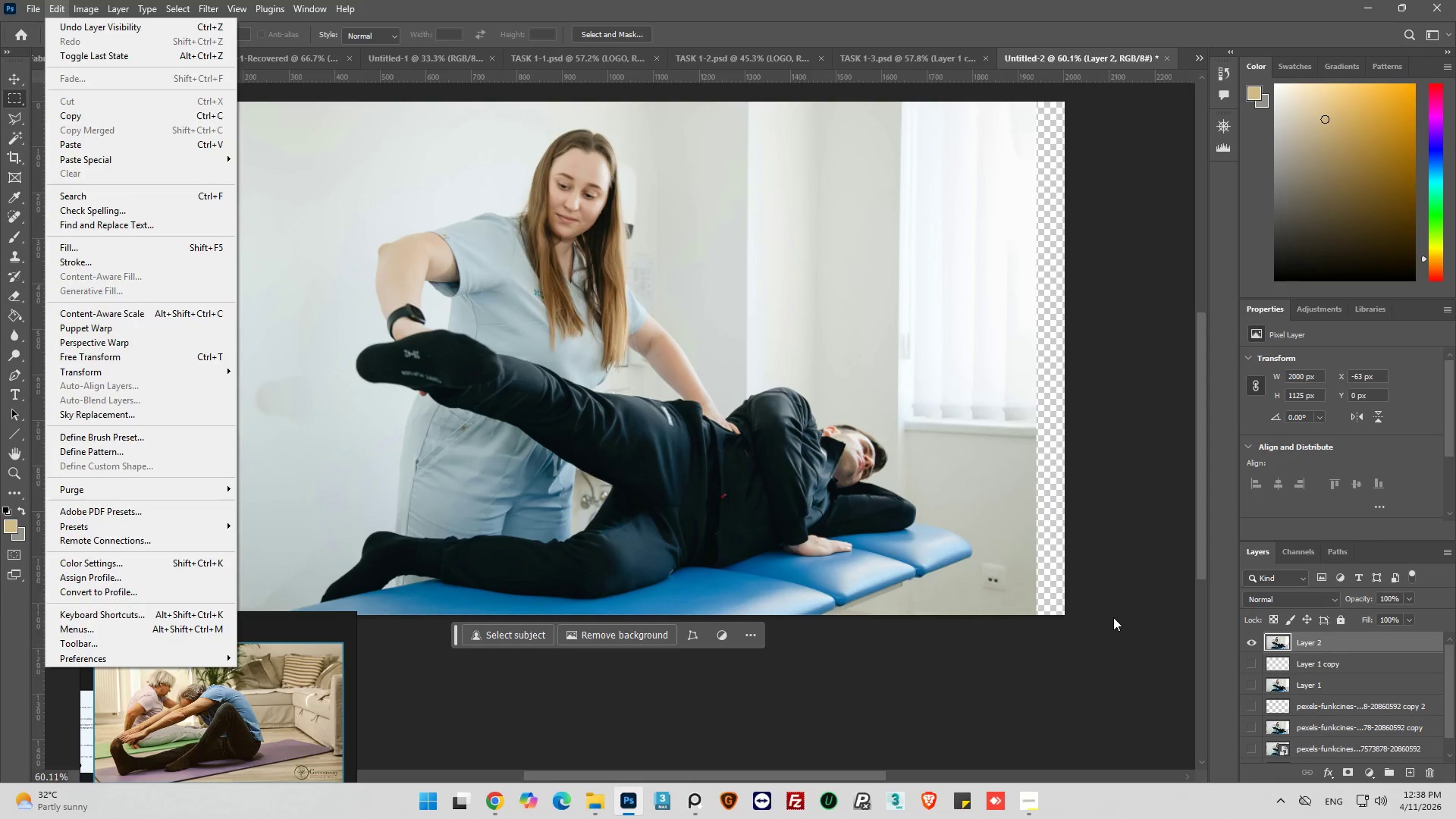 
left_click_drag(start_coordinate=[1147, 711], to_coordinate=[1032, 111])
 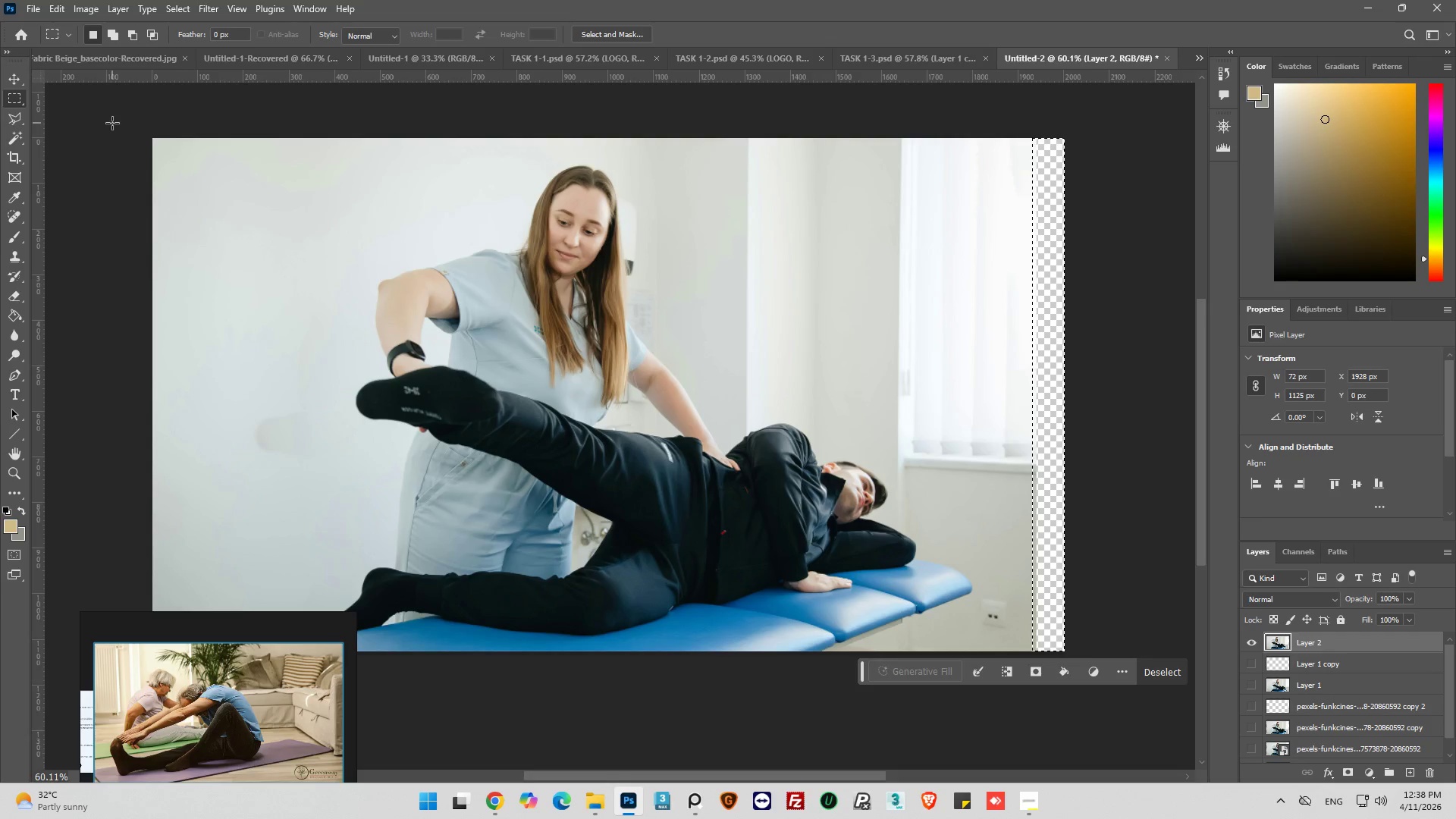 
scroll: coordinate [1131, 646], scroll_direction: up, amount: 3.0
 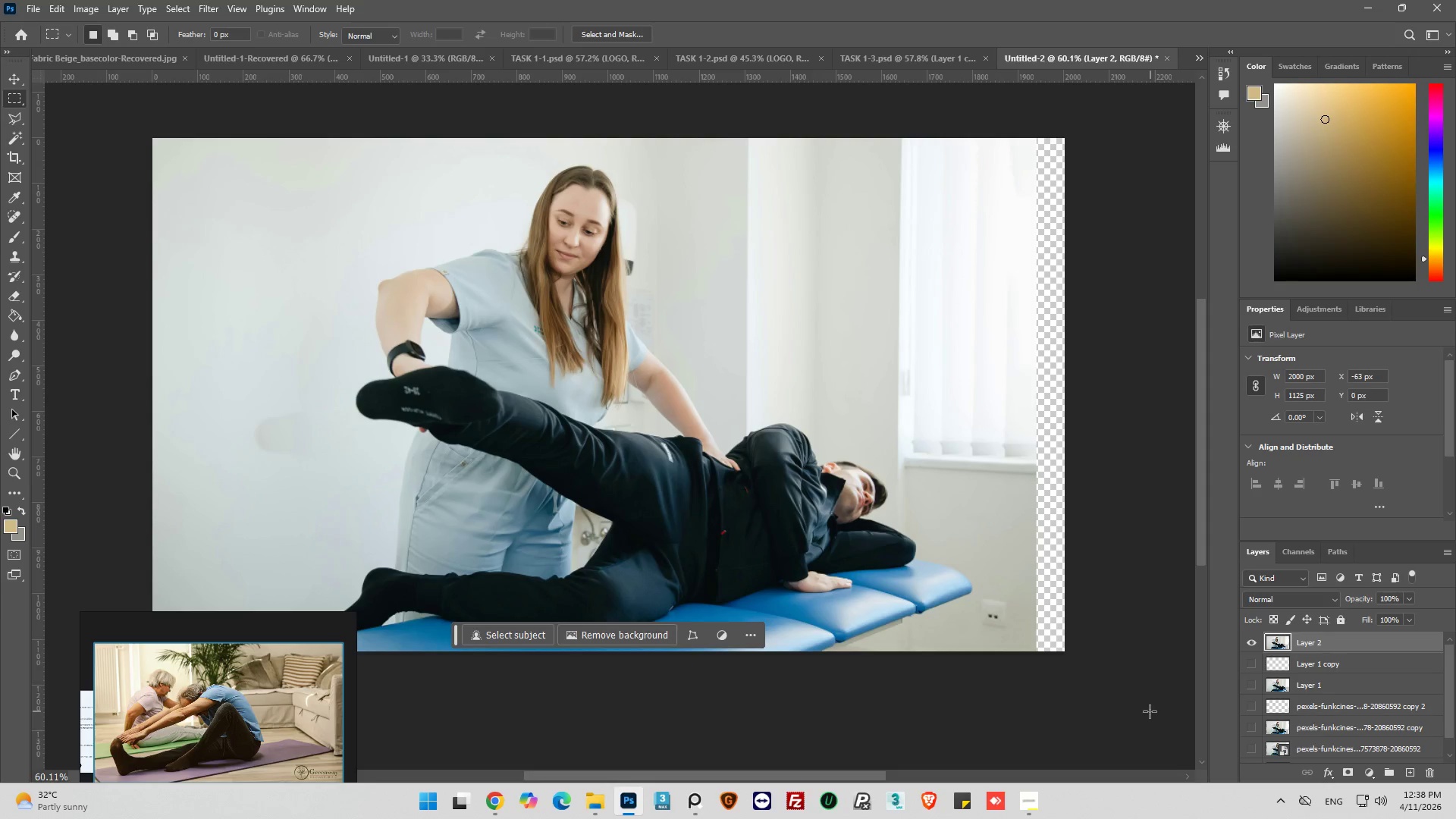 
wait(7.06)
 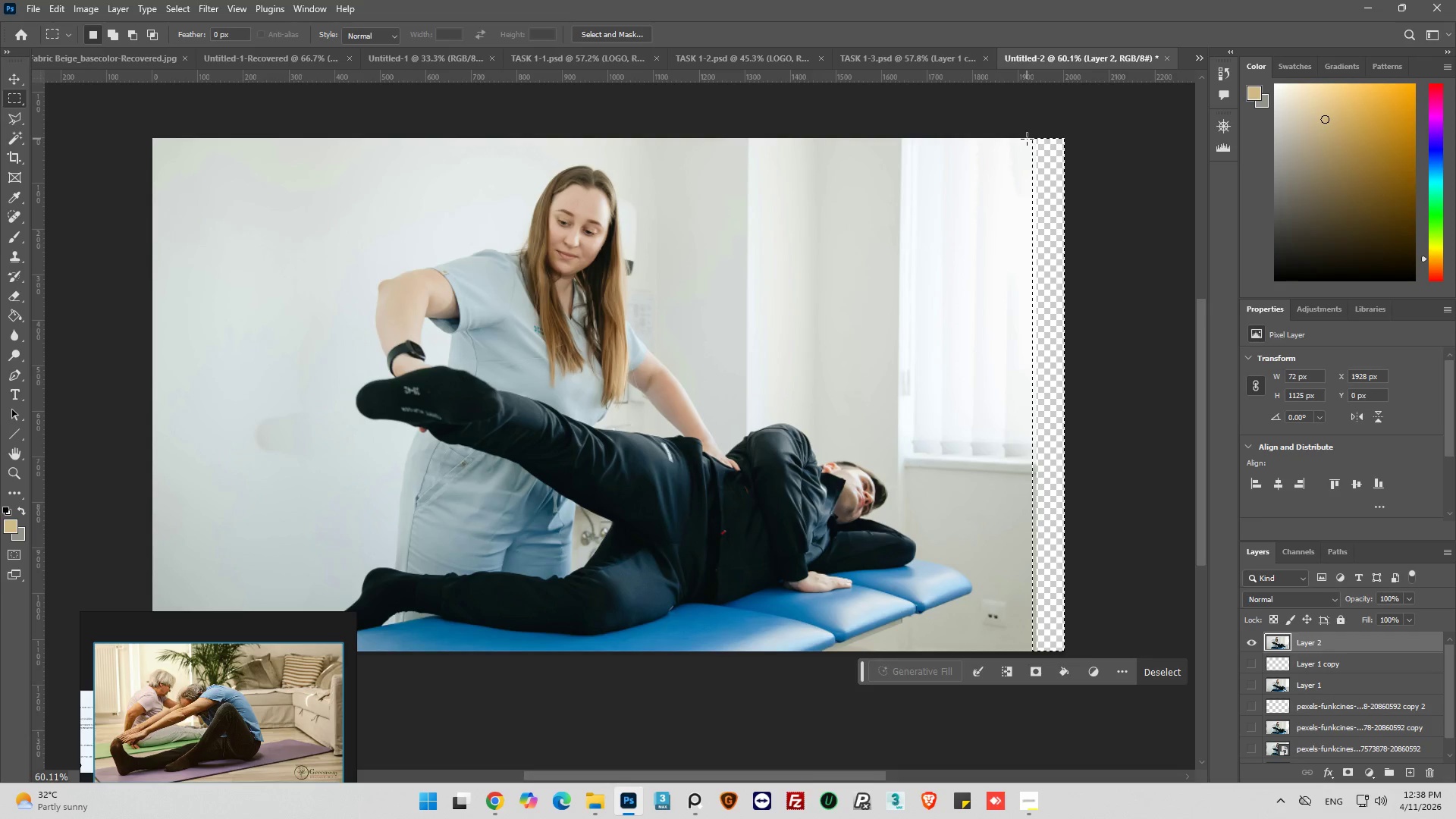 
left_click([52, 4])
 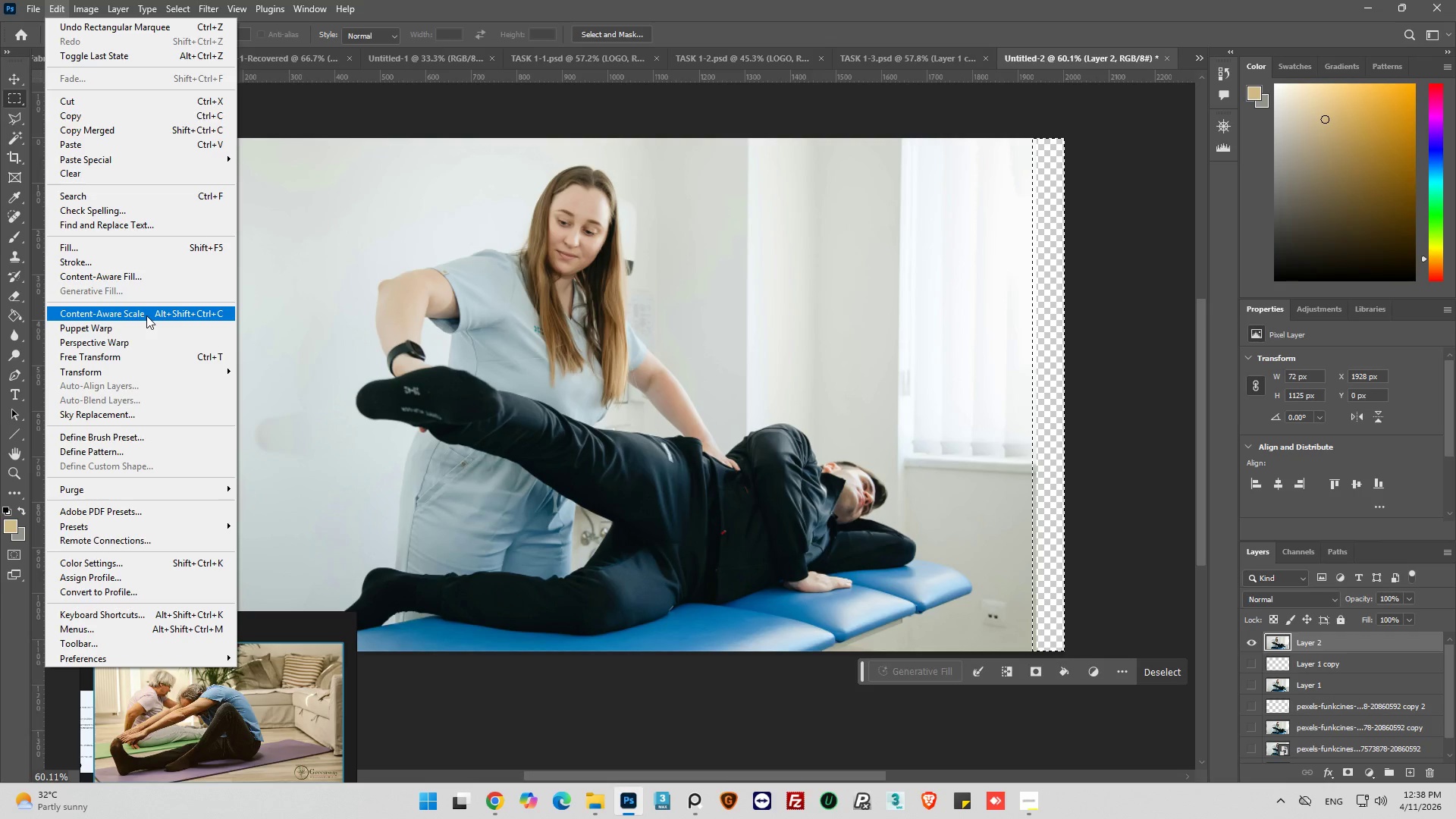 
wait(5.97)
 